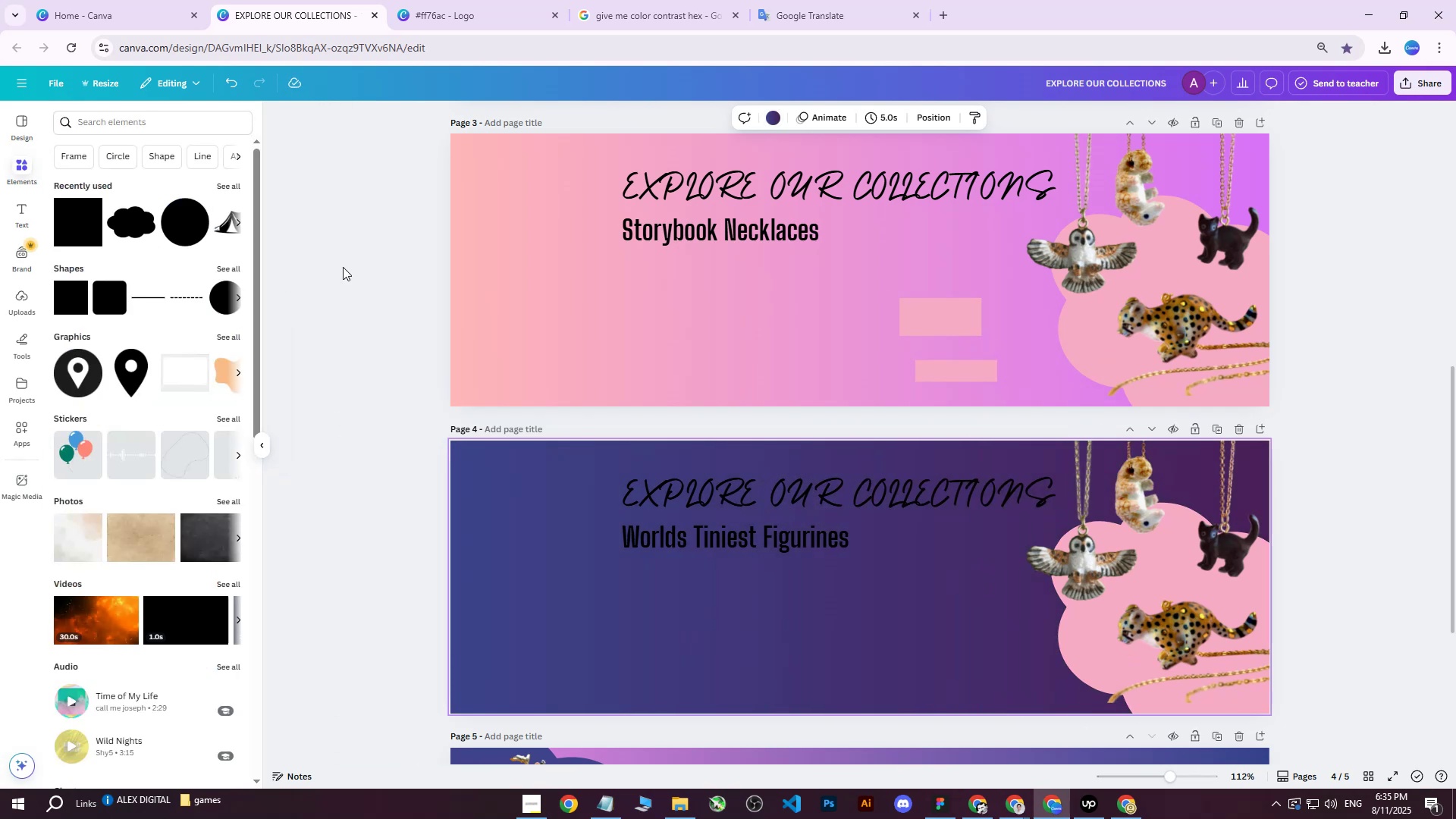 
scroll: coordinate [476, 357], scroll_direction: down, amount: 6.0
 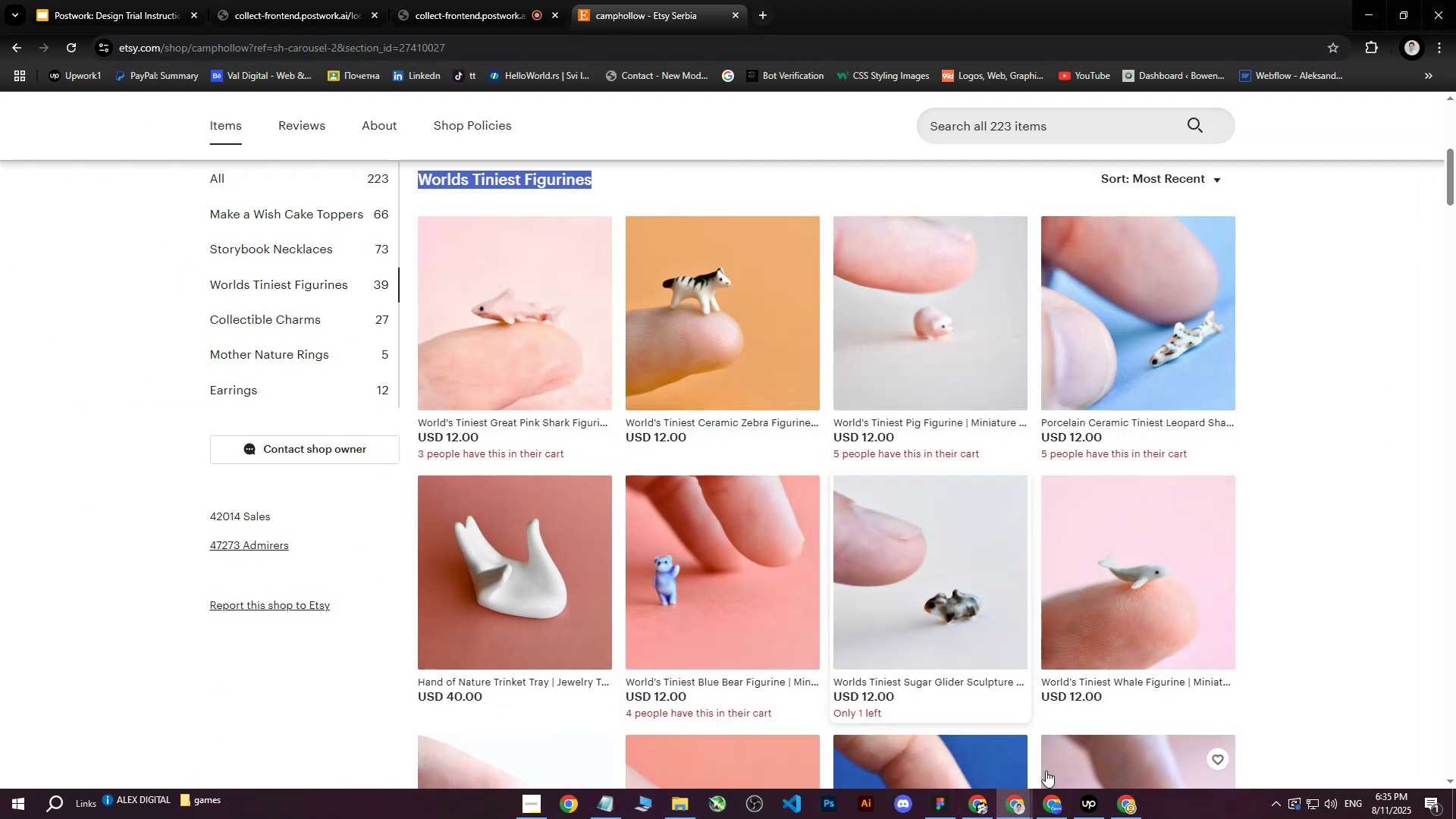 
left_click([433, 0])
 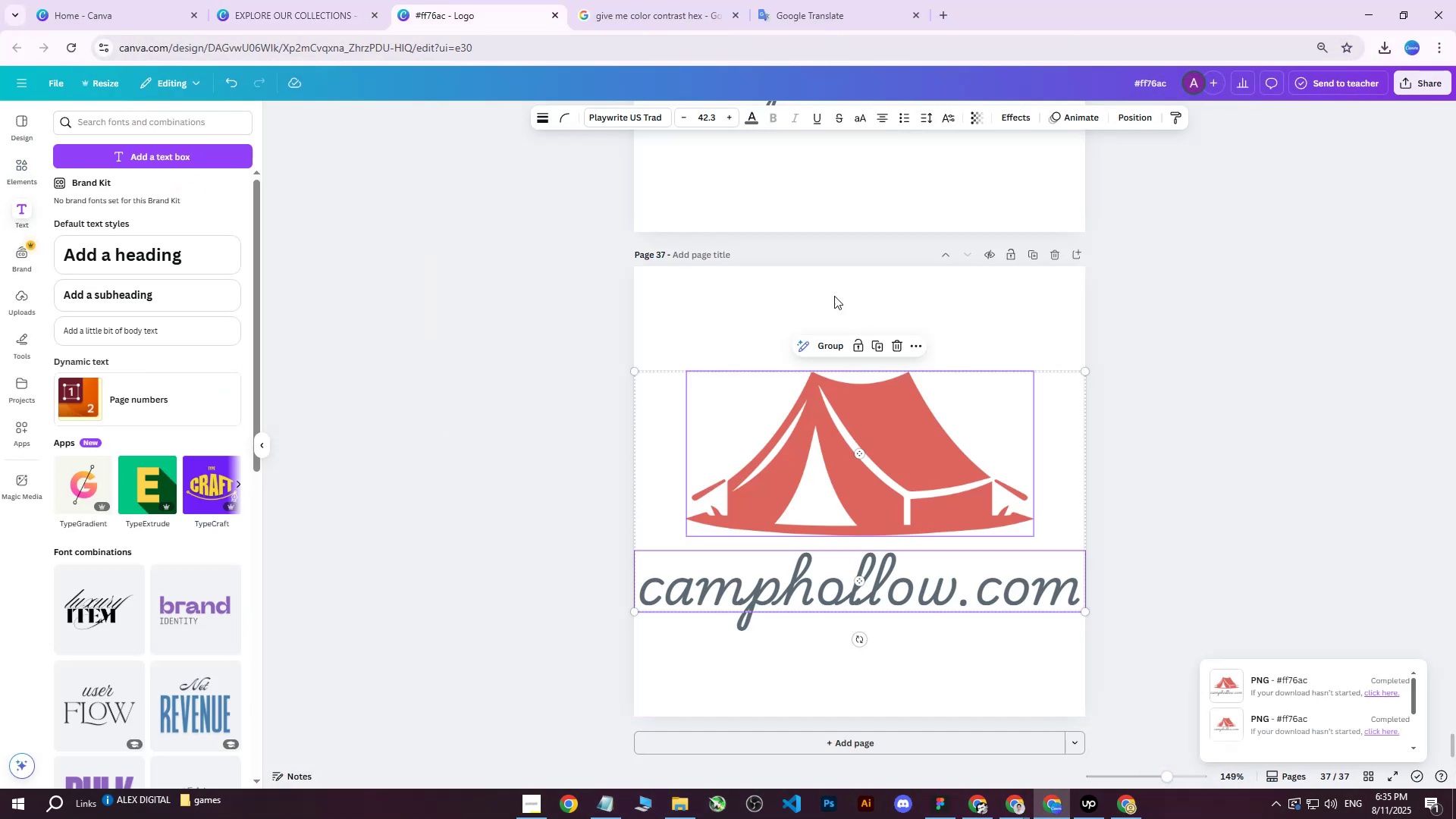 
scroll: coordinate [1022, 423], scroll_direction: up, amount: 12.0
 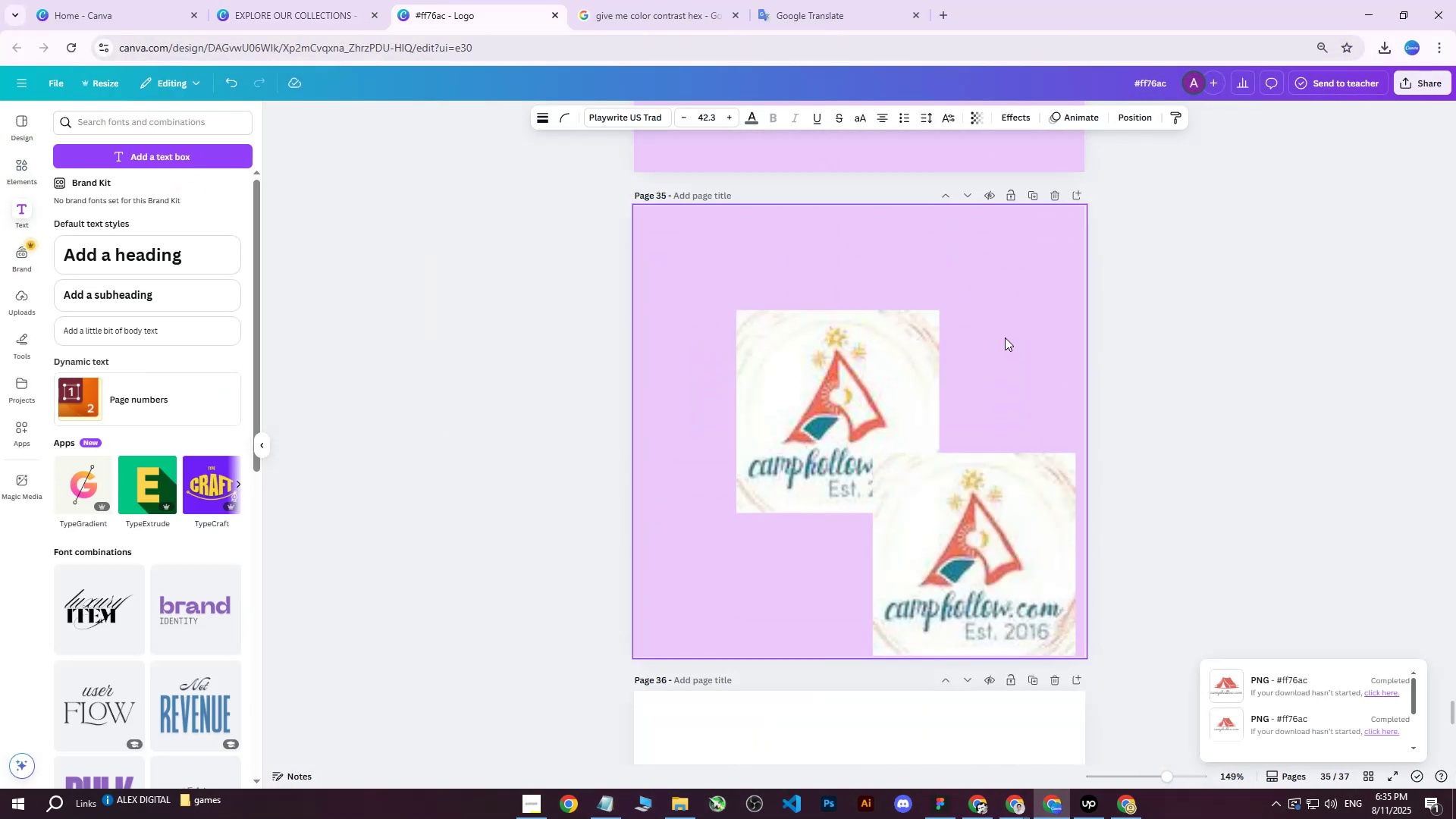 
left_click([1005, 336])
 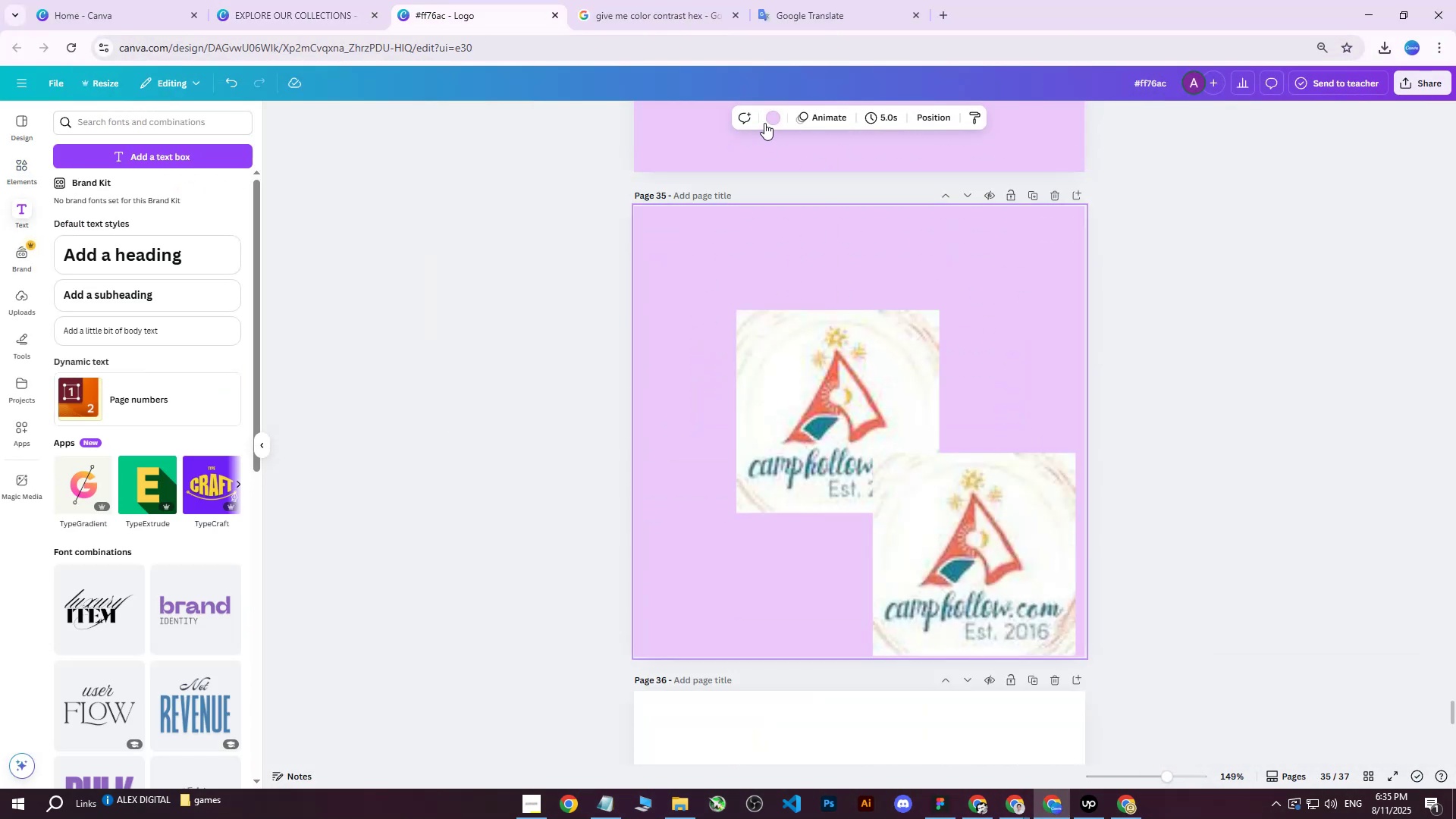 
left_click([768, 121])
 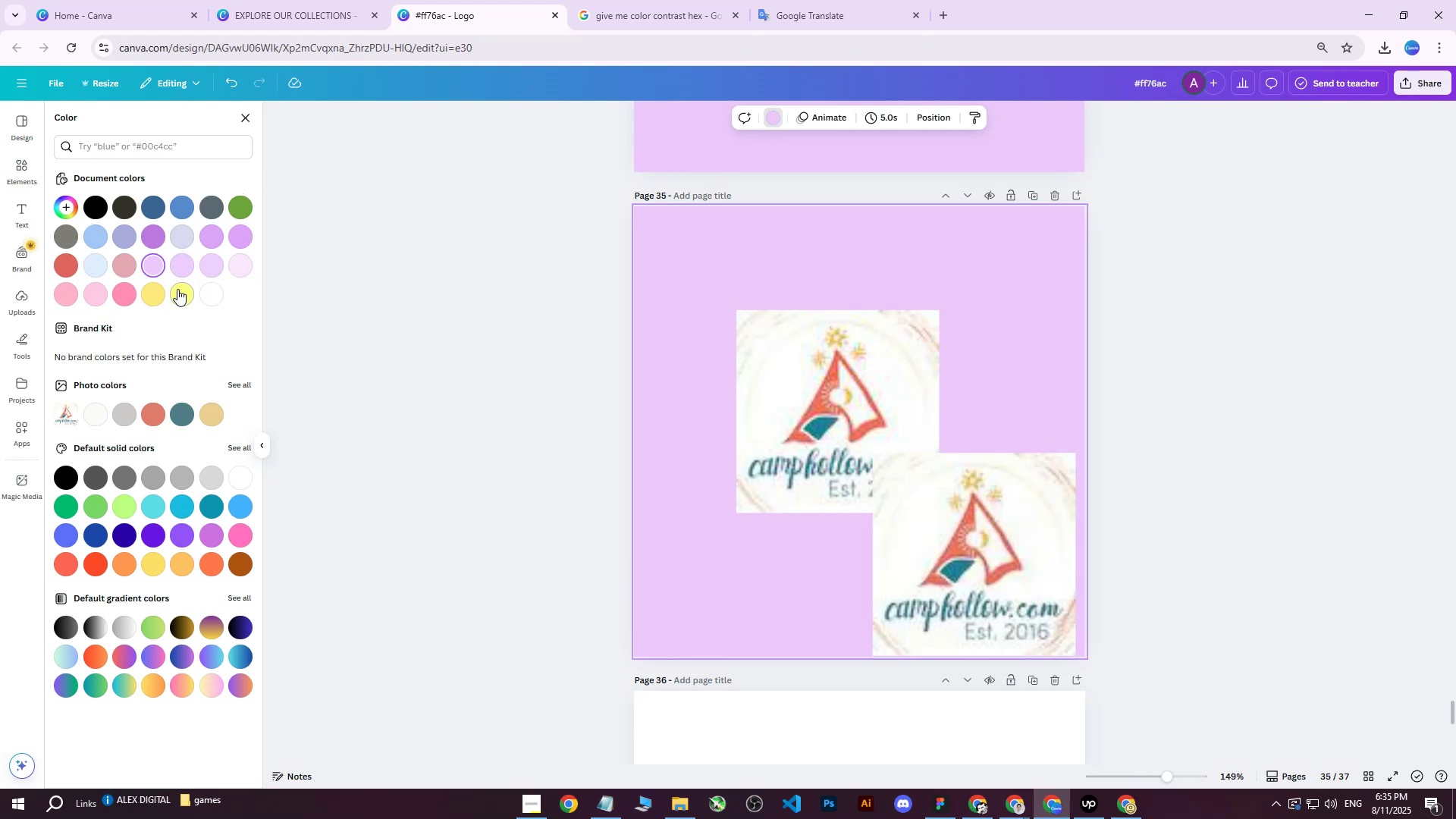 
left_click([151, 265])
 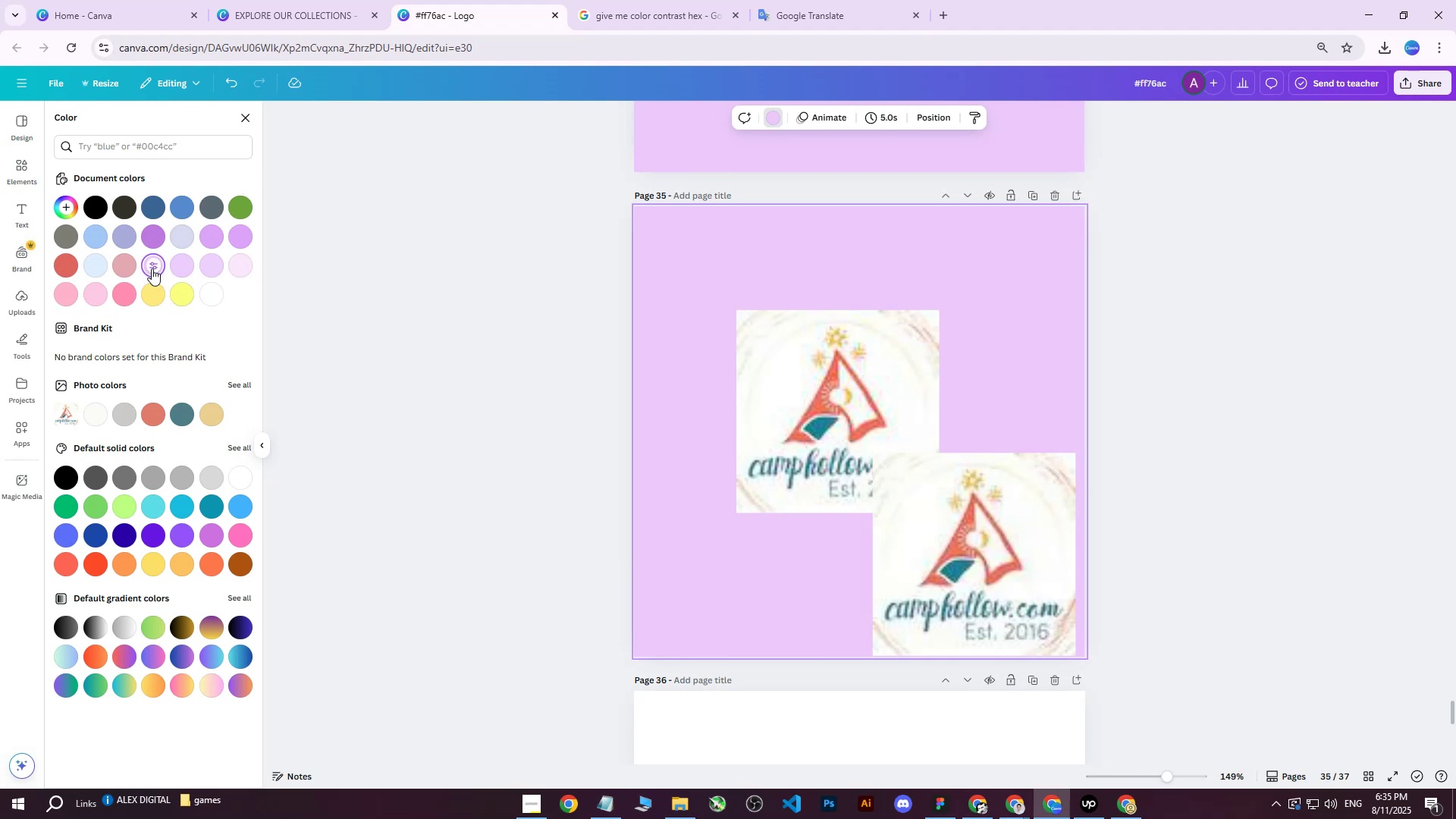 
left_click([152, 268])
 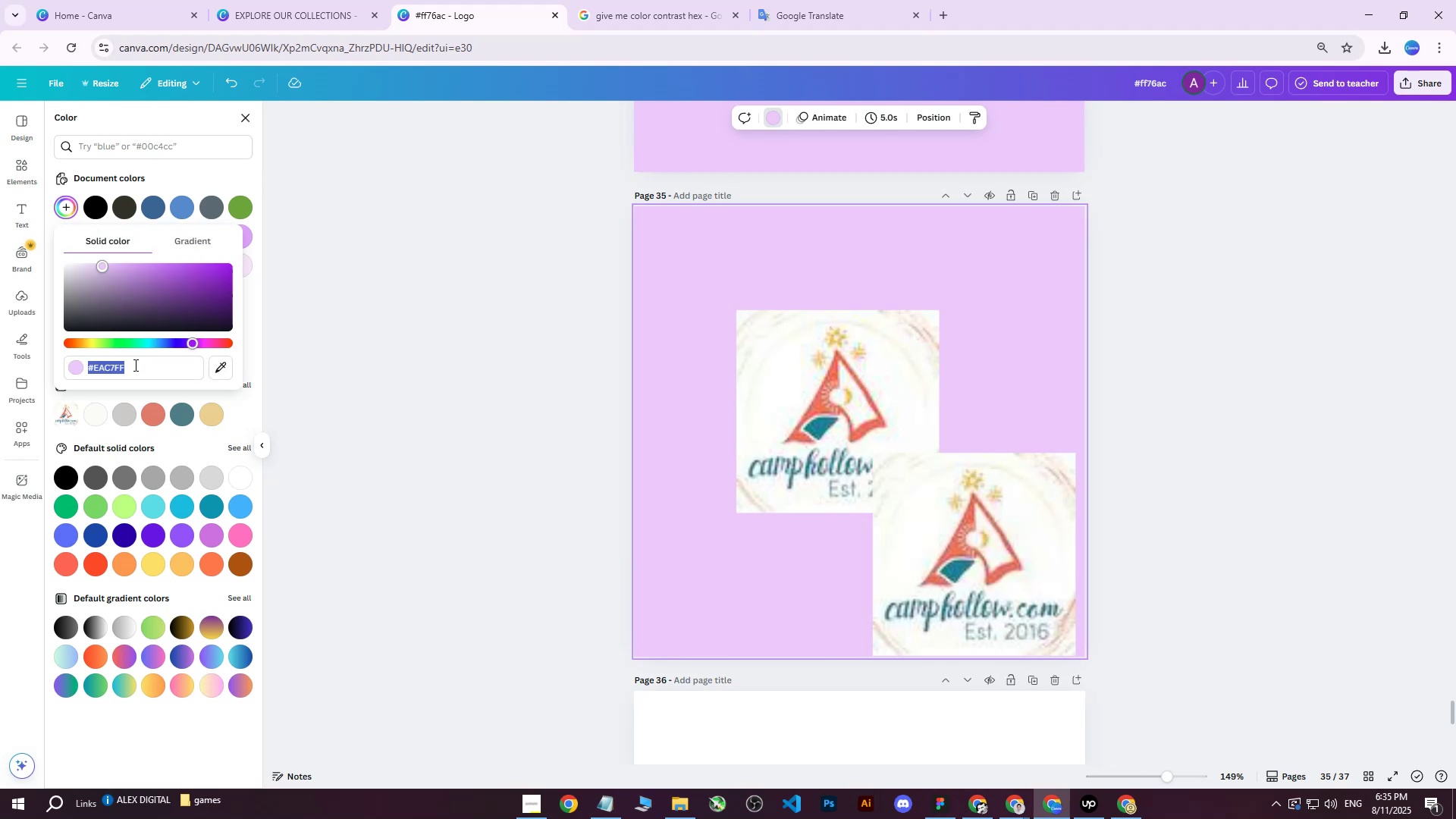 
left_click([140, 369])
 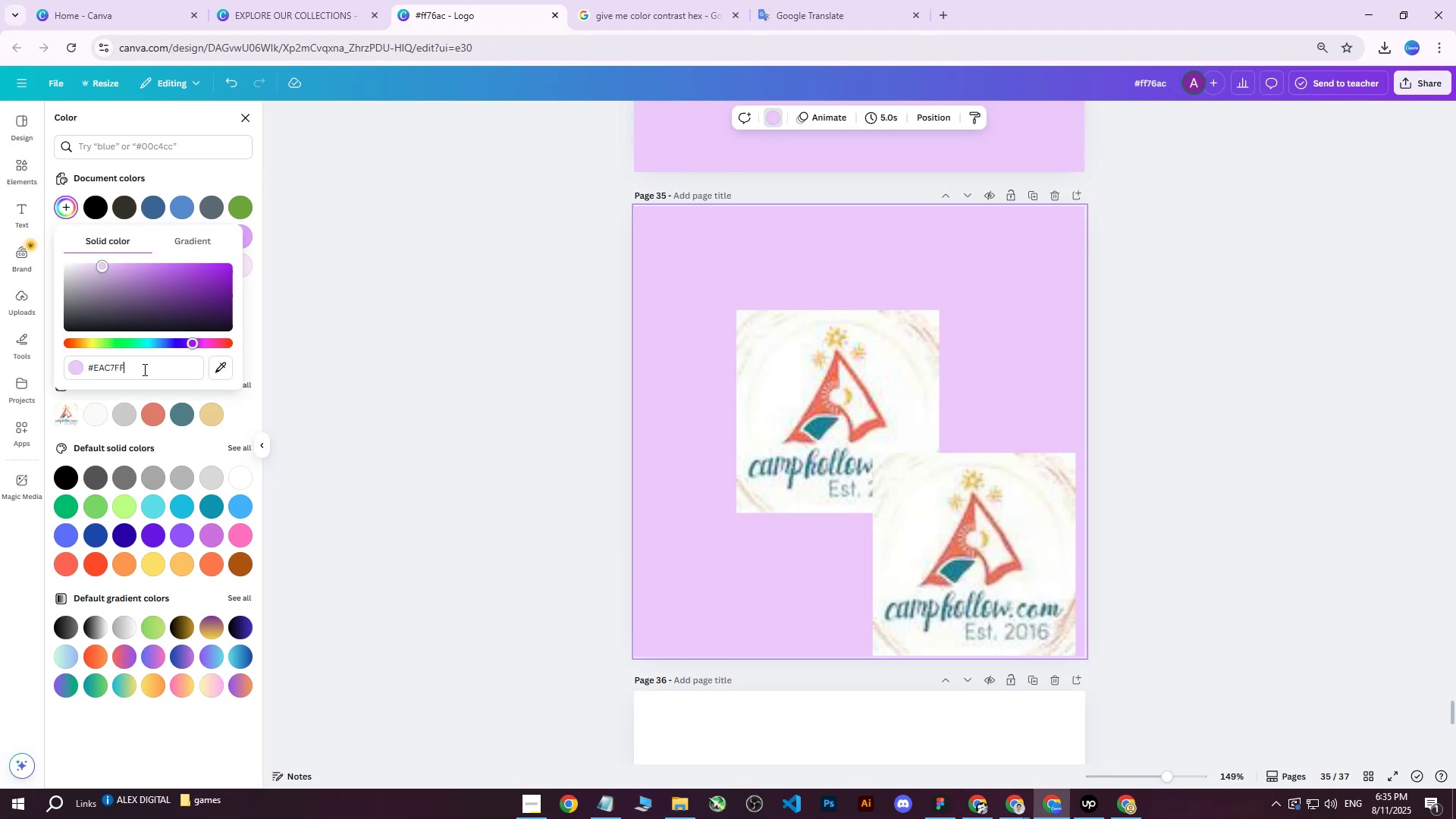 
left_click_drag(start_coordinate=[144, 369], to_coordinate=[55, 372])
 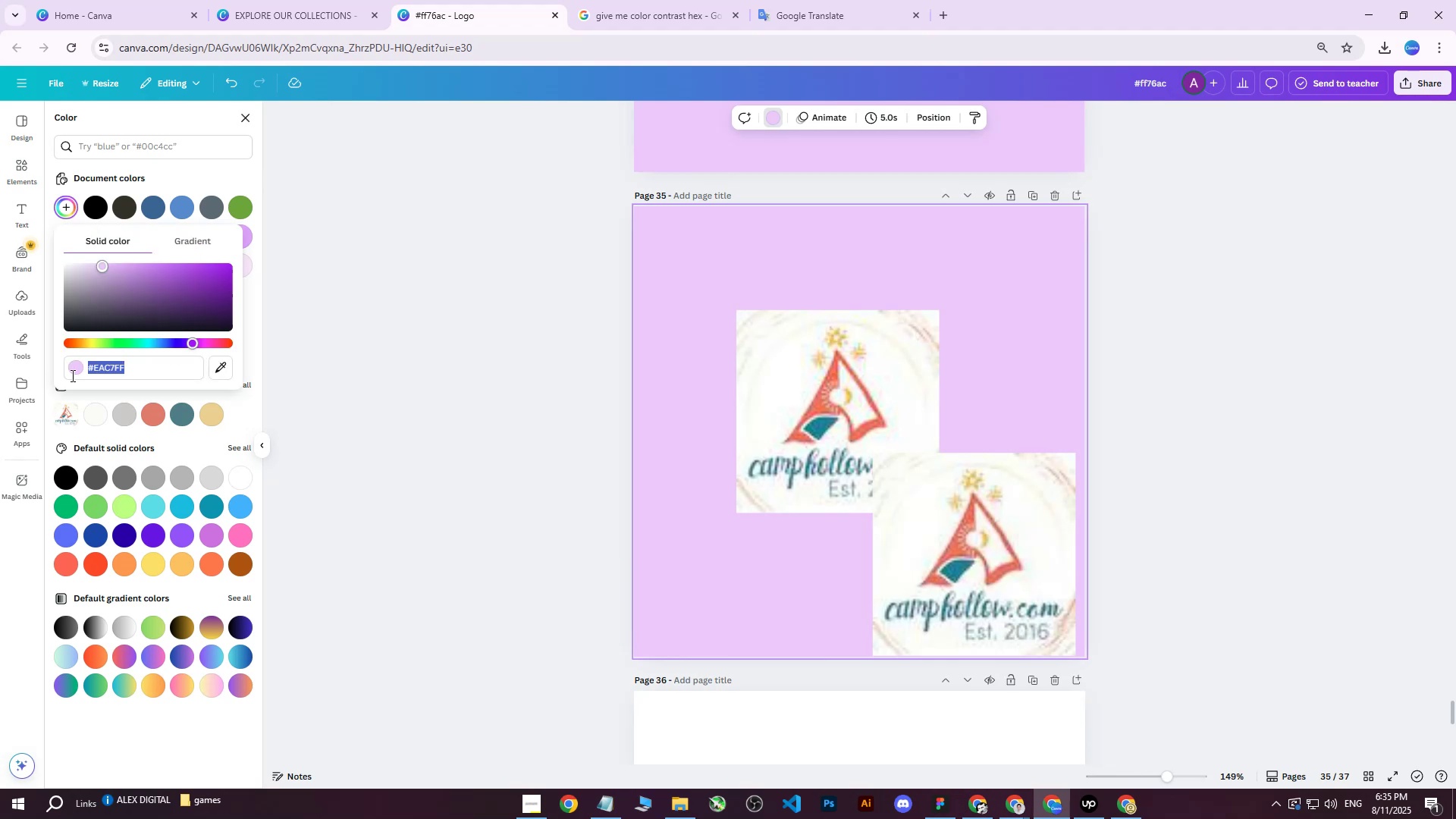 
key(Control+ControlLeft)
 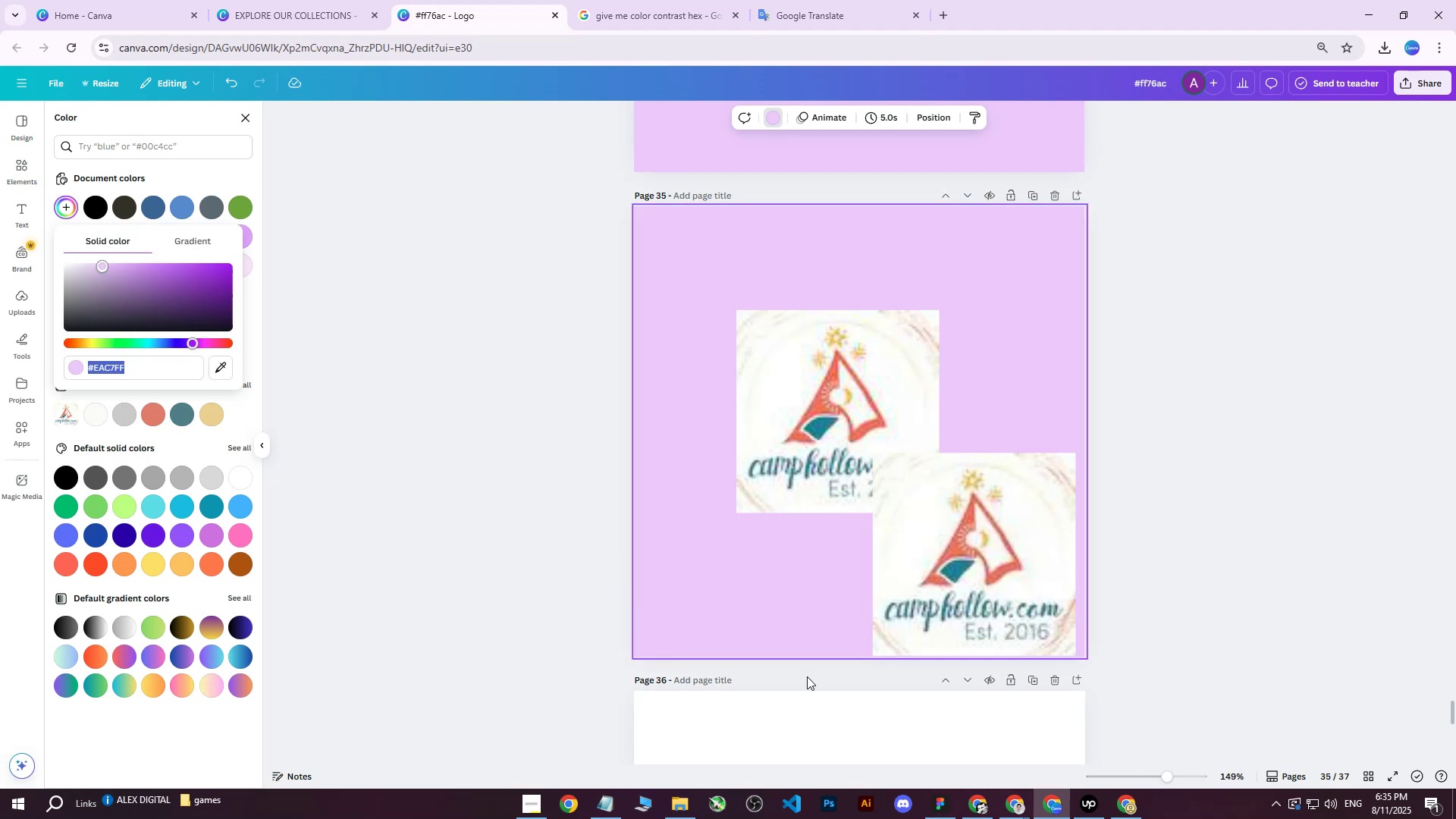 
key(Control+C)
 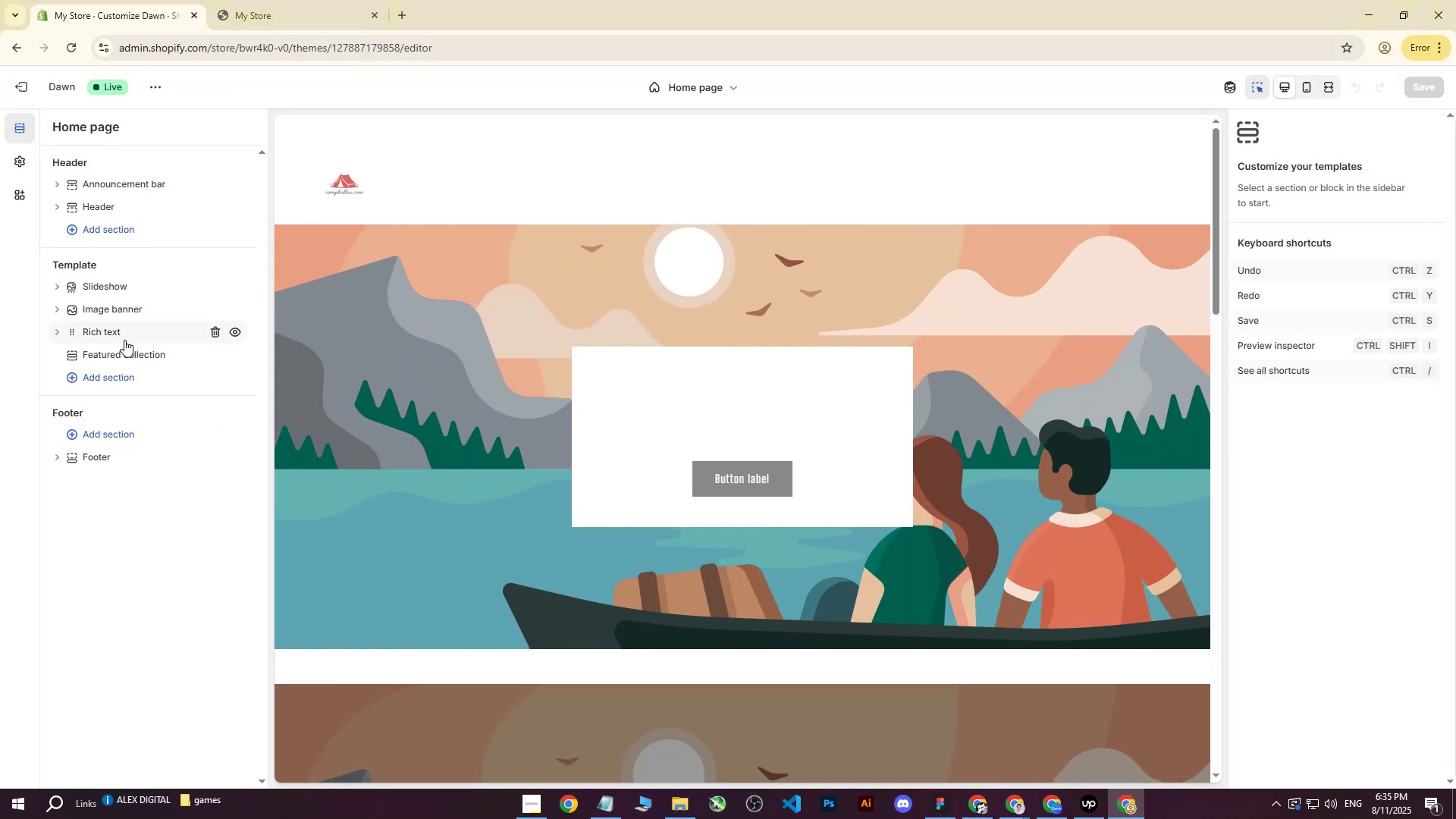 
left_click([104, 282])
 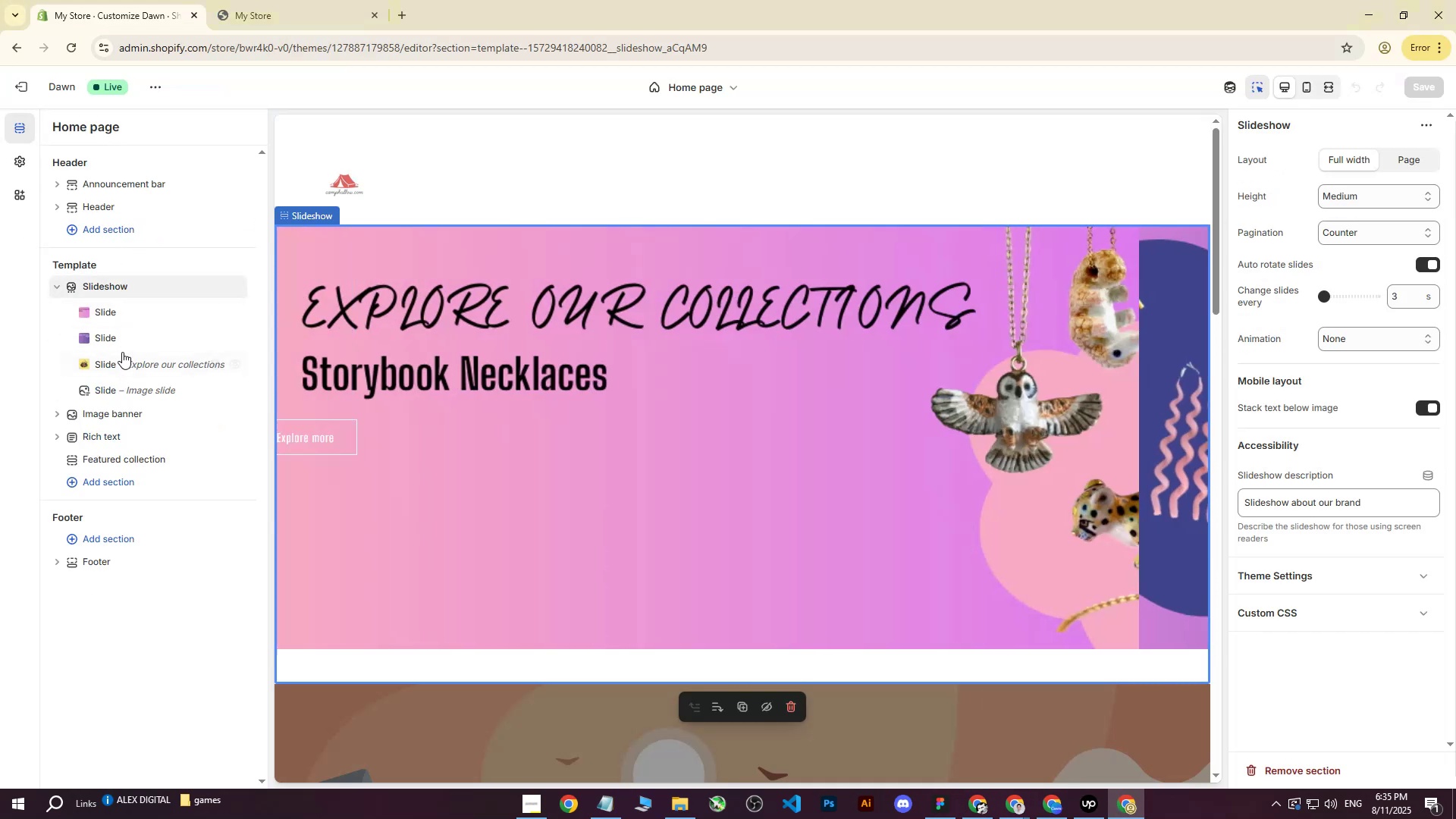 
left_click([118, 364])
 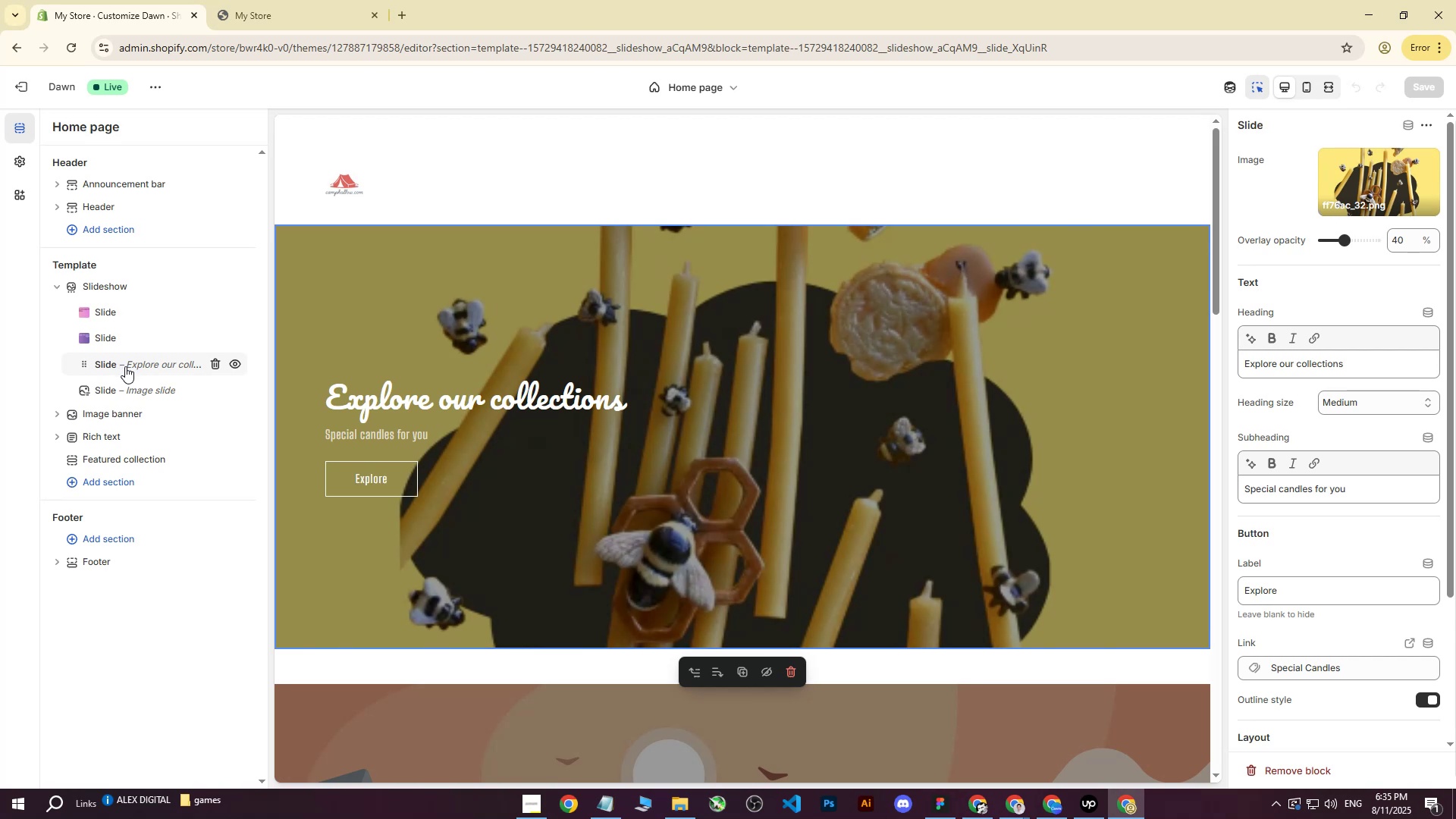 
left_click([111, 337])
 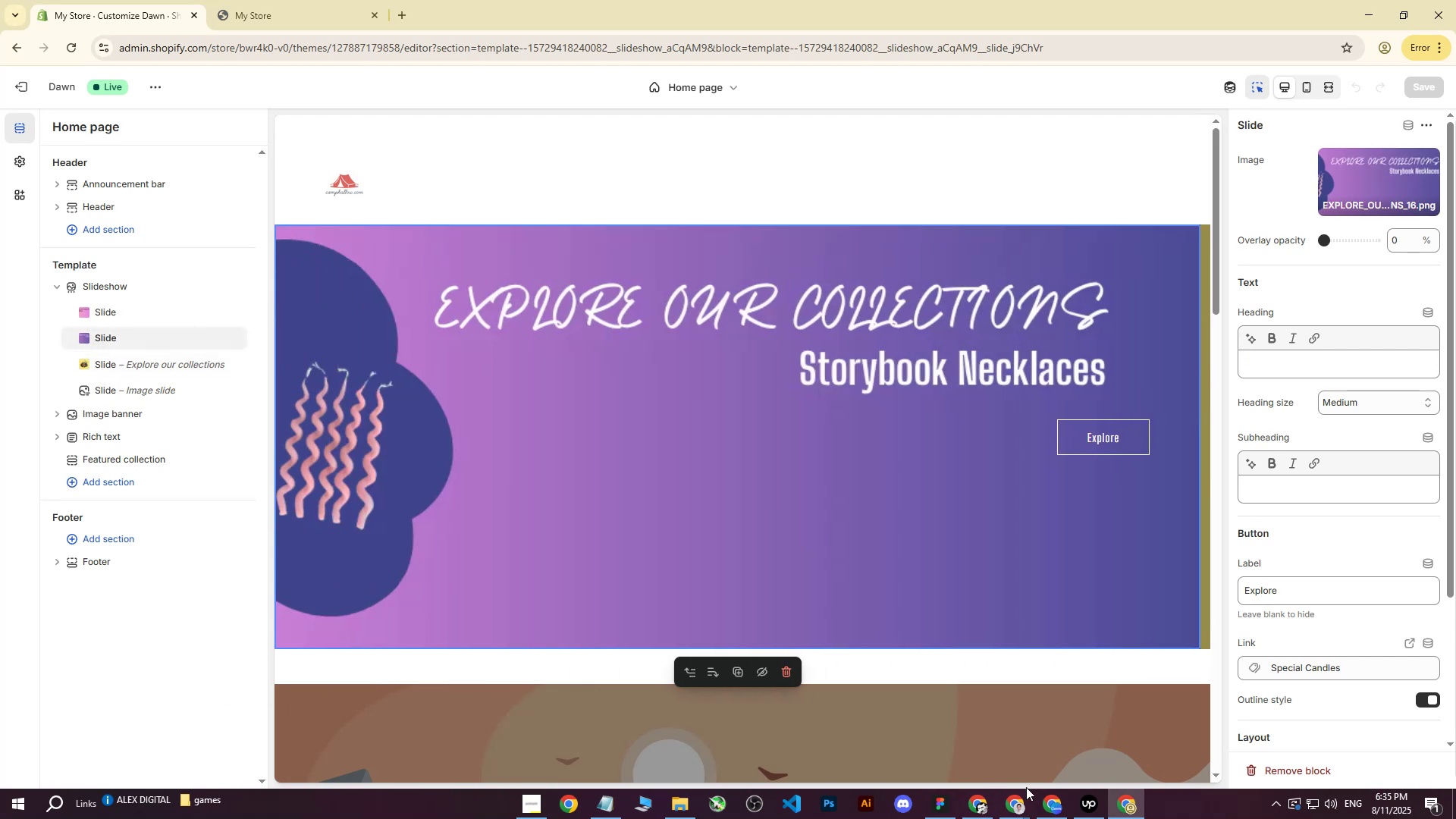 
left_click([1053, 799])
 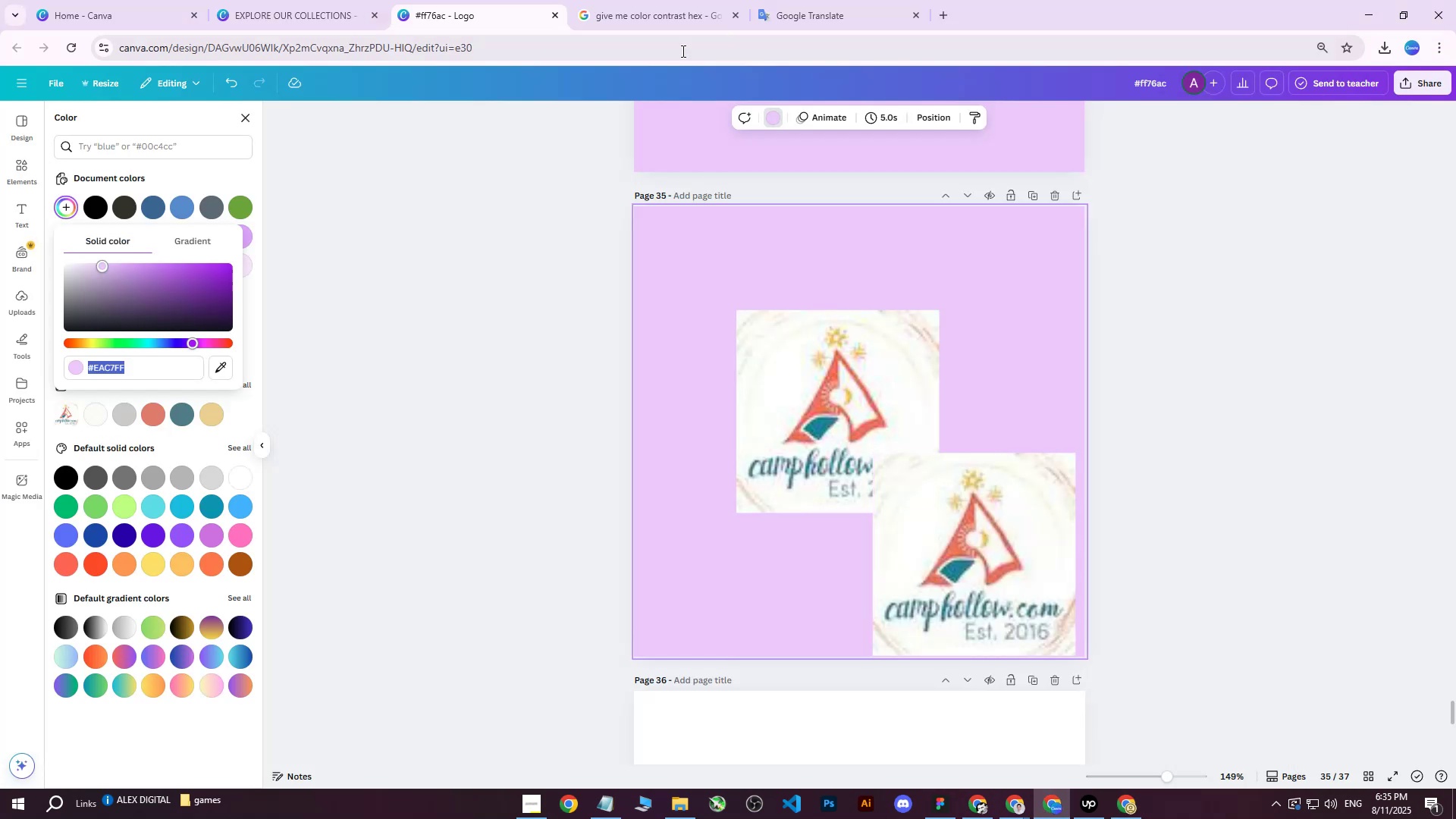 
left_click([352, 0])
 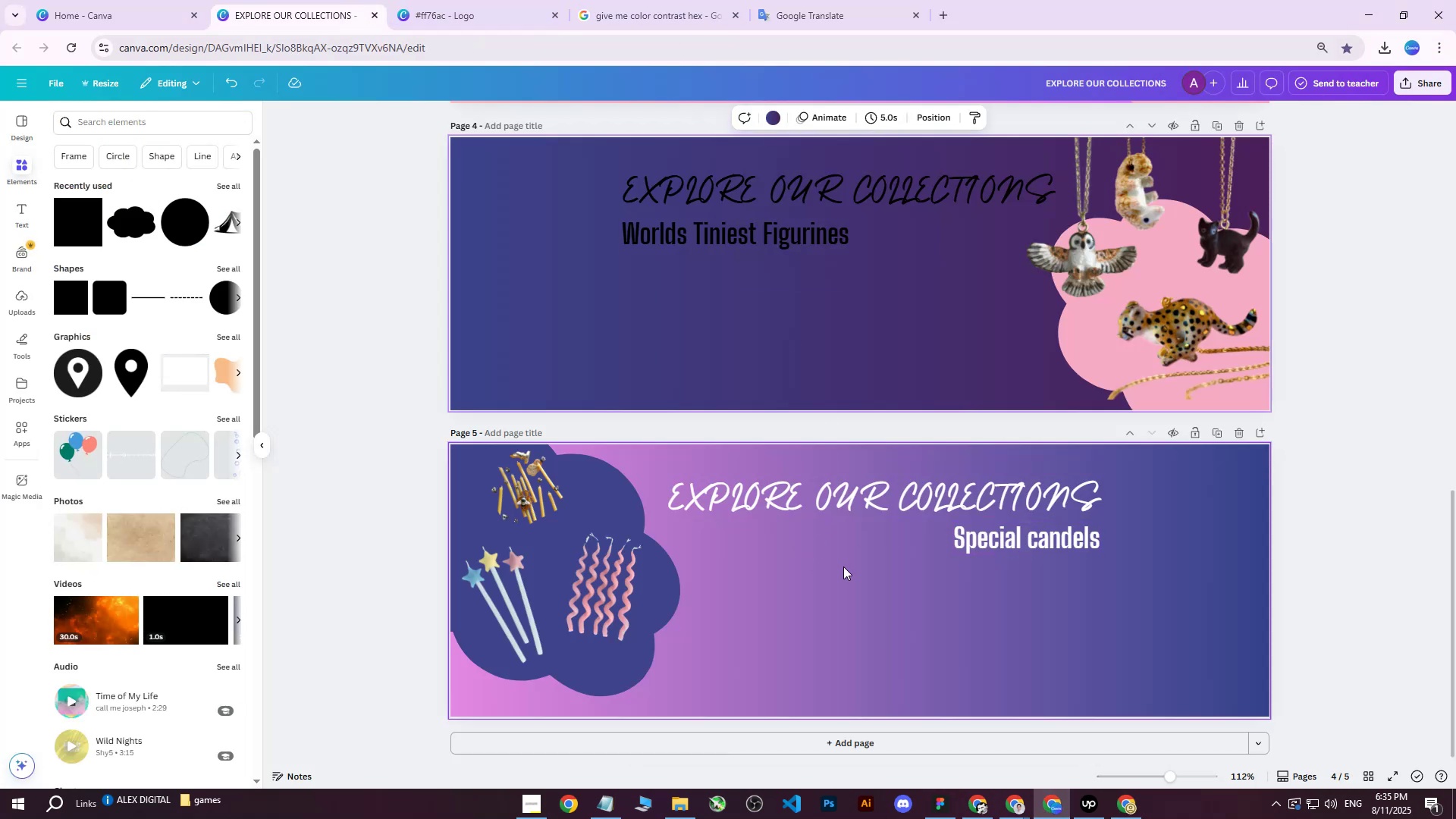 
left_click([1181, 545])
 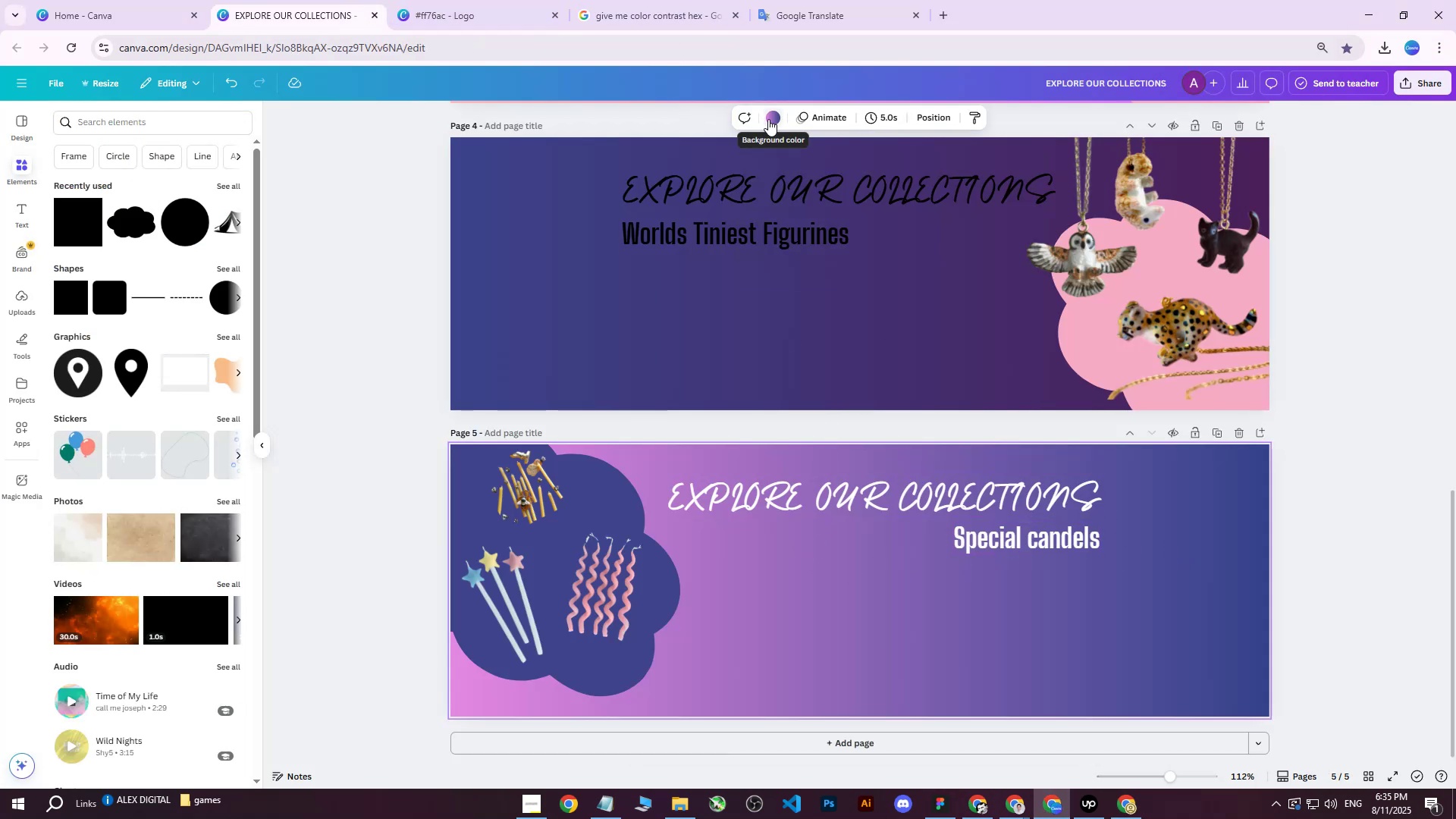 
scroll: coordinate [916, 418], scroll_direction: up, amount: 3.0
 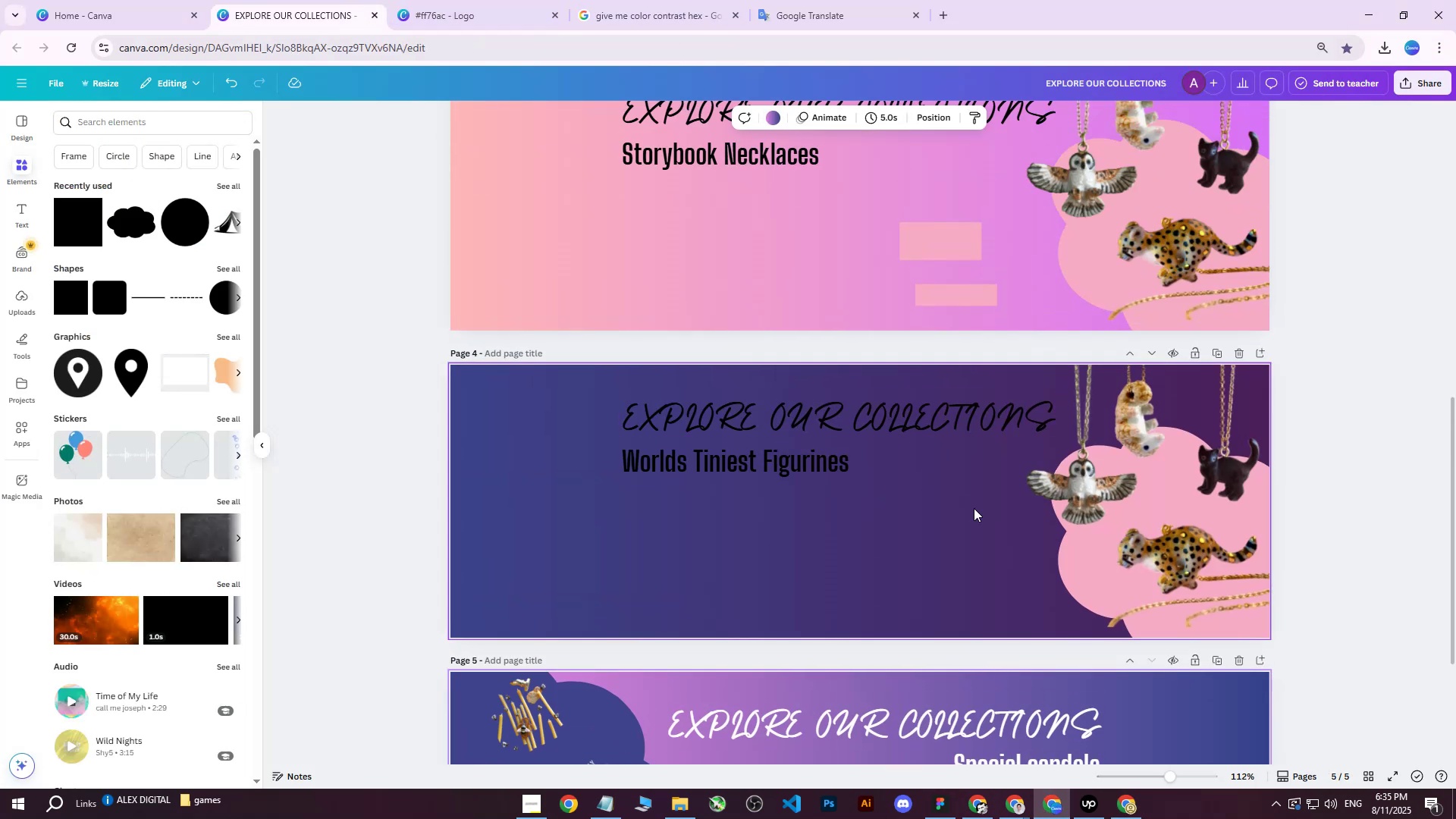 
left_click([969, 510])
 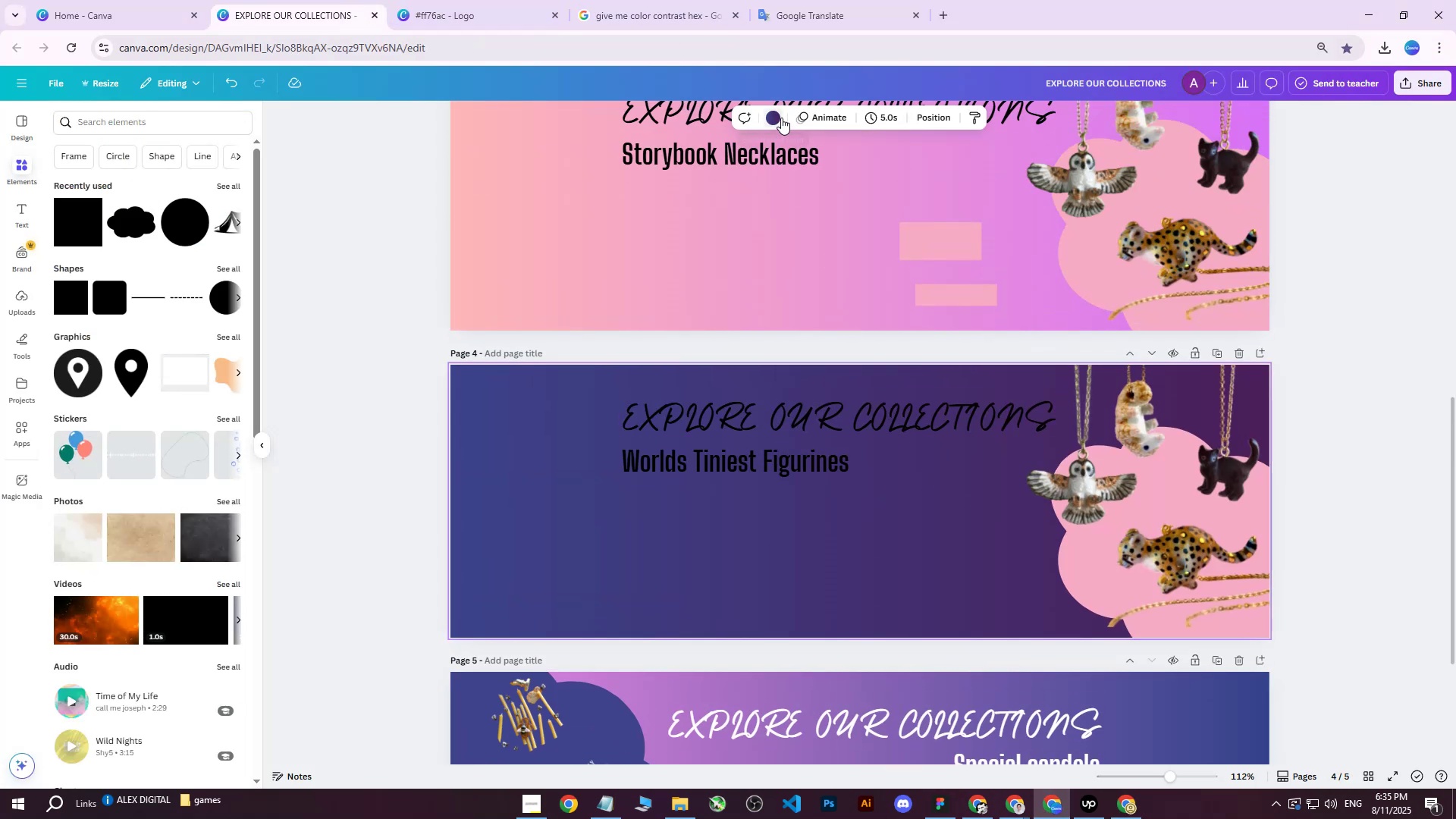 
left_click([781, 118])
 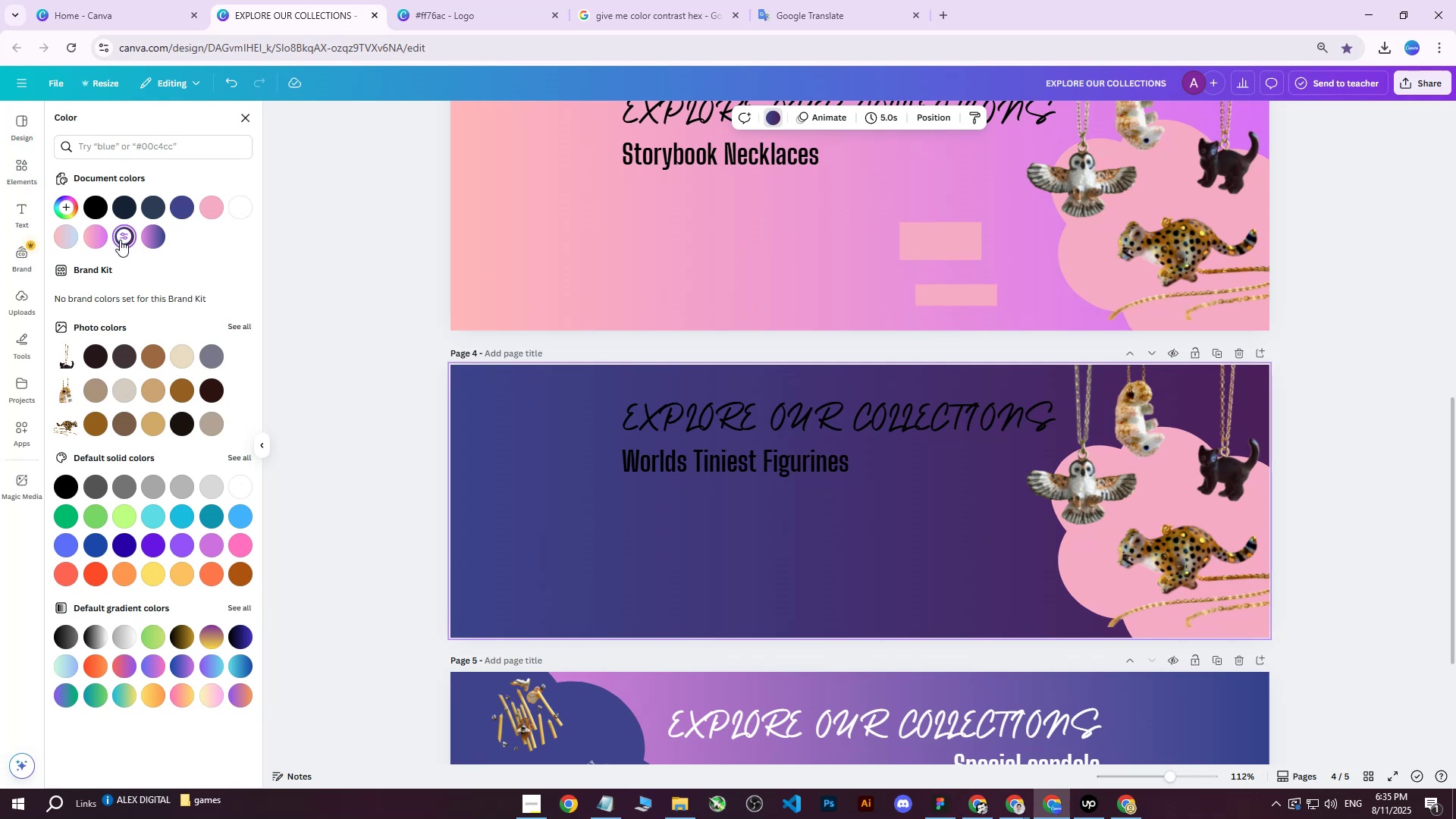 
double_click([120, 240])
 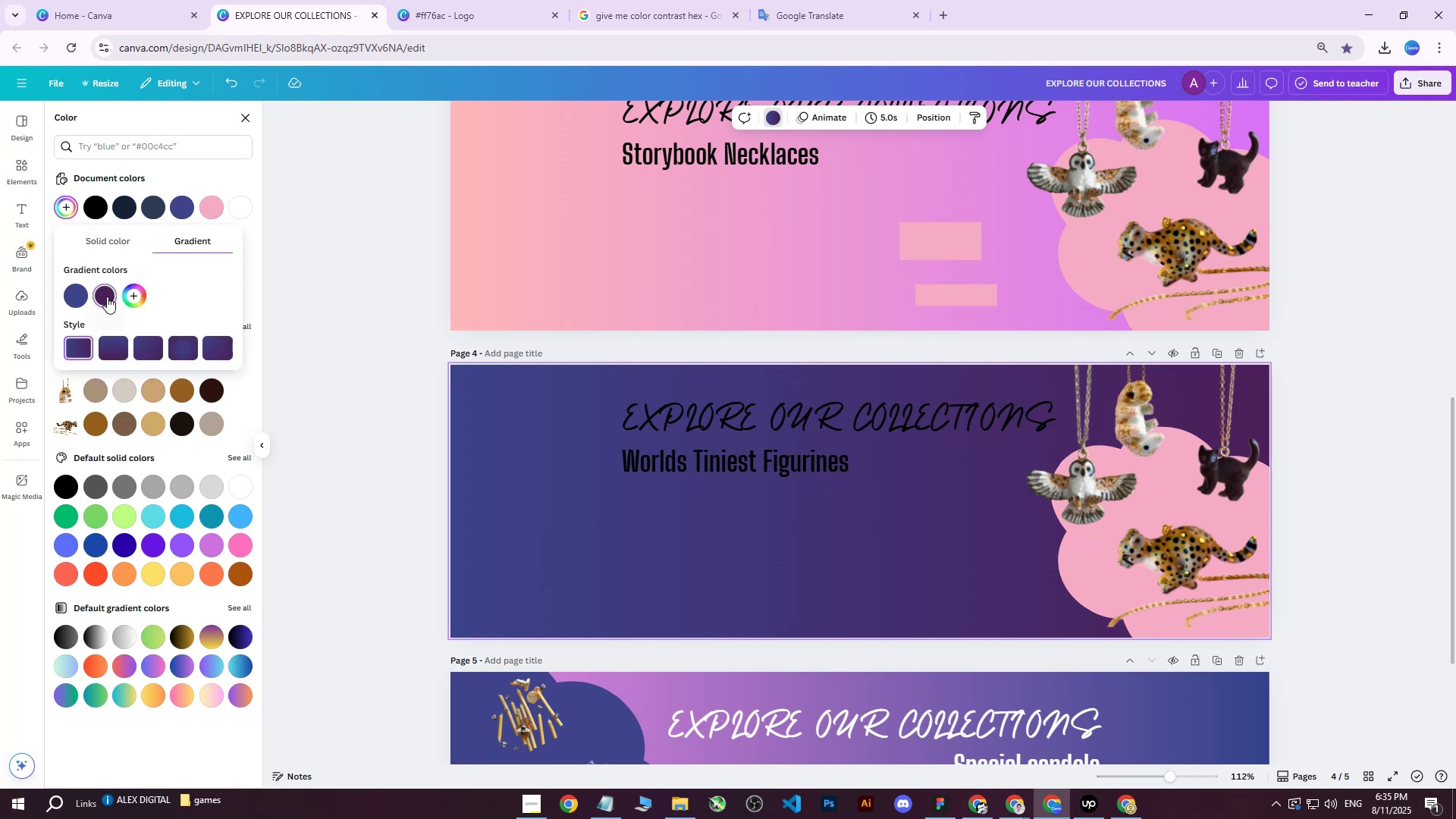 
left_click([107, 297])
 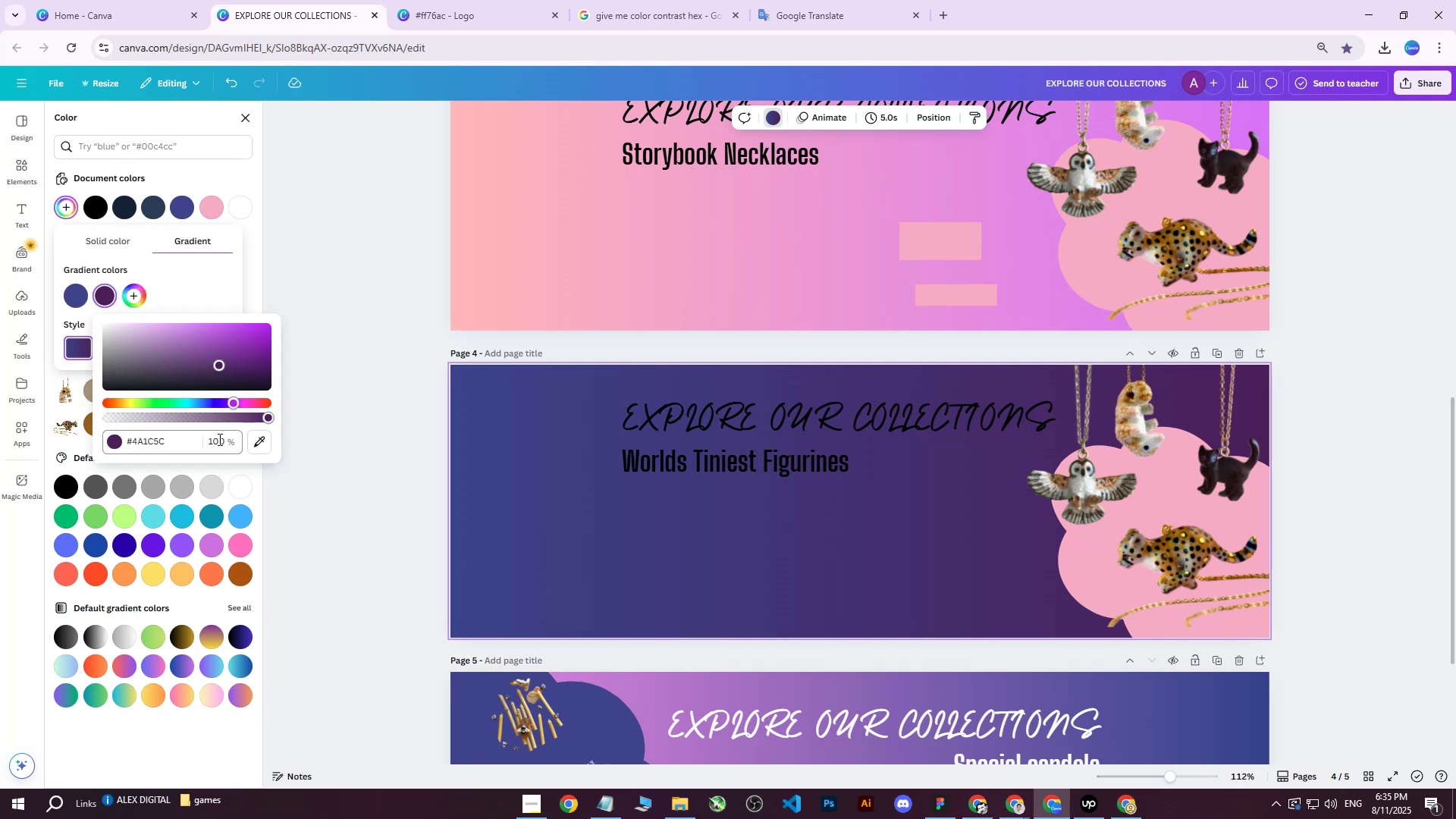 
left_click_drag(start_coordinate=[184, 446], to_coordinate=[83, 435])
 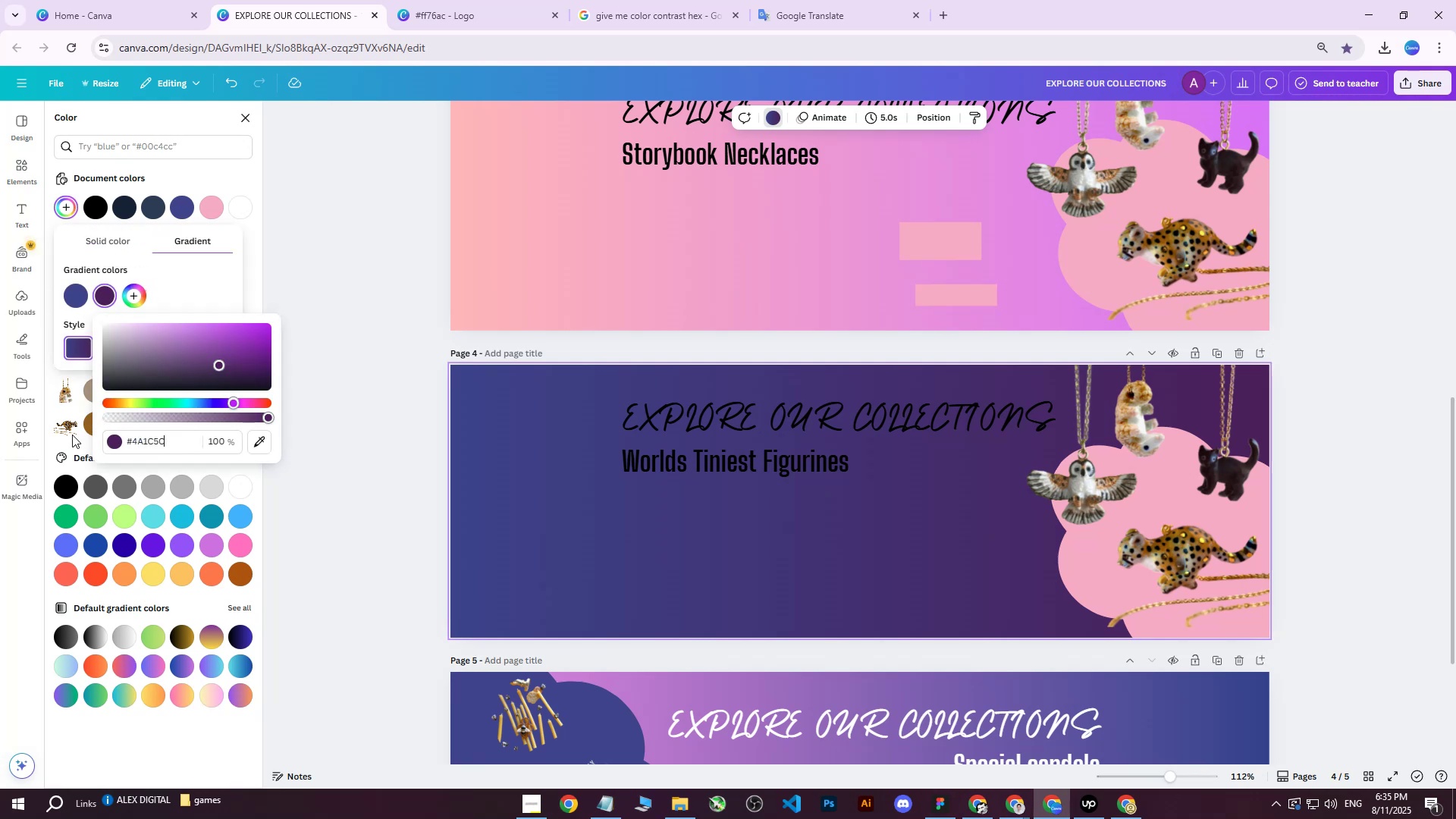 
hold_key(key=ControlLeft, duration=0.32)
 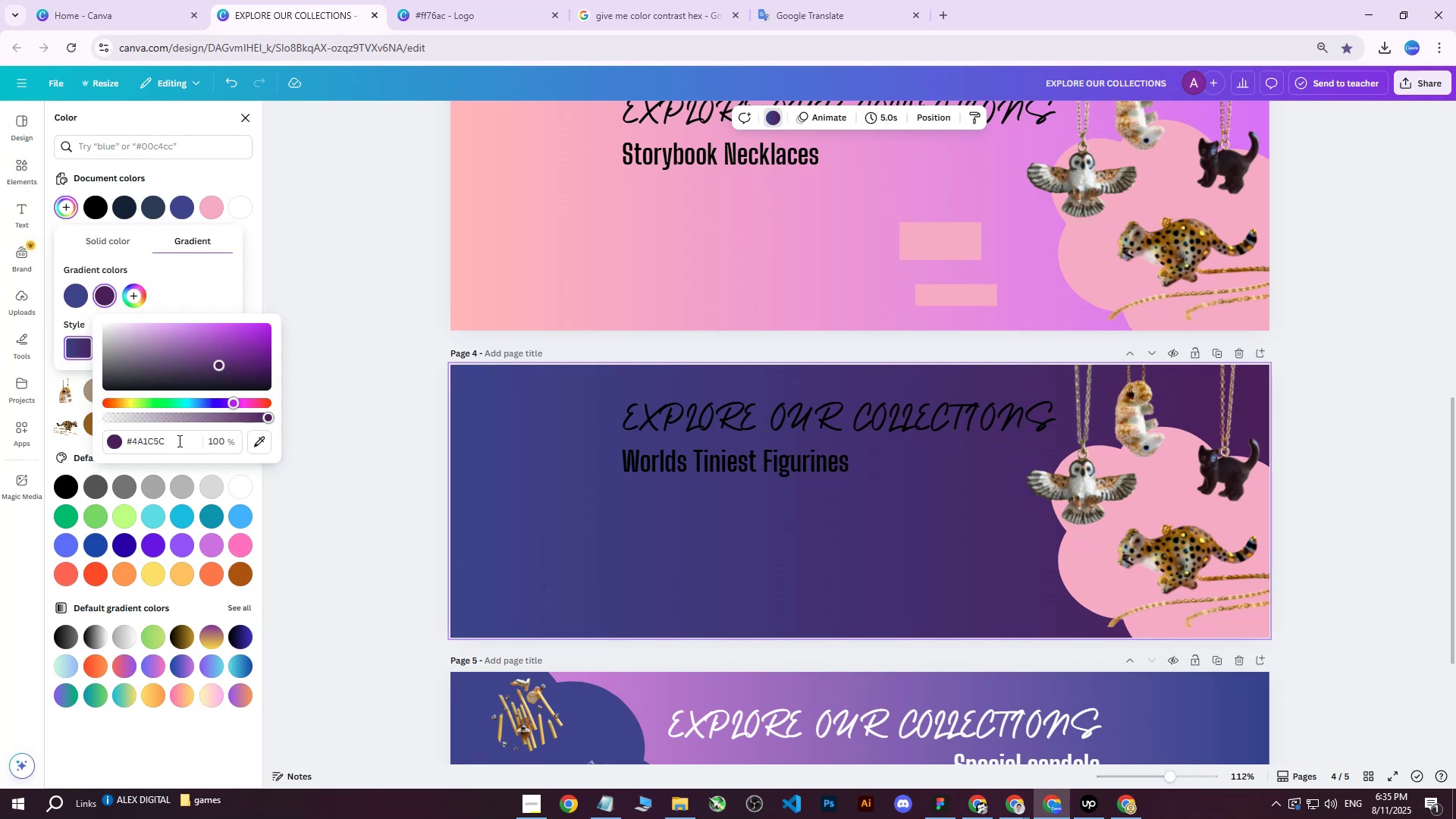 
left_click_drag(start_coordinate=[177, 441], to_coordinate=[99, 438])
 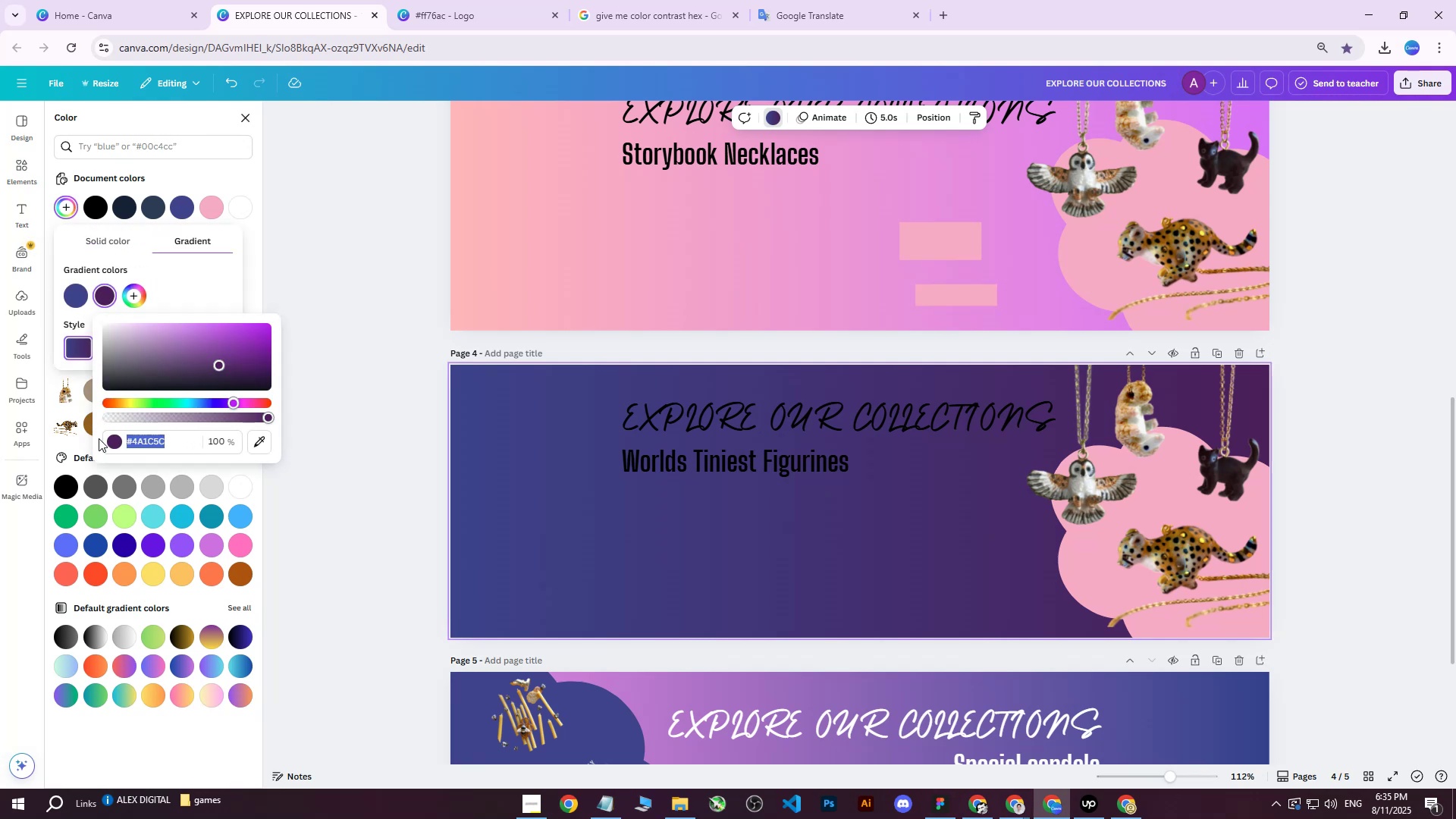 
key(Control+V)
 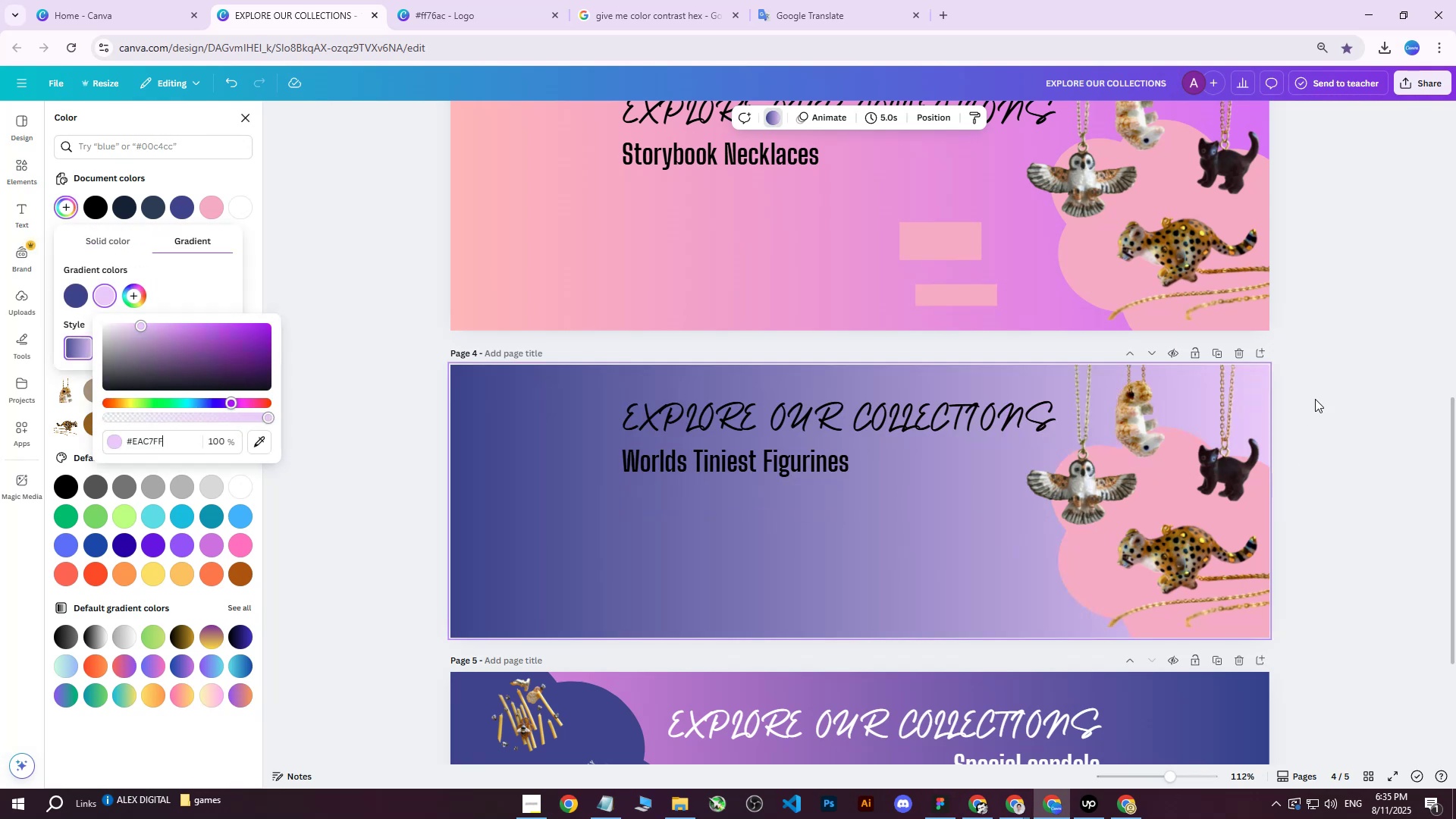 
left_click([1324, 380])
 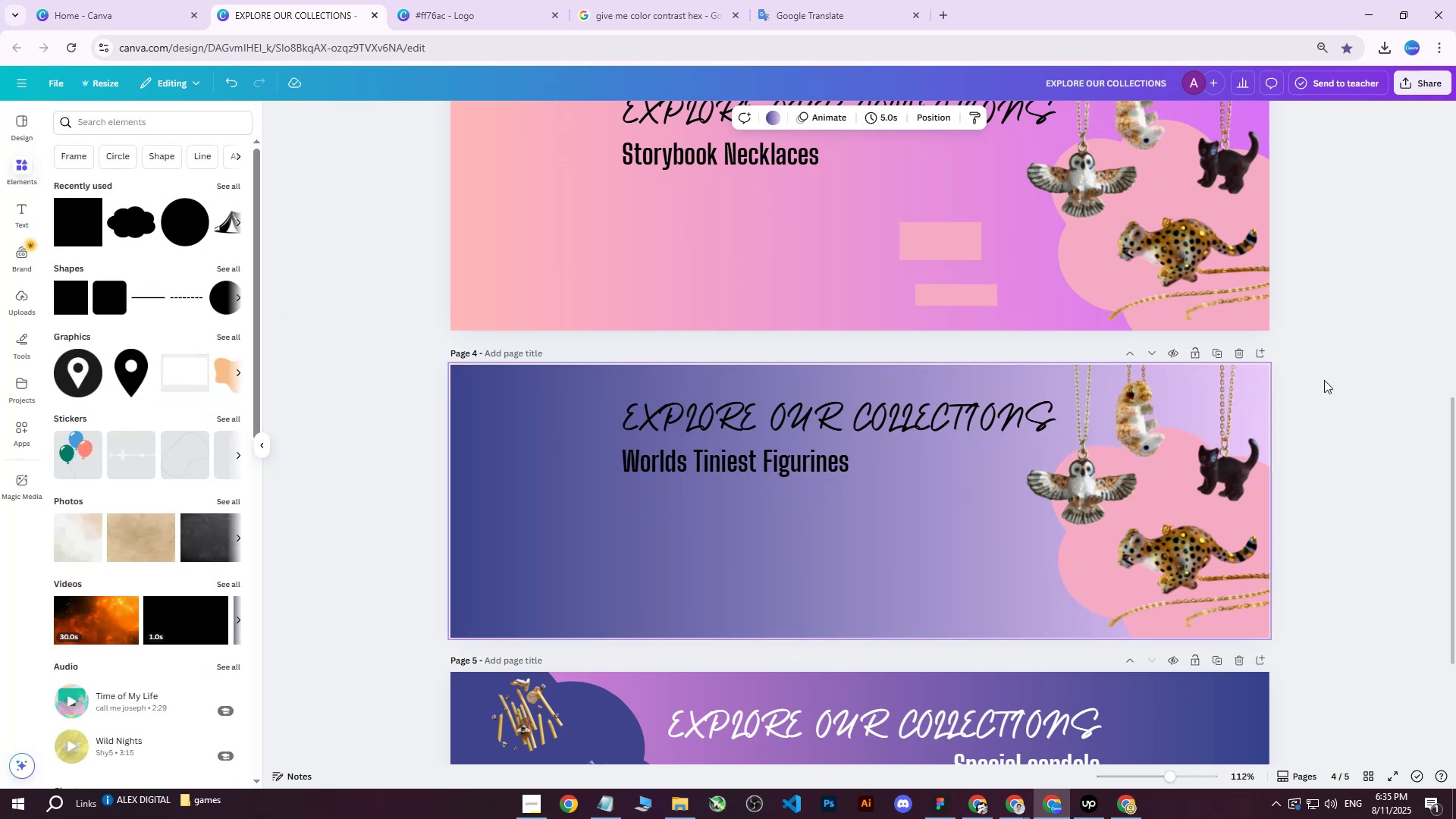 
scroll: coordinate [1313, 388], scroll_direction: down, amount: 3.0
 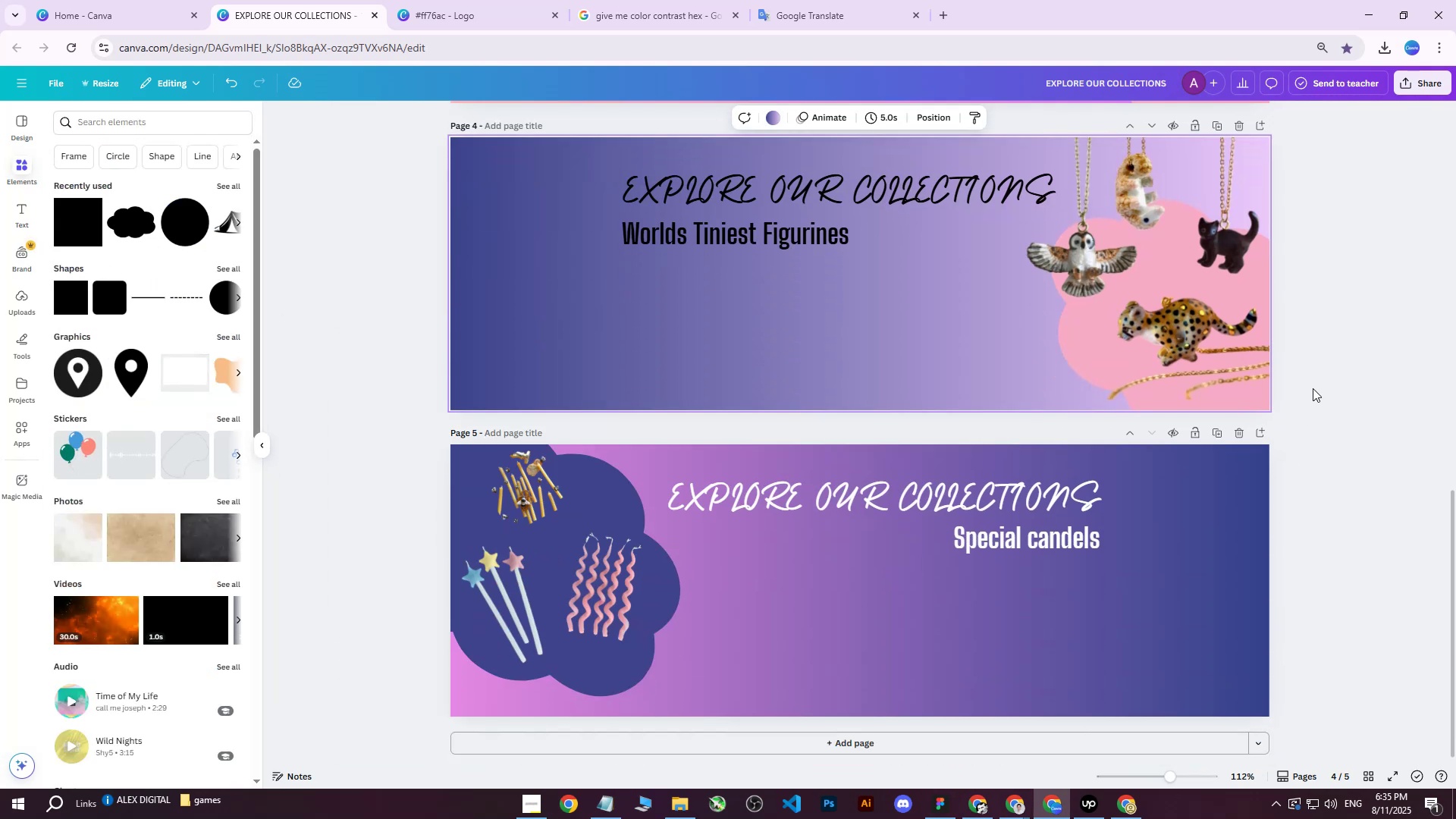 
scroll: coordinate [1302, 398], scroll_direction: up, amount: 3.0
 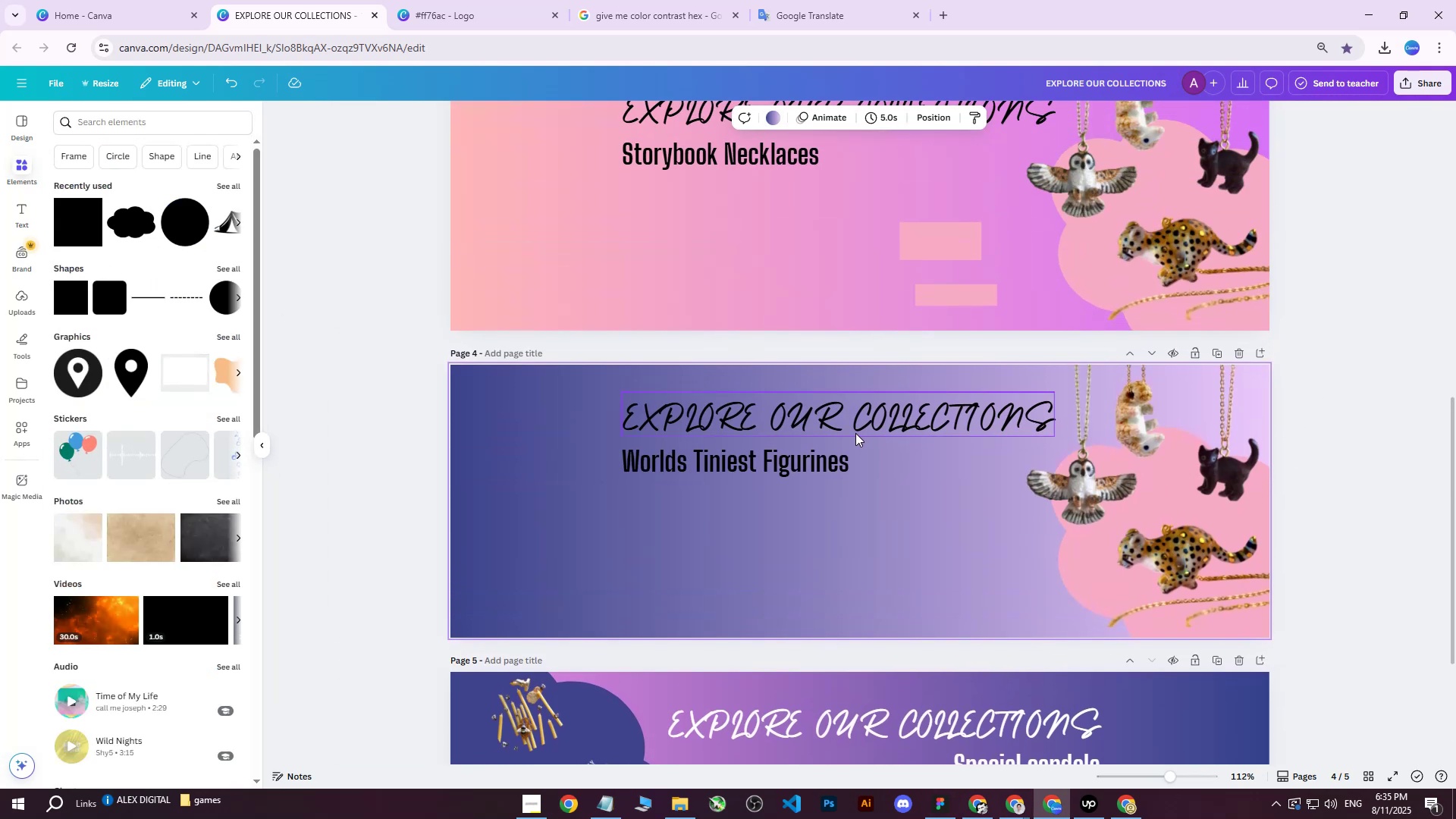 
scroll: coordinate [804, 416], scroll_direction: none, amount: 0.0
 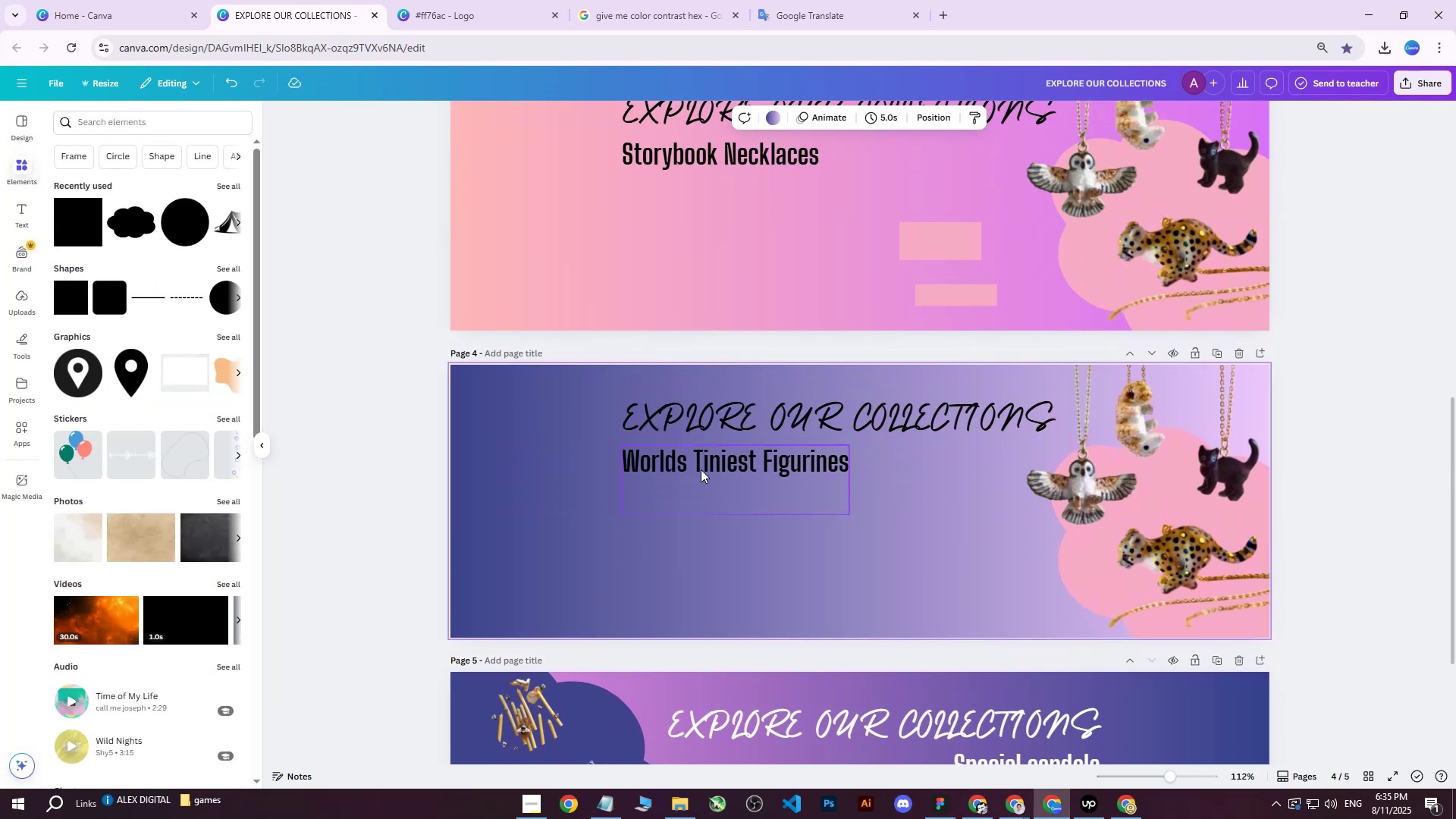 
left_click([692, 416])
 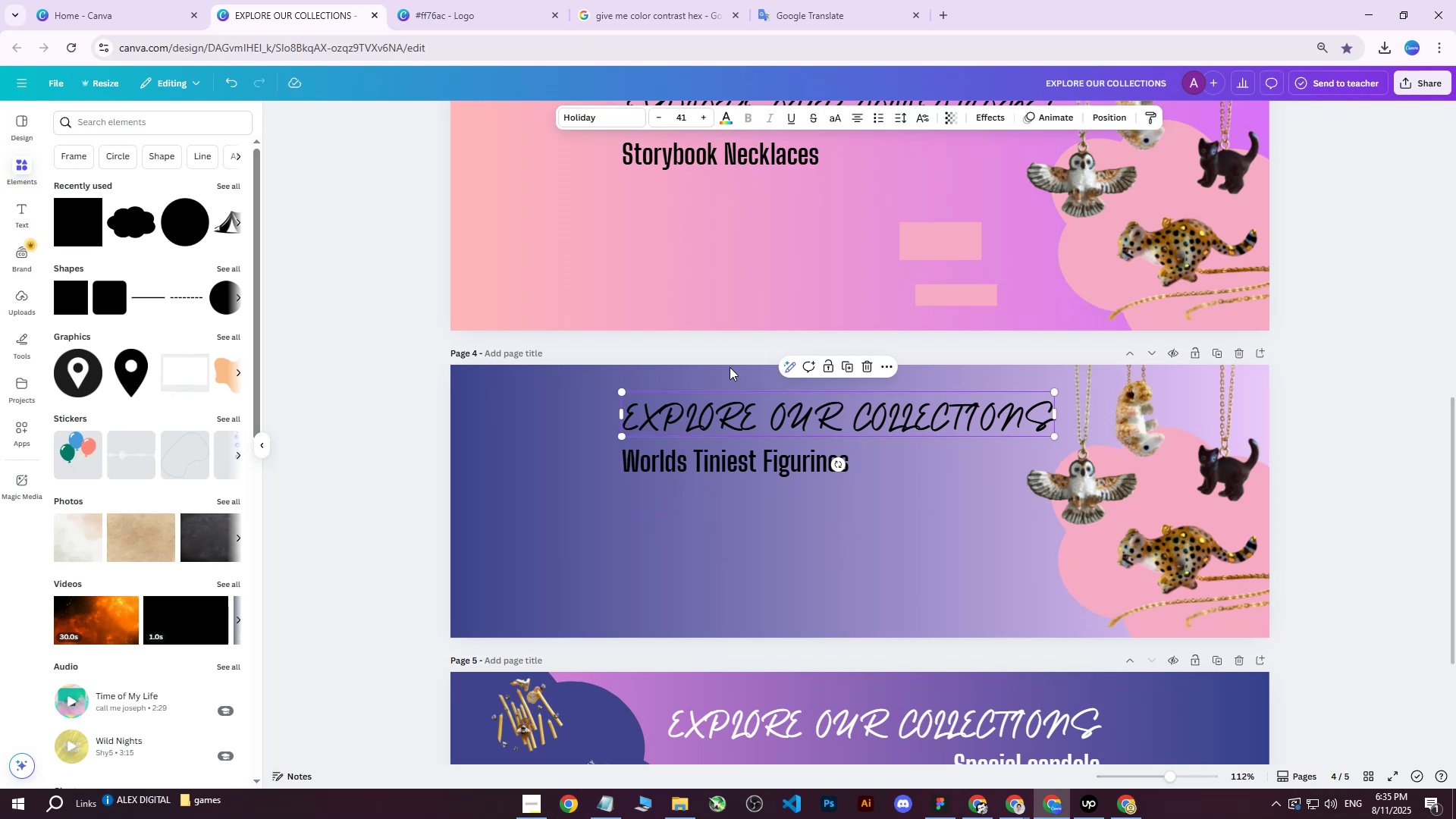 
scroll: coordinate [725, 438], scroll_direction: down, amount: 3.0
 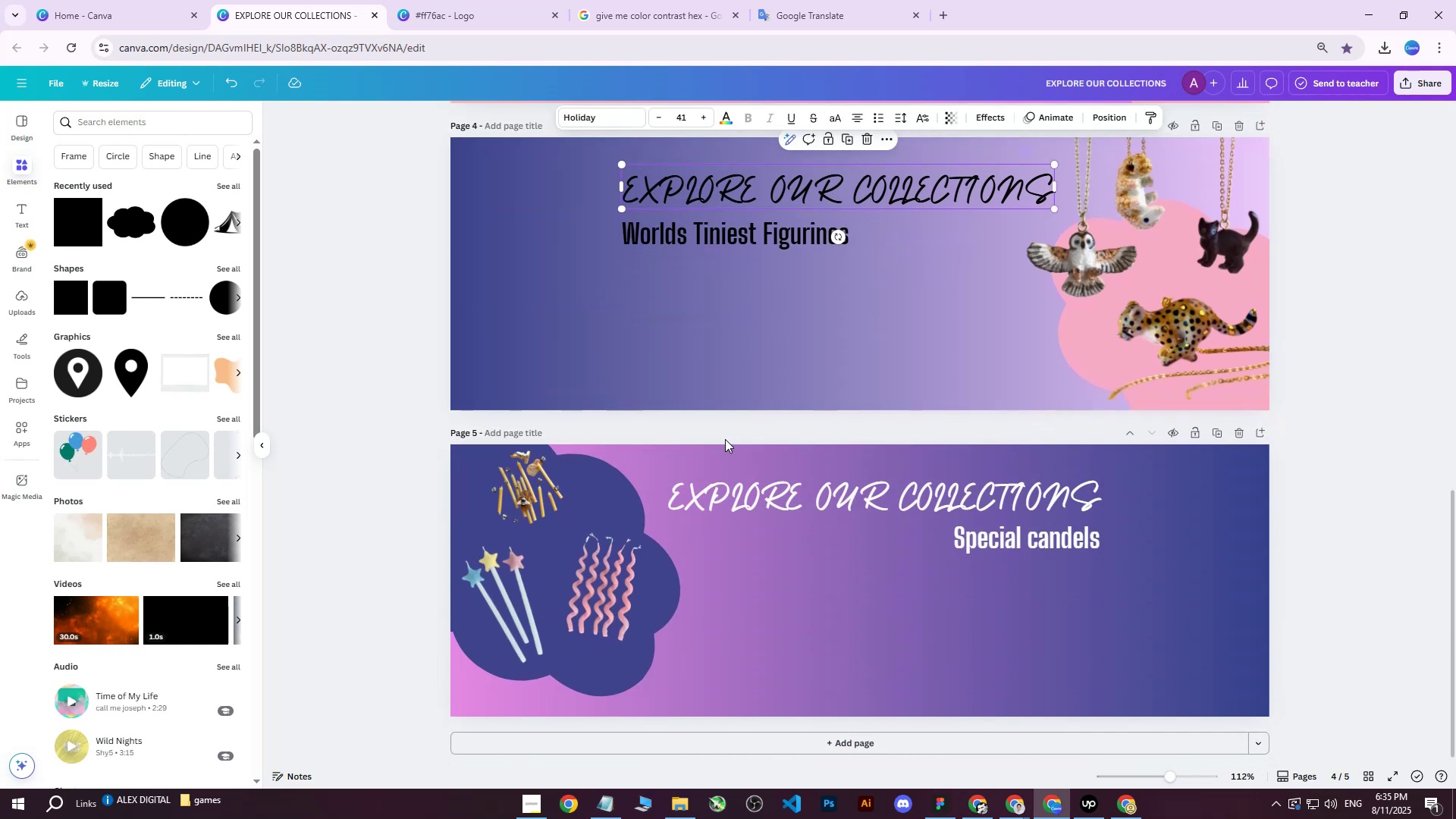 
scroll: coordinate [725, 439], scroll_direction: up, amount: 3.0
 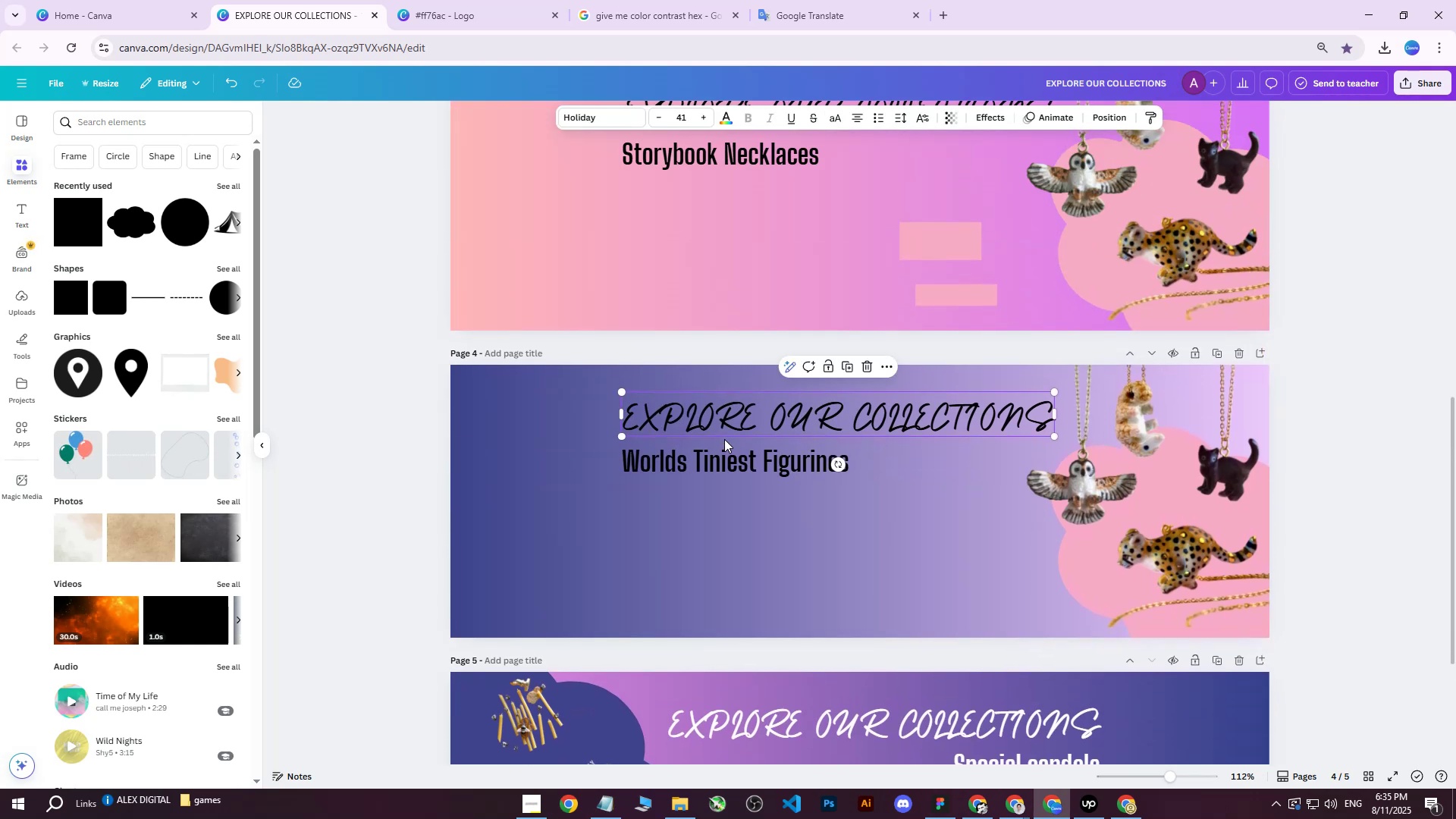 
scroll: coordinate [854, 457], scroll_direction: down, amount: 5.0
 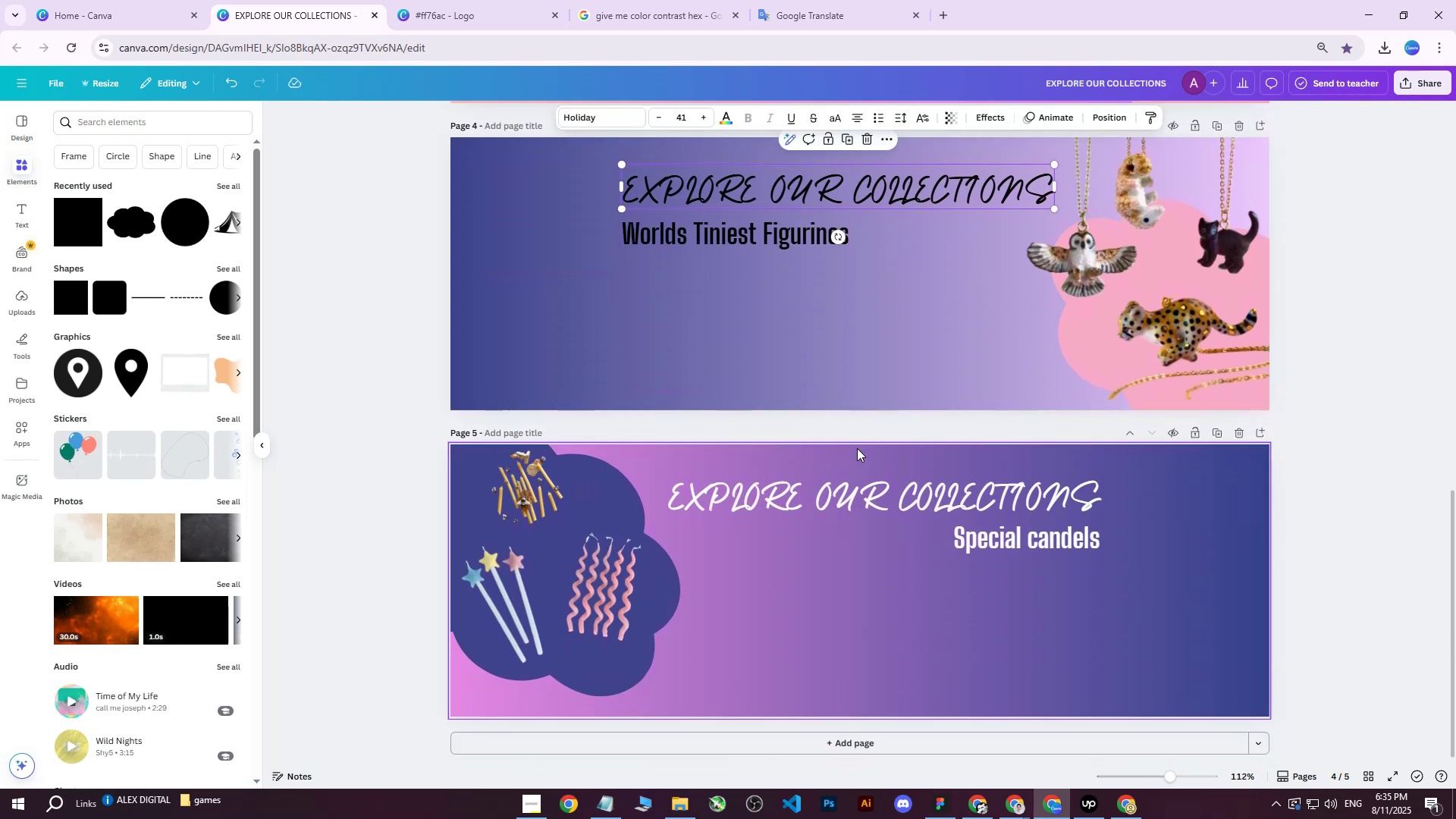 
scroll: coordinate [868, 463], scroll_direction: up, amount: 4.0
 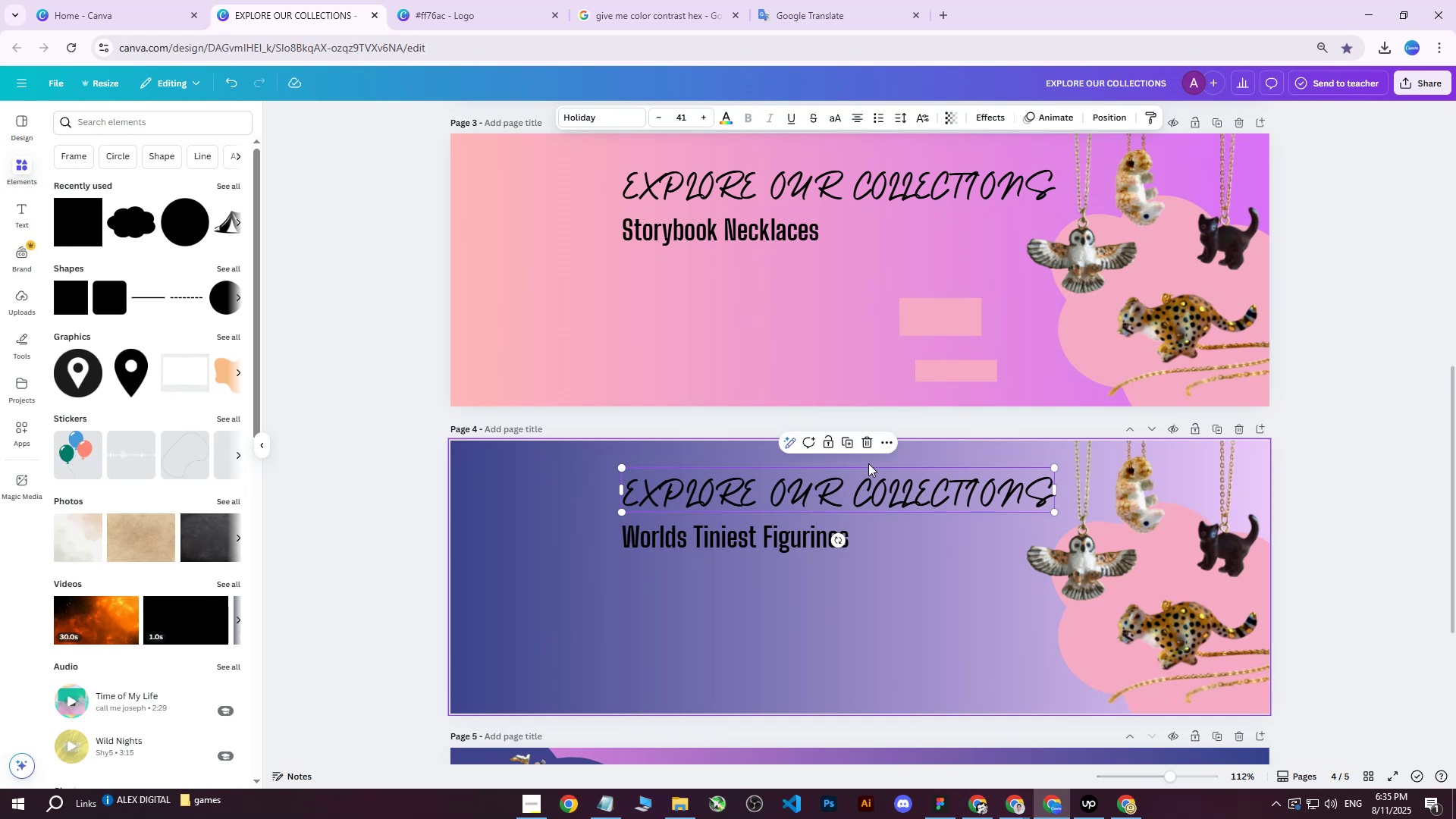 
scroll: coordinate [868, 463], scroll_direction: none, amount: 0.0
 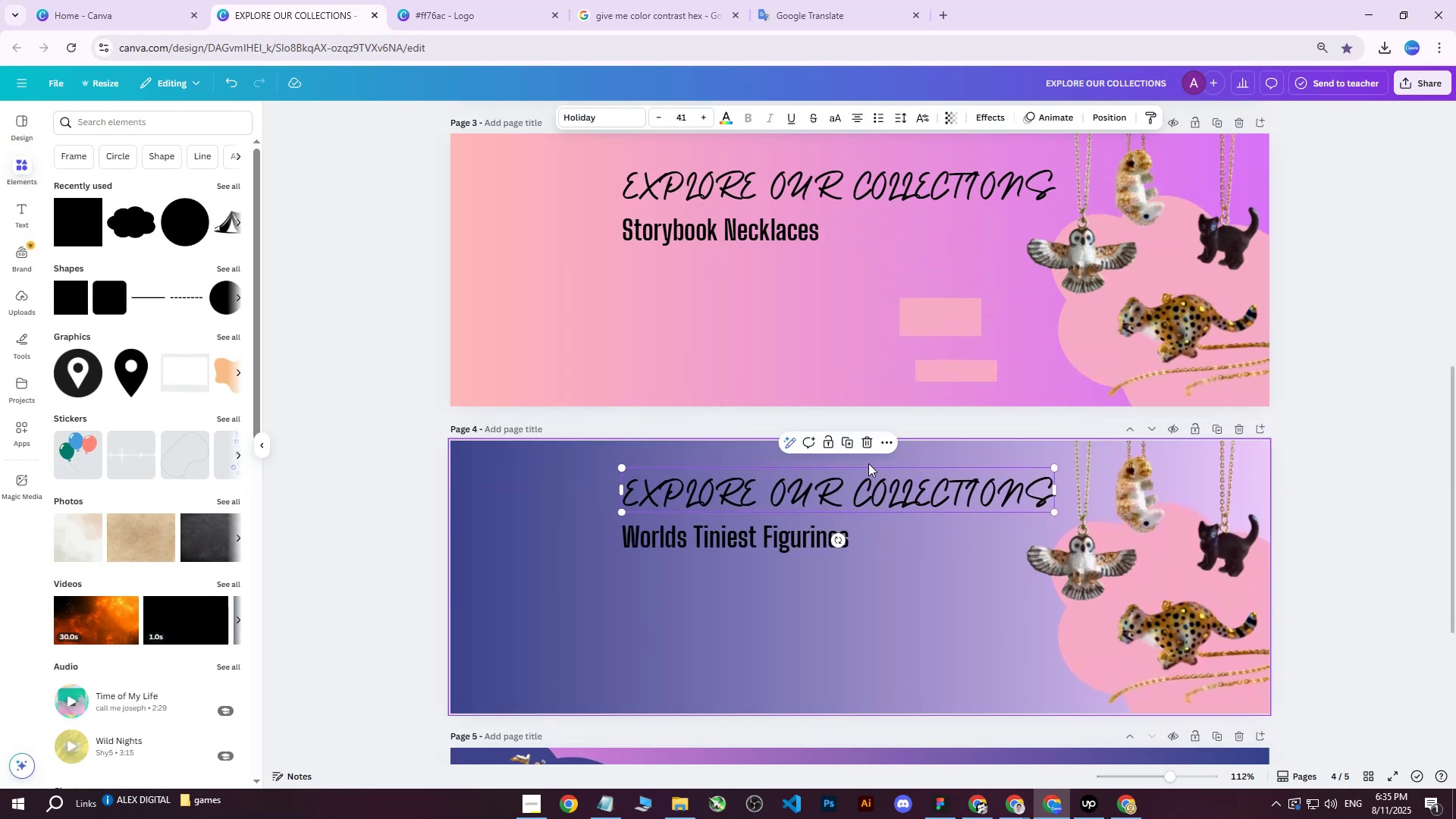 
scroll: coordinate [868, 463], scroll_direction: down, amount: 3.0
 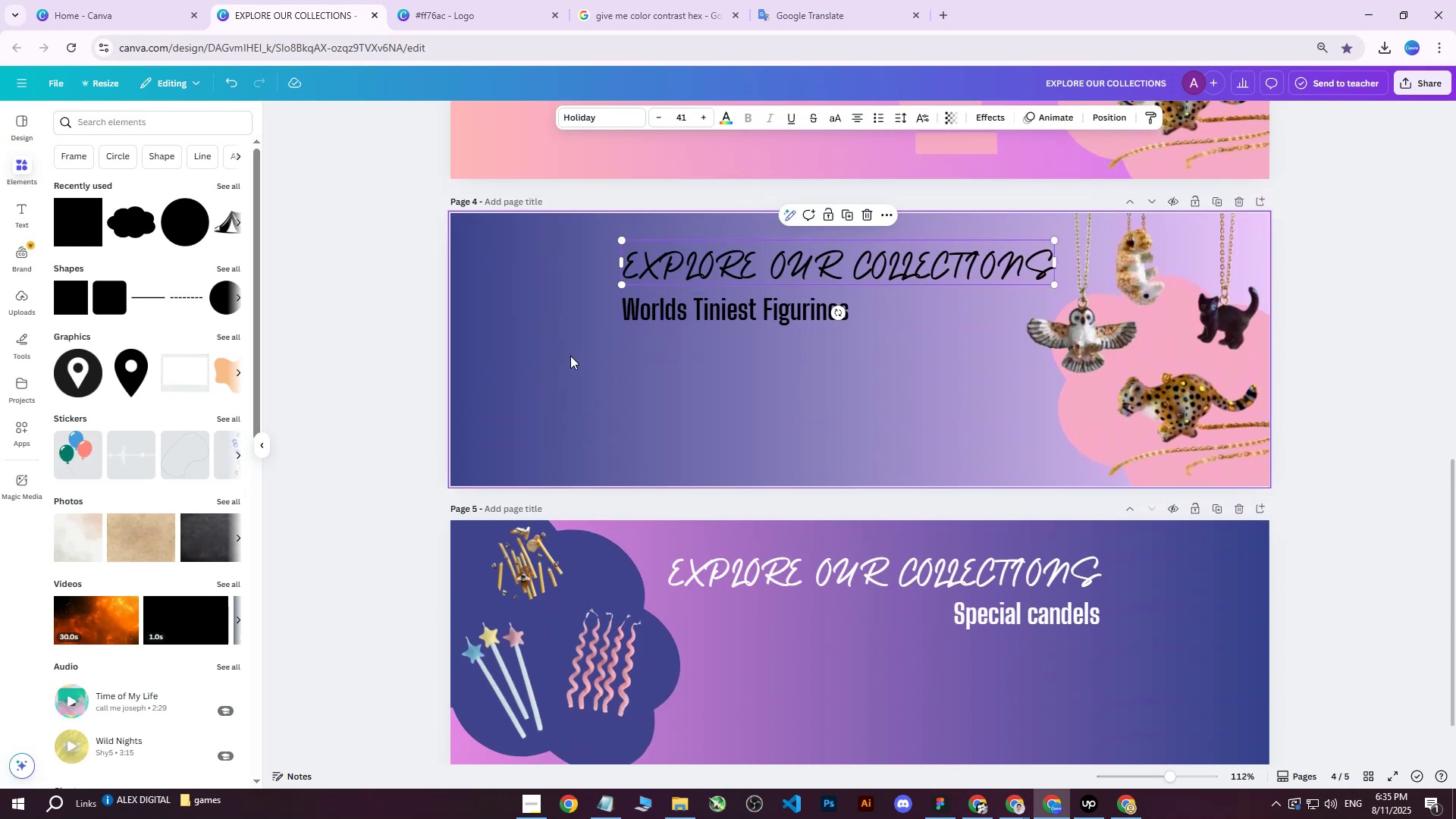 
scroll: coordinate [575, 369], scroll_direction: up, amount: 2.0
 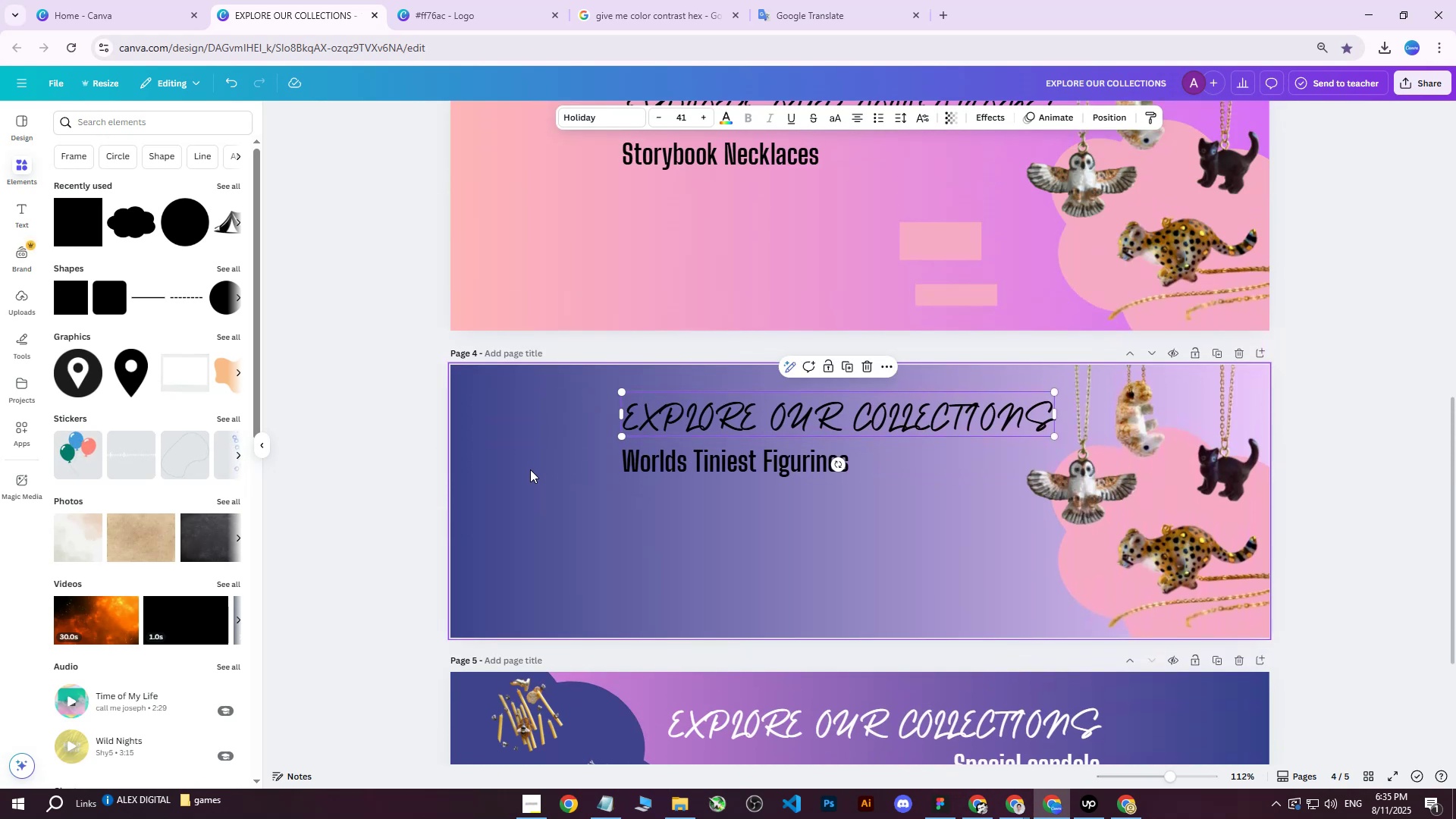 
scroll: coordinate [534, 470], scroll_direction: down, amount: 3.0
 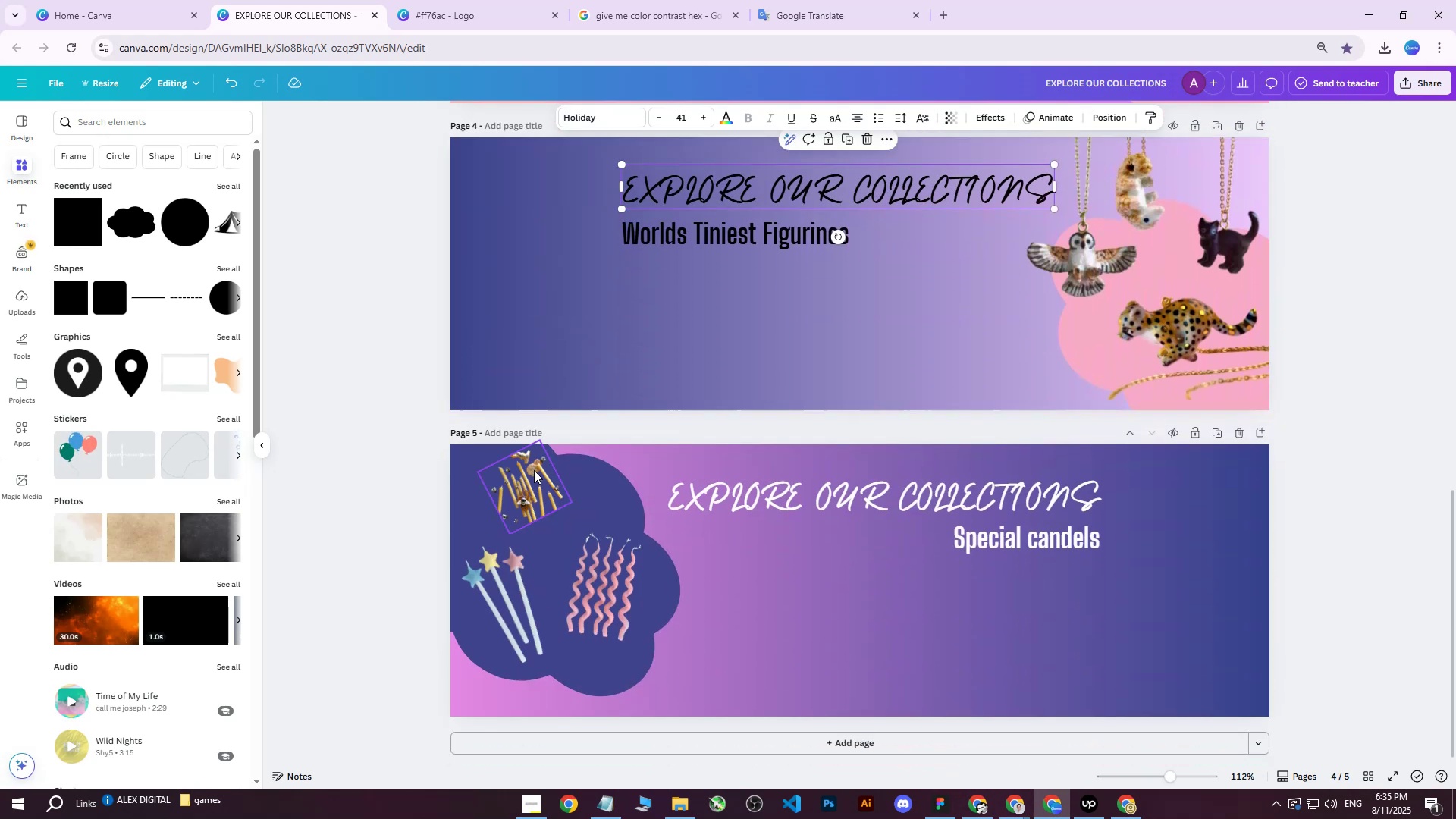 
scroll: coordinate [536, 465], scroll_direction: up, amount: 3.0
 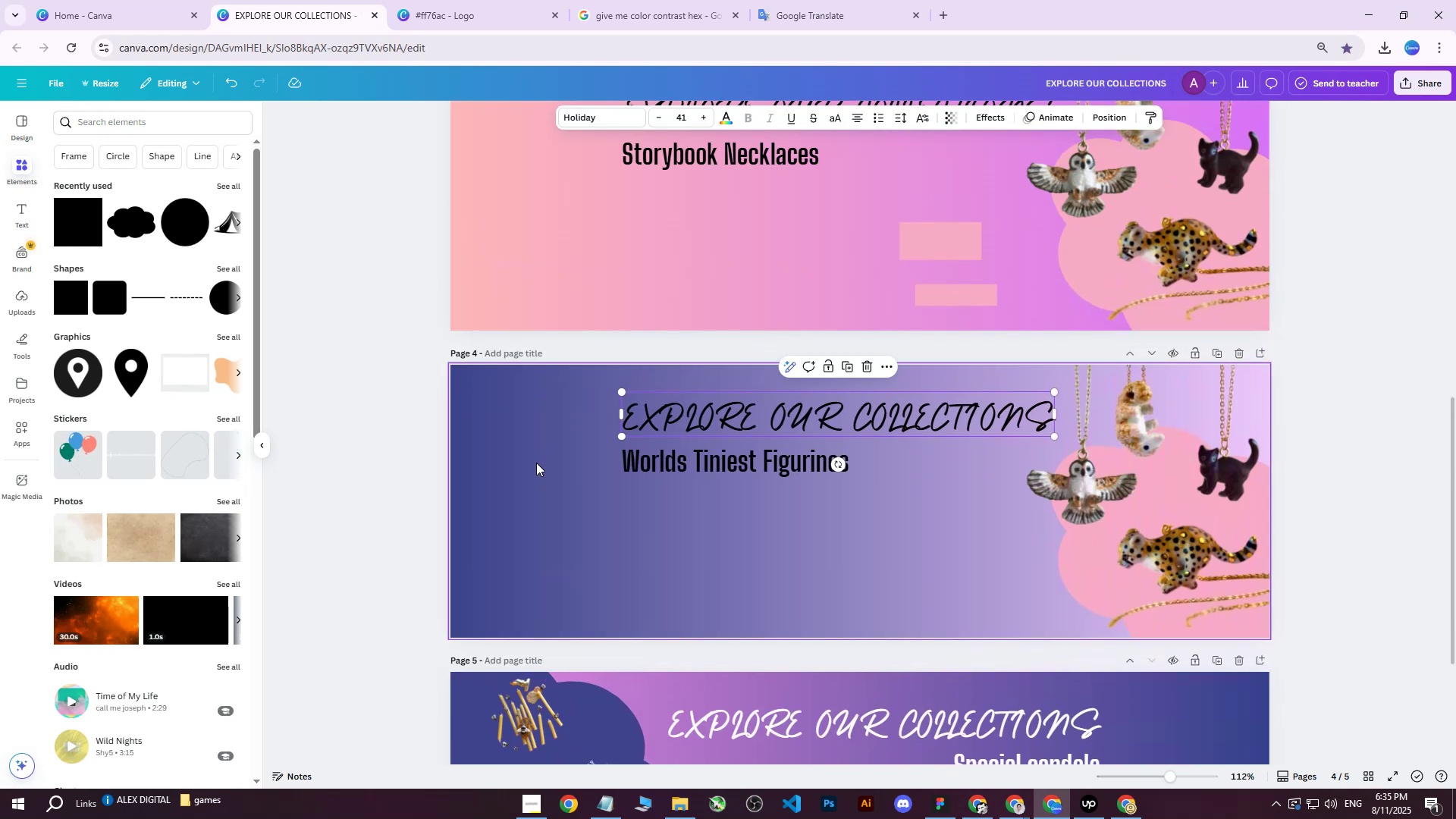 
scroll: coordinate [536, 463], scroll_direction: down, amount: 3.0
 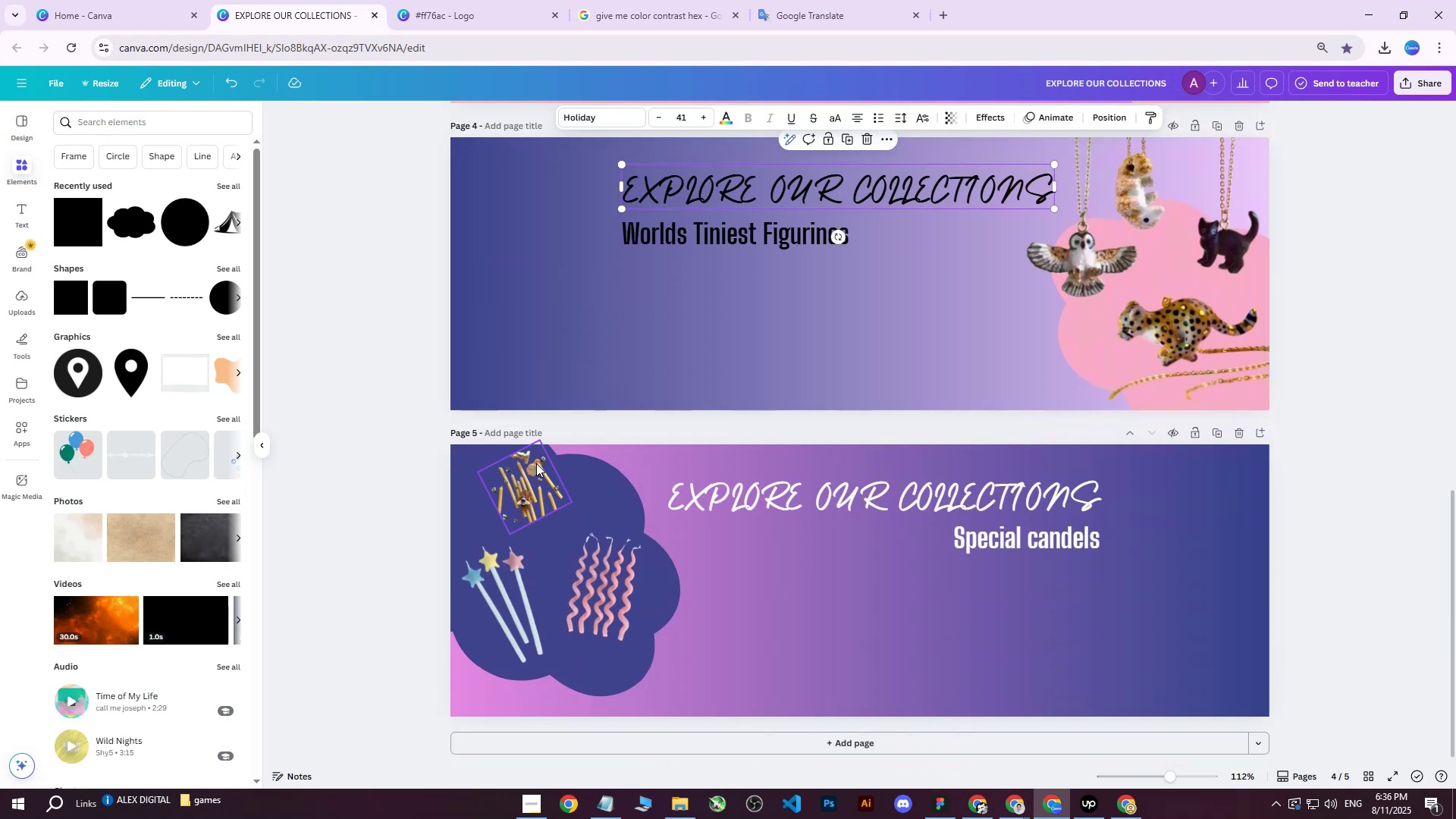 
scroll: coordinate [536, 463], scroll_direction: up, amount: 2.0
 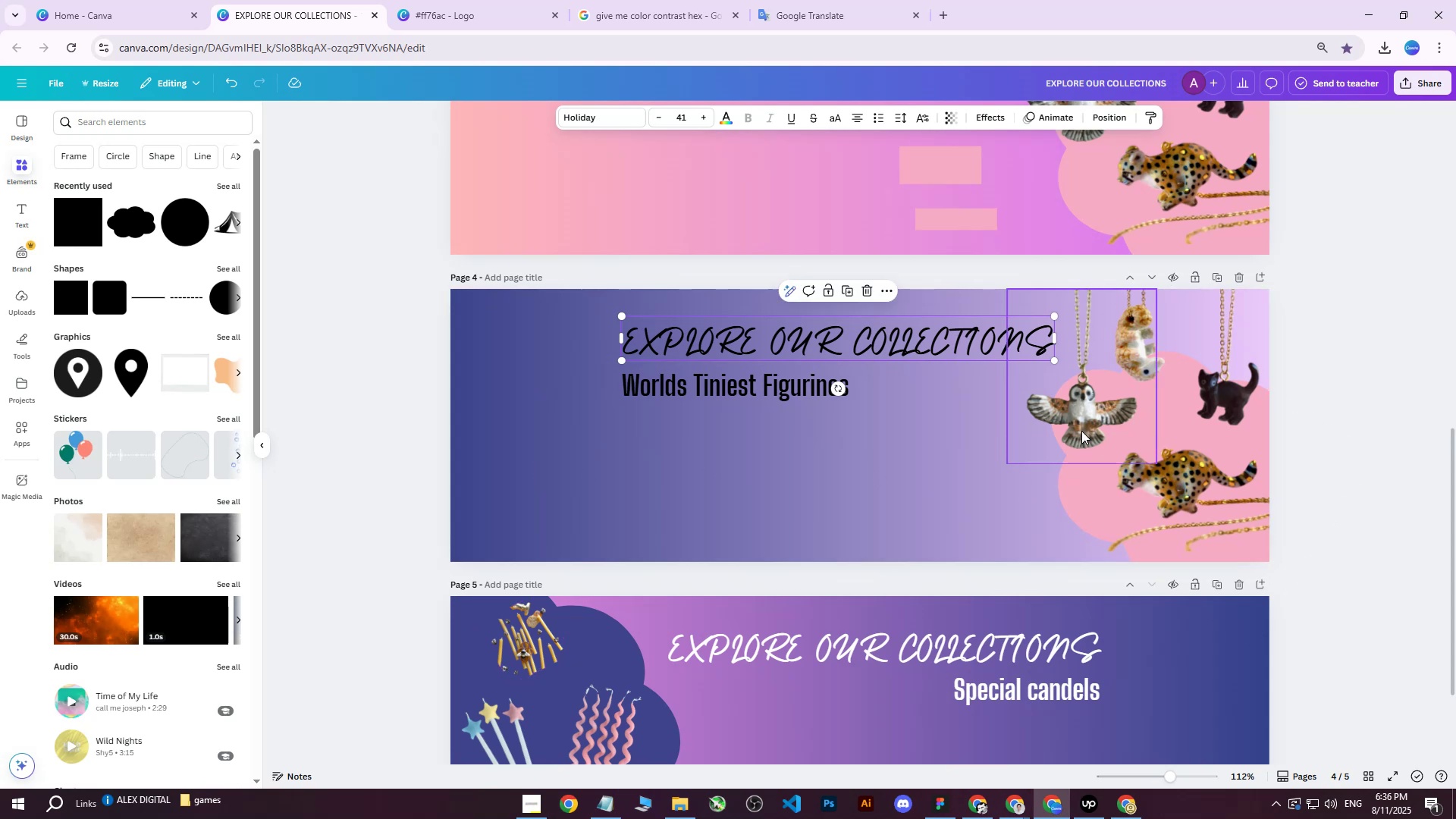 
left_click([1081, 413])
 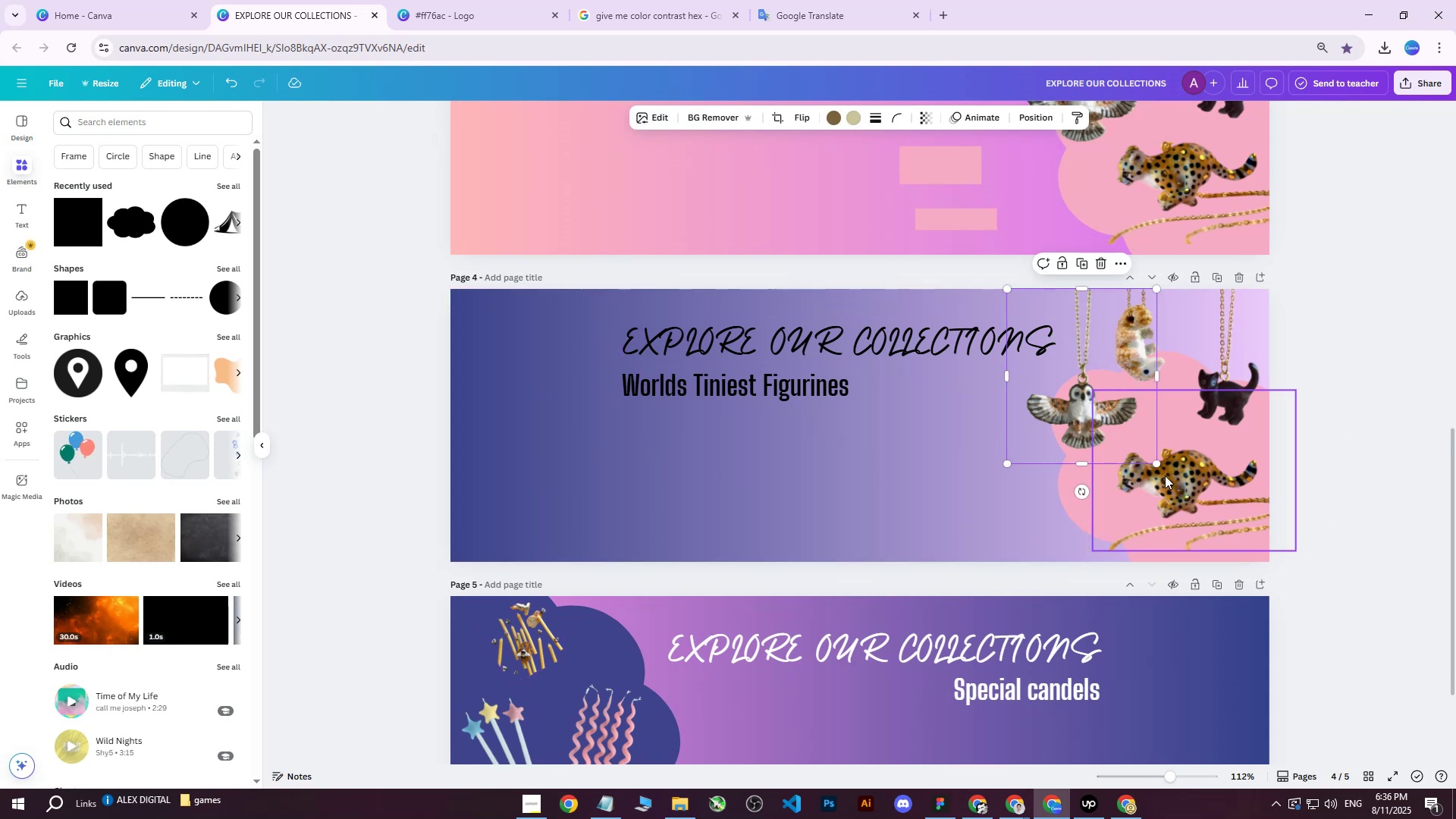 
key(Delete)
 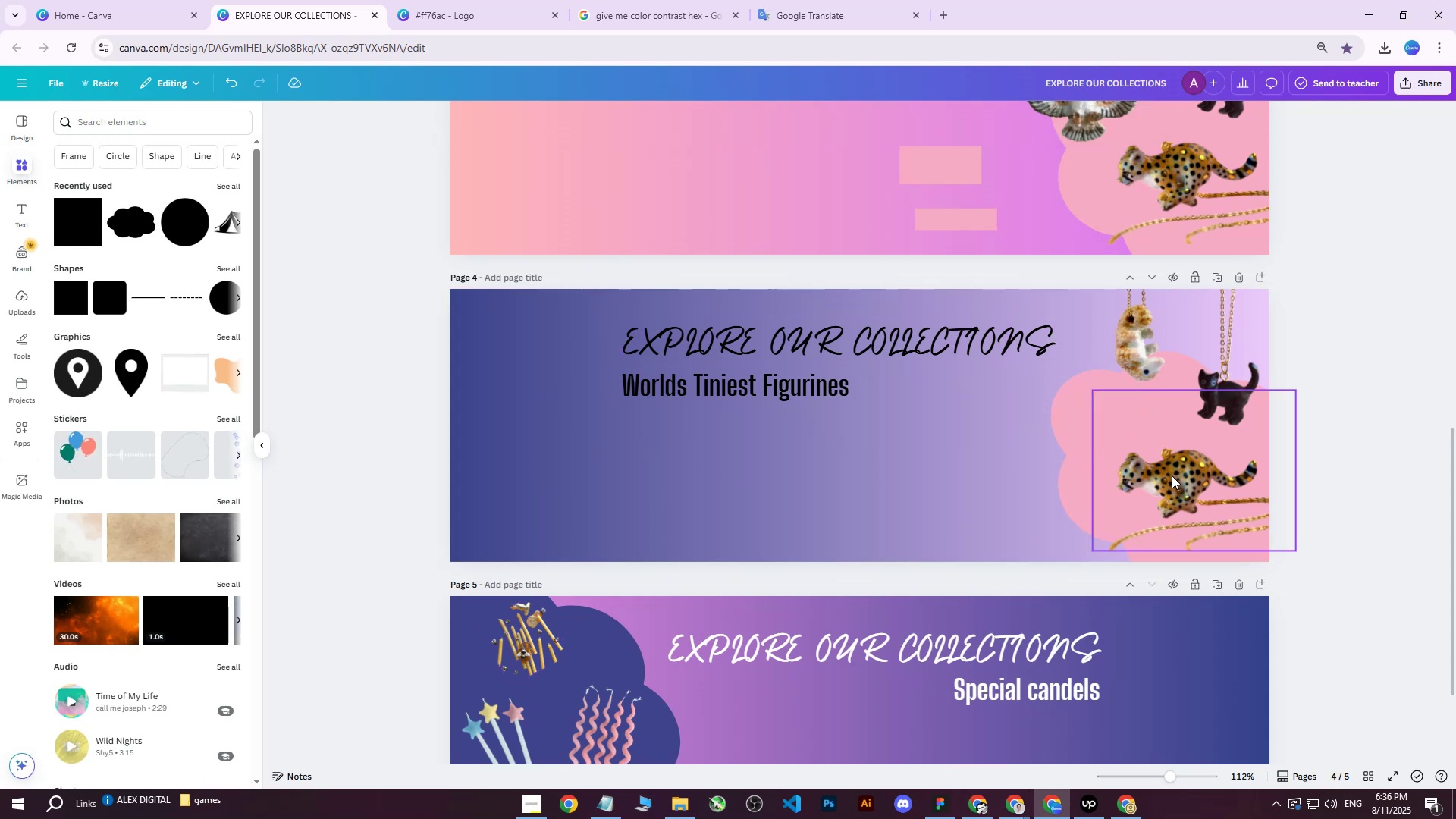 
left_click([1172, 475])
 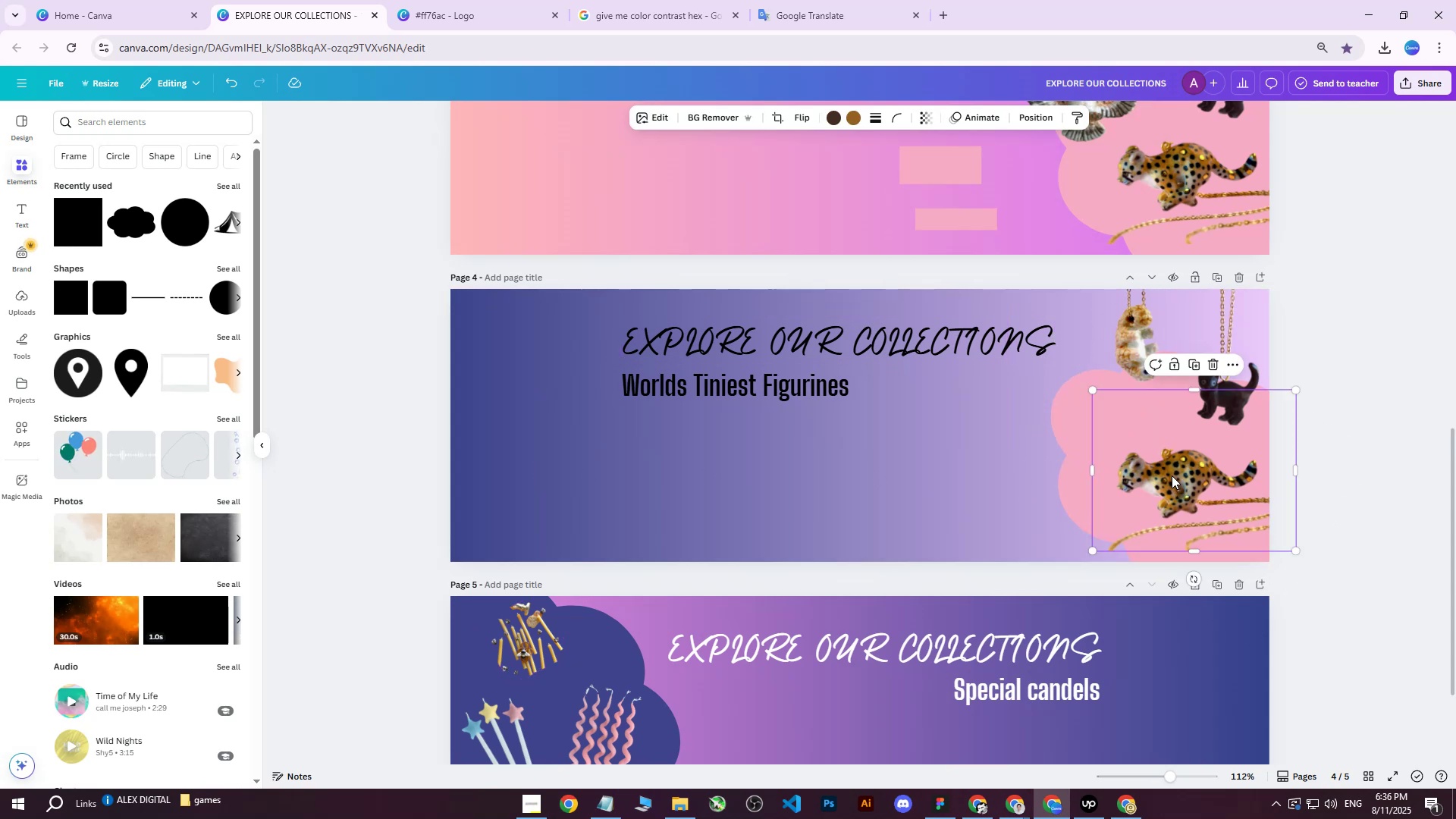 
key(Delete)
 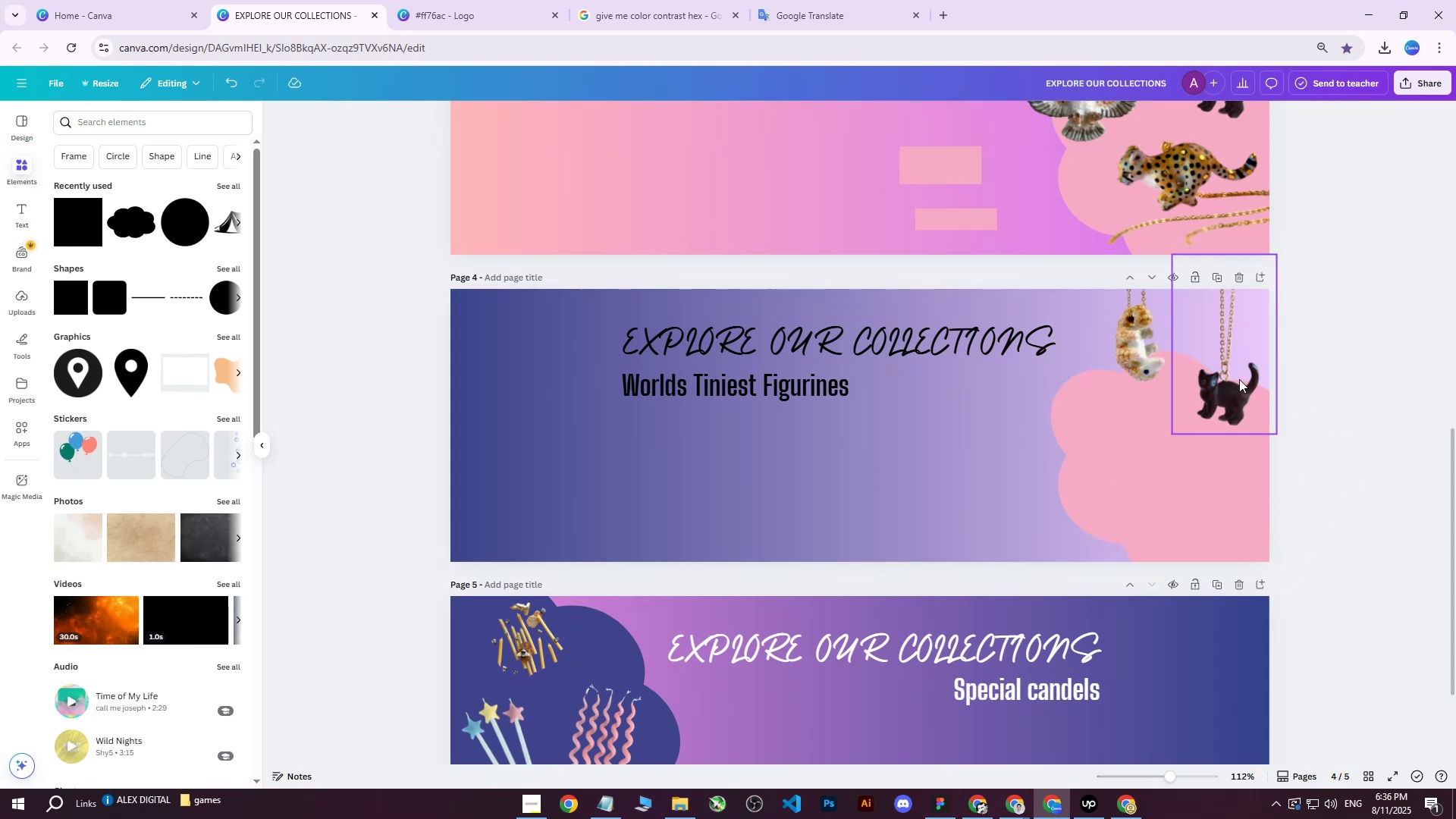 
double_click([1239, 379])
 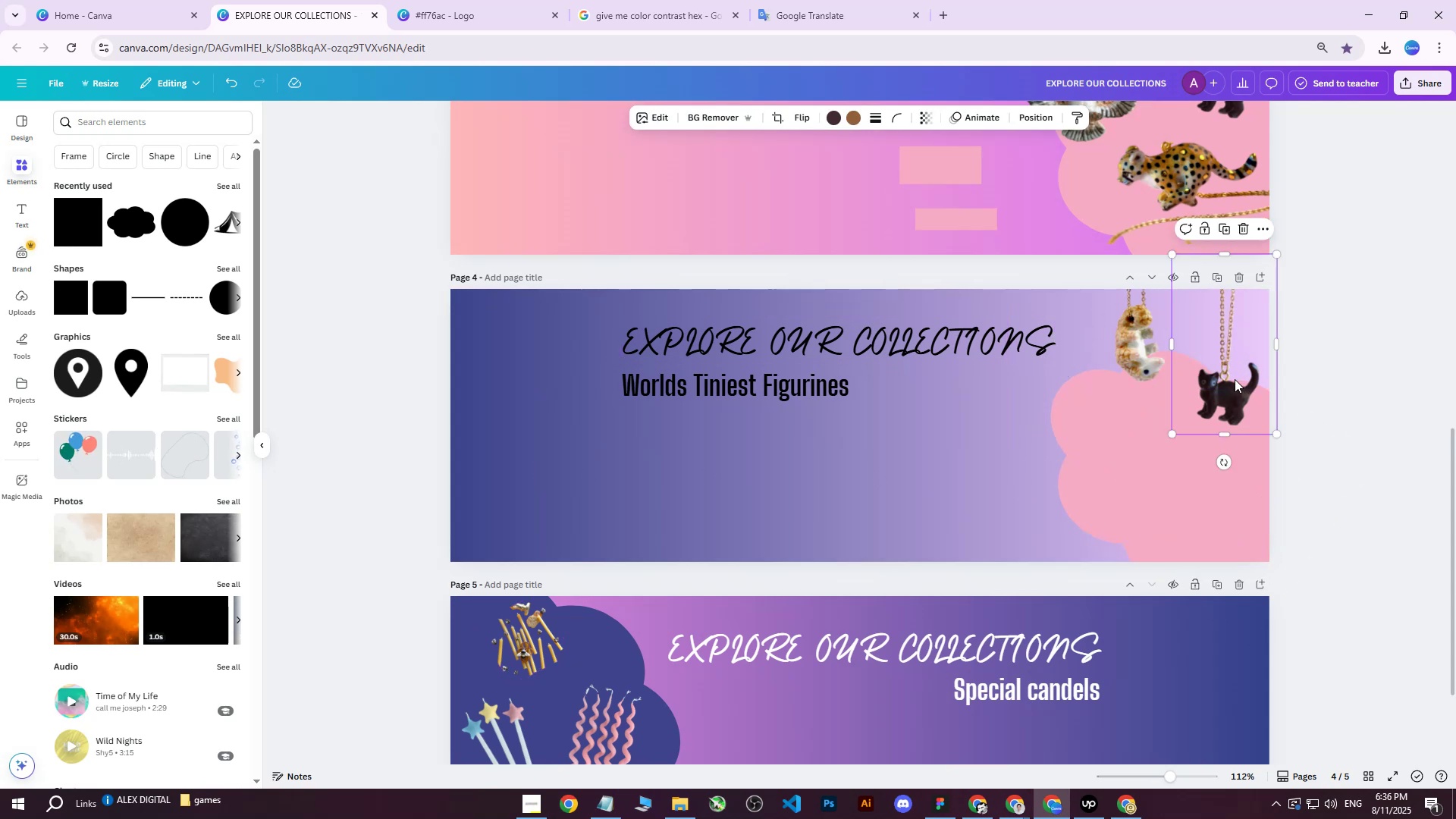 
key(Delete)
 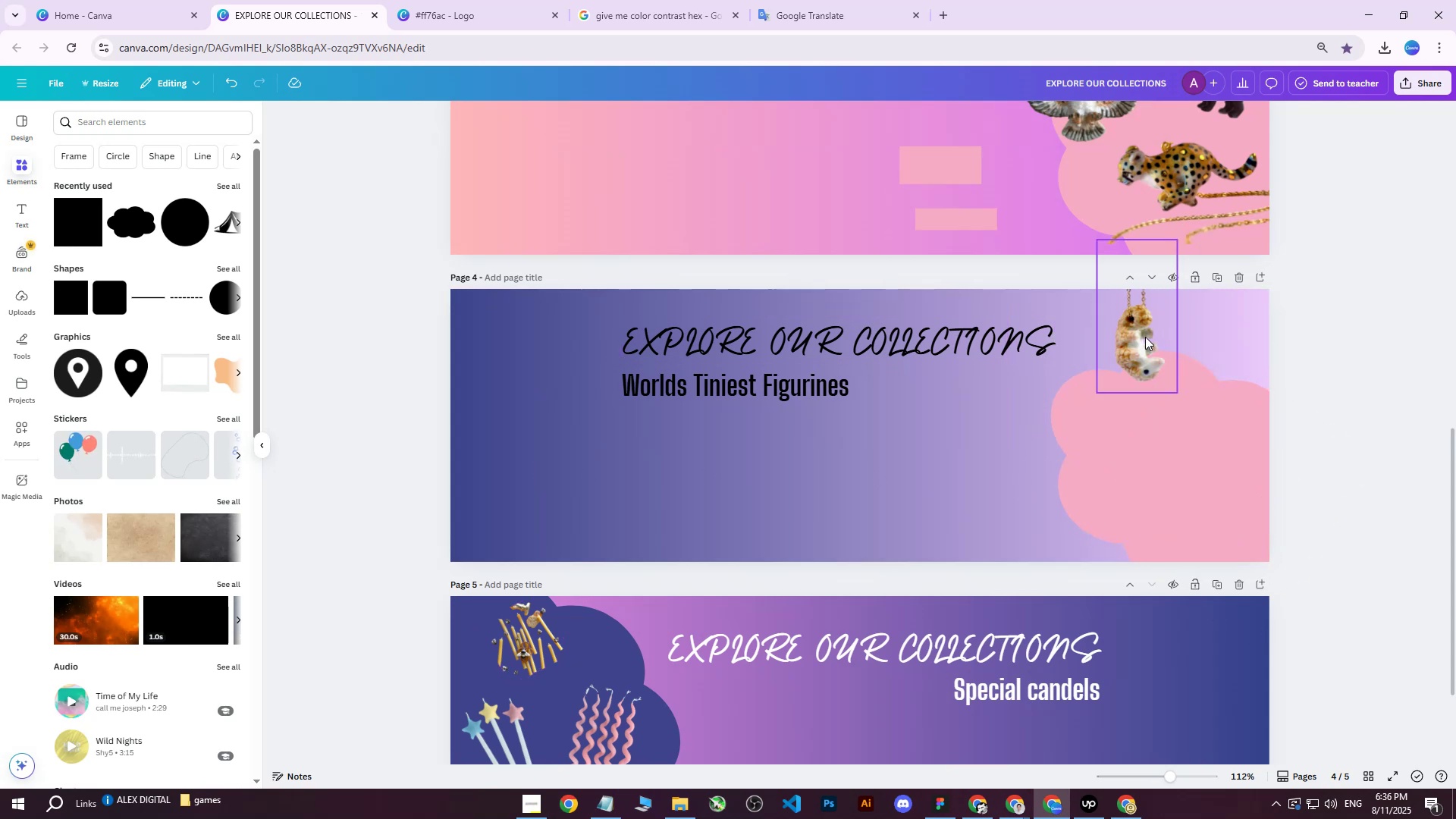 
triple_click([1145, 337])
 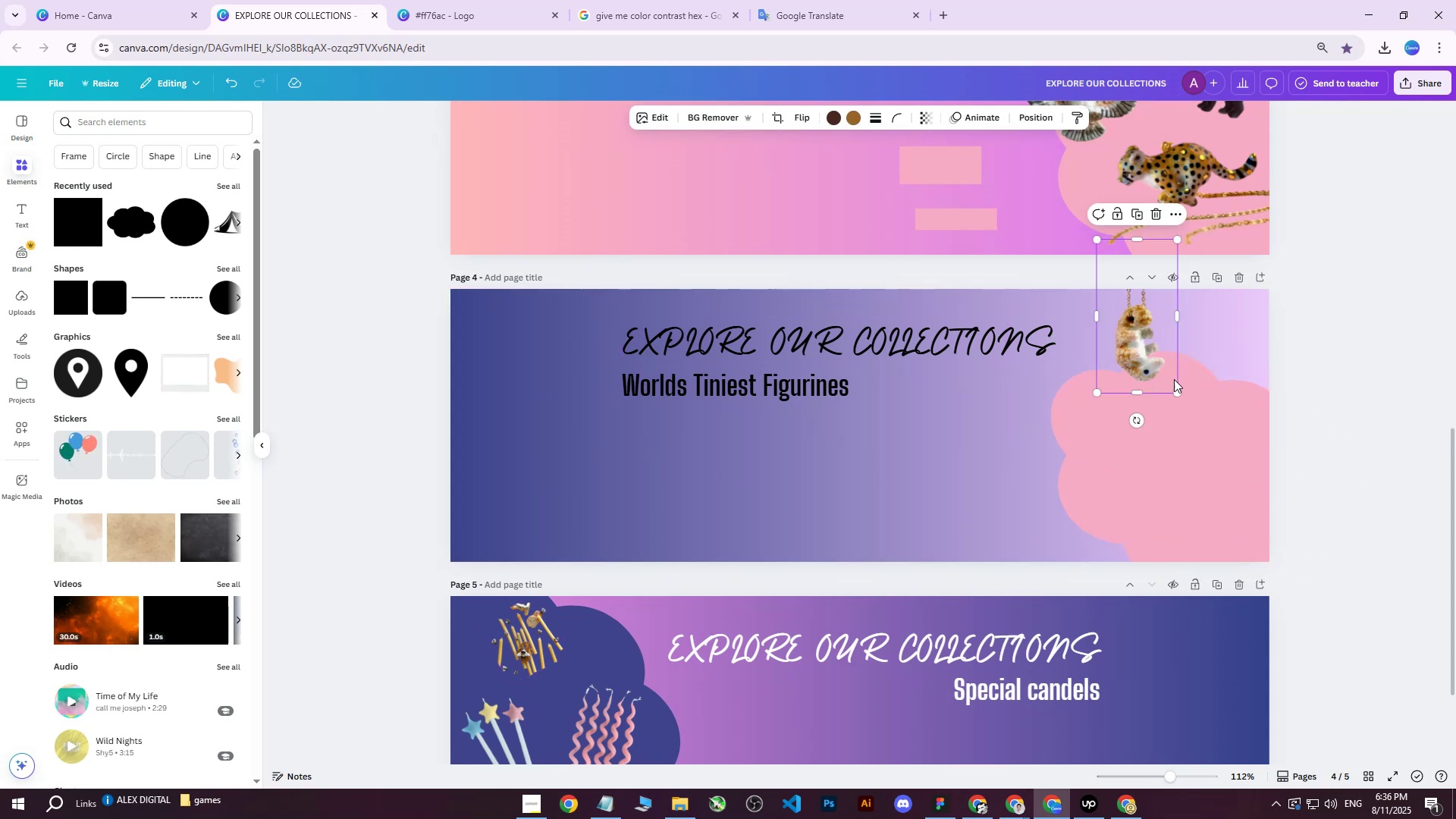 
key(Delete)
 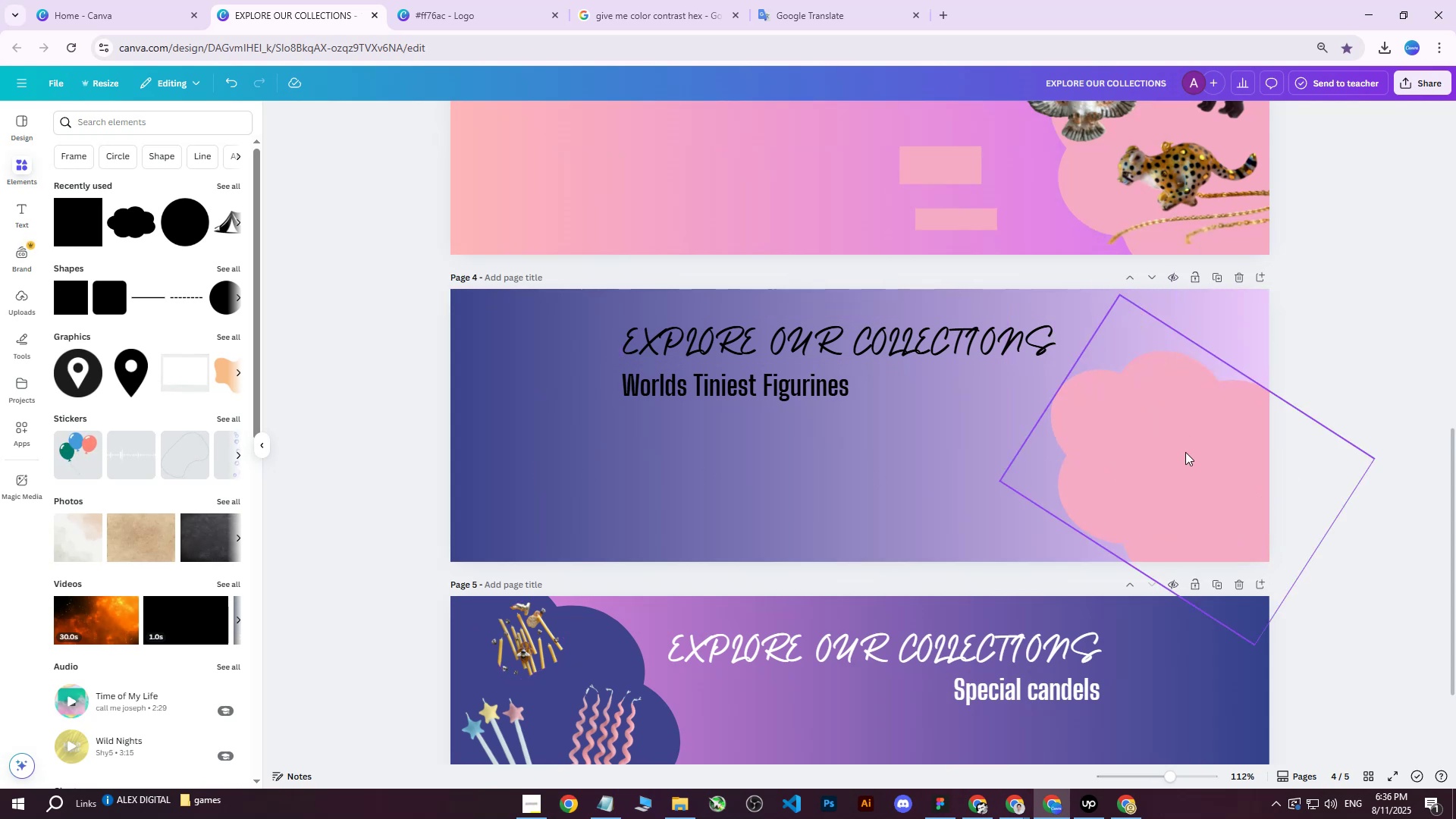 
triple_click([1185, 452])
 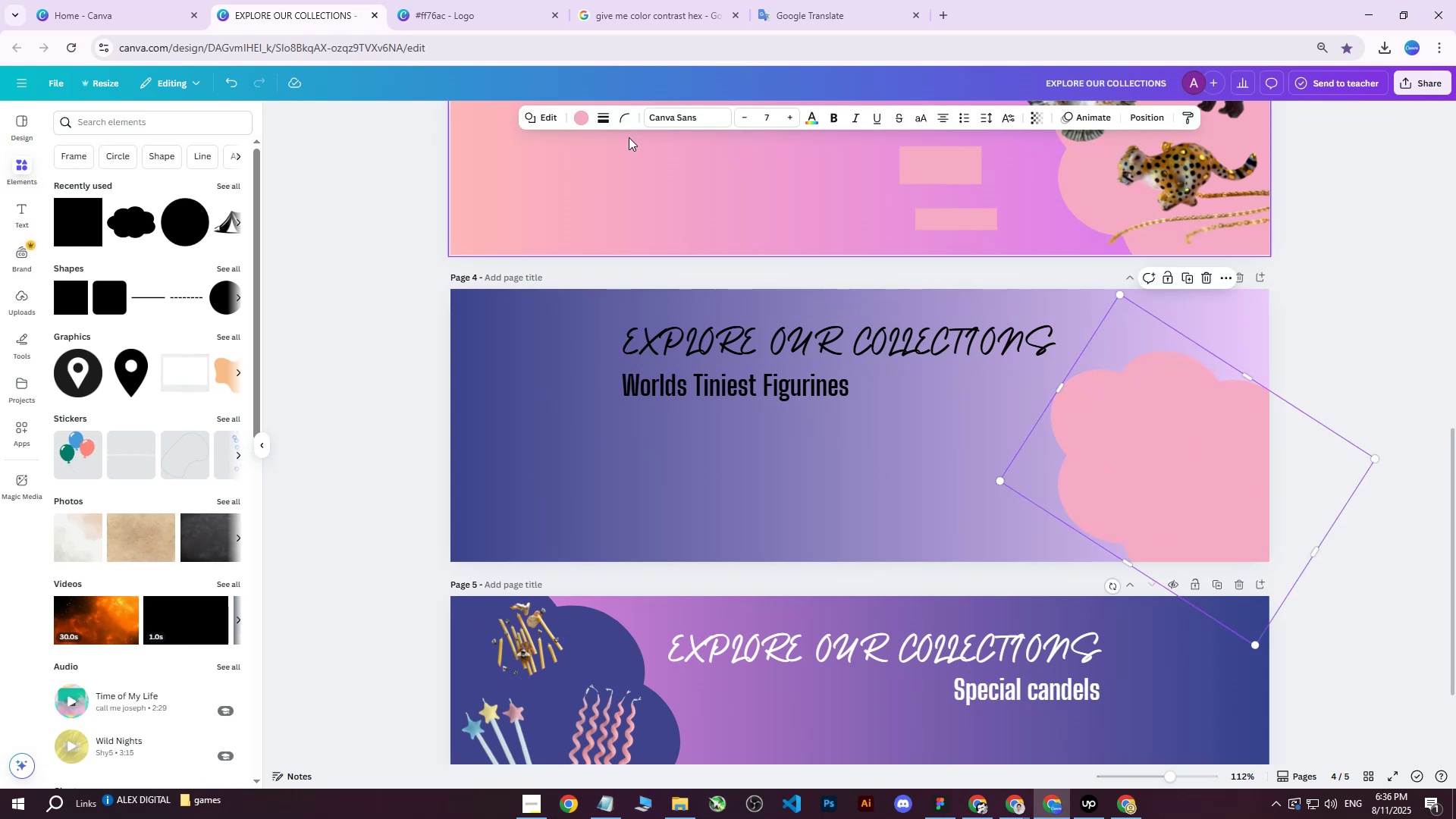 
left_click([584, 124])
 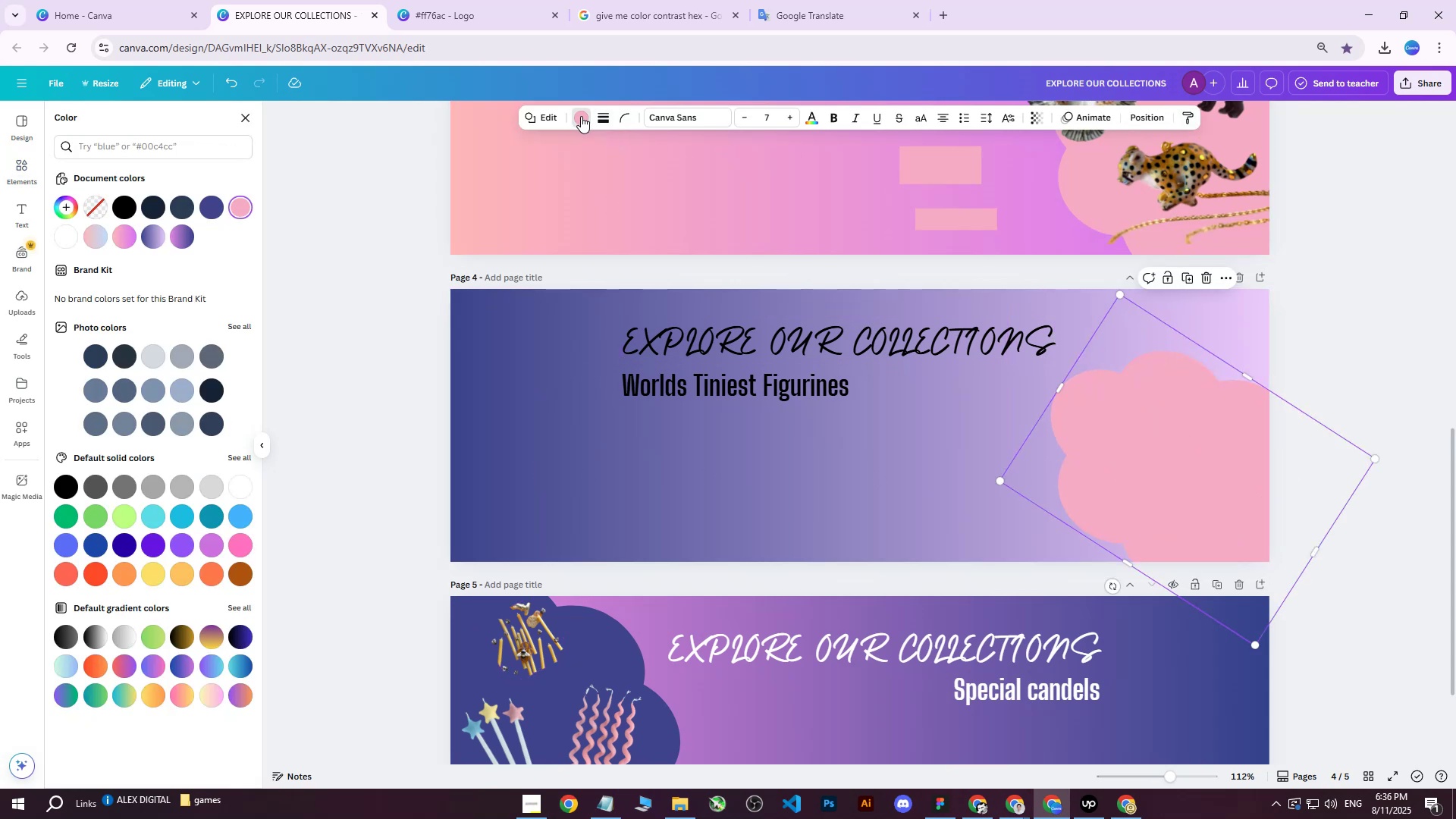 
double_click([581, 116])
 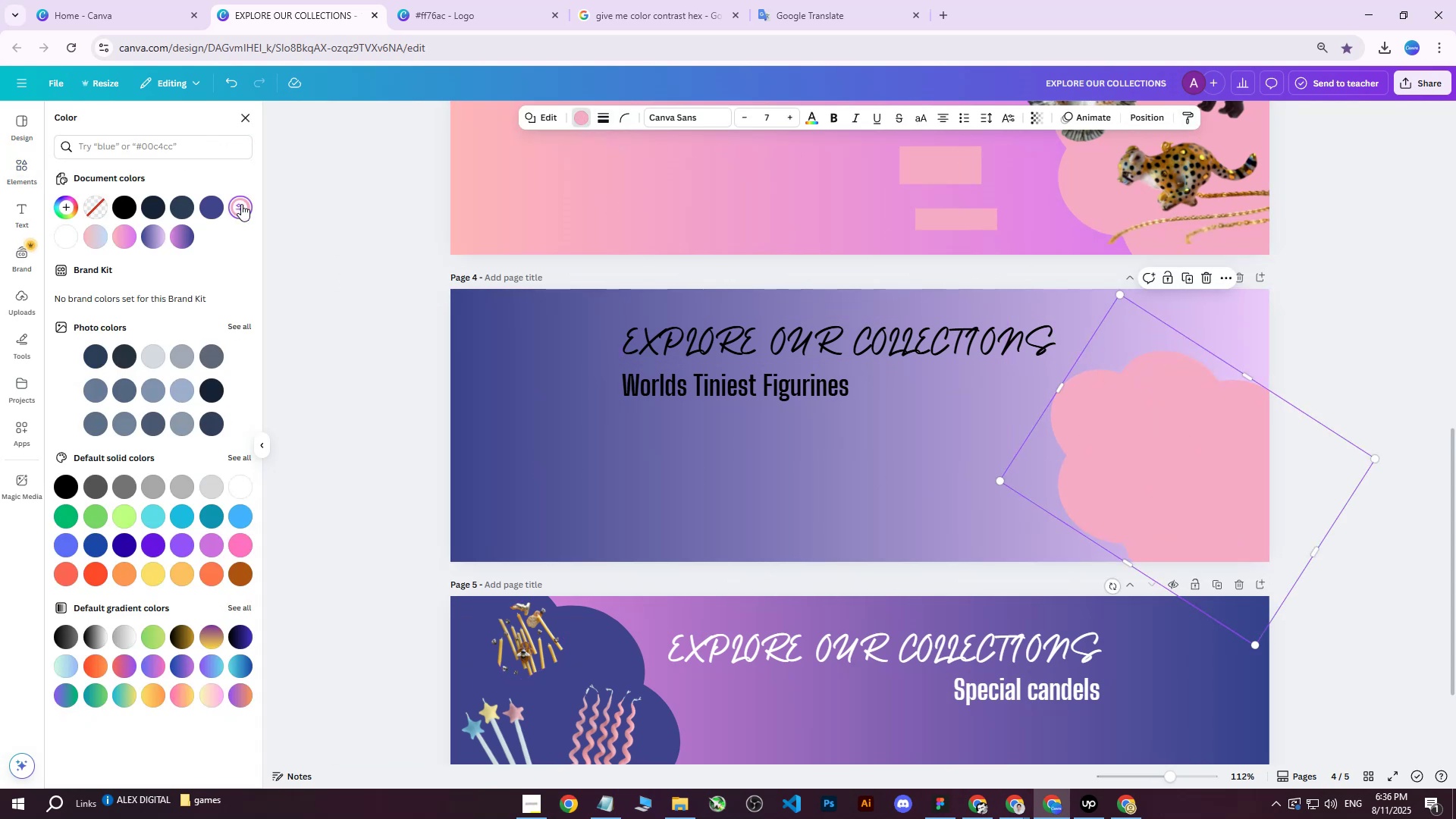 
left_click([241, 204])
 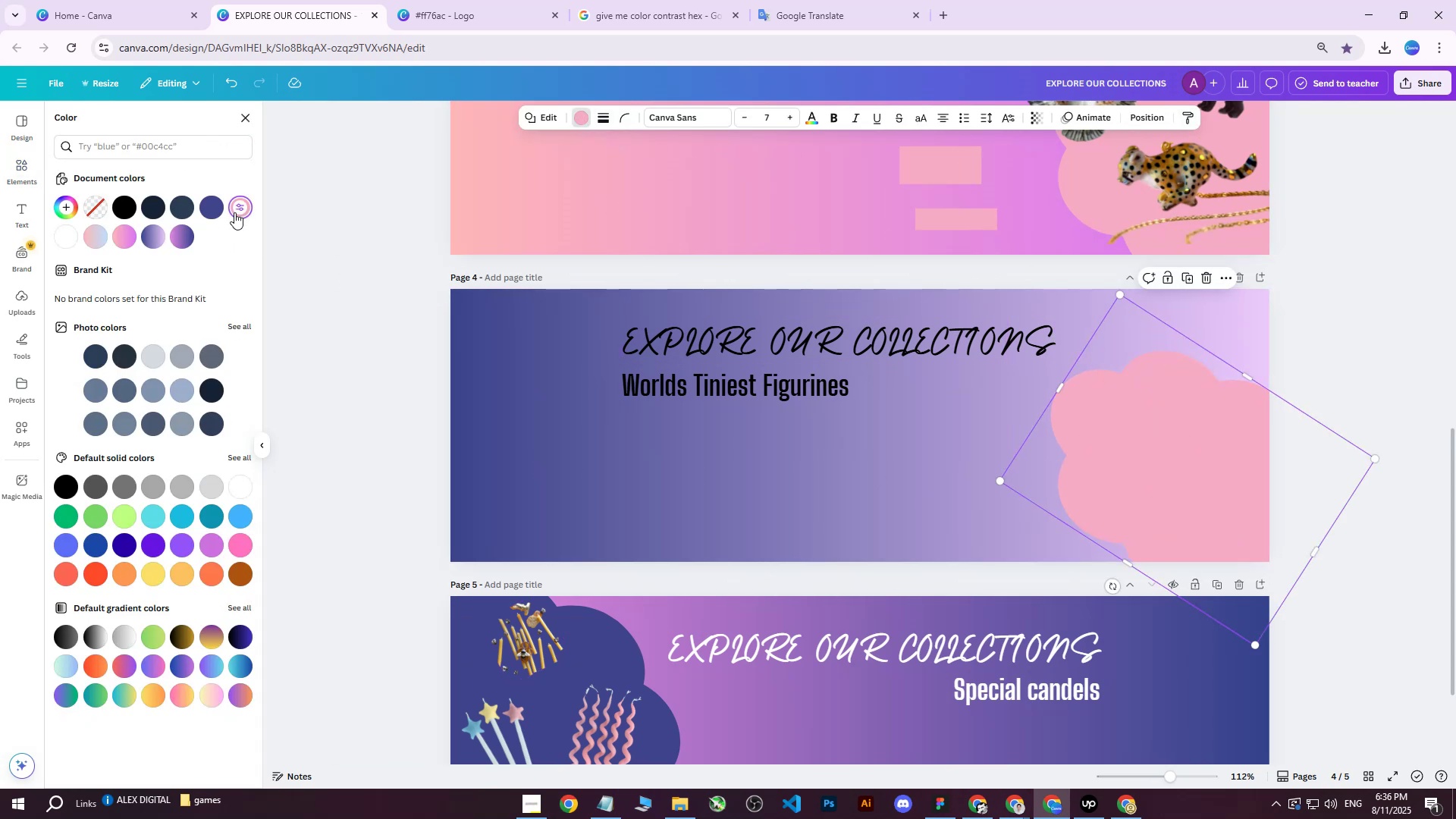 
double_click([234, 212])
 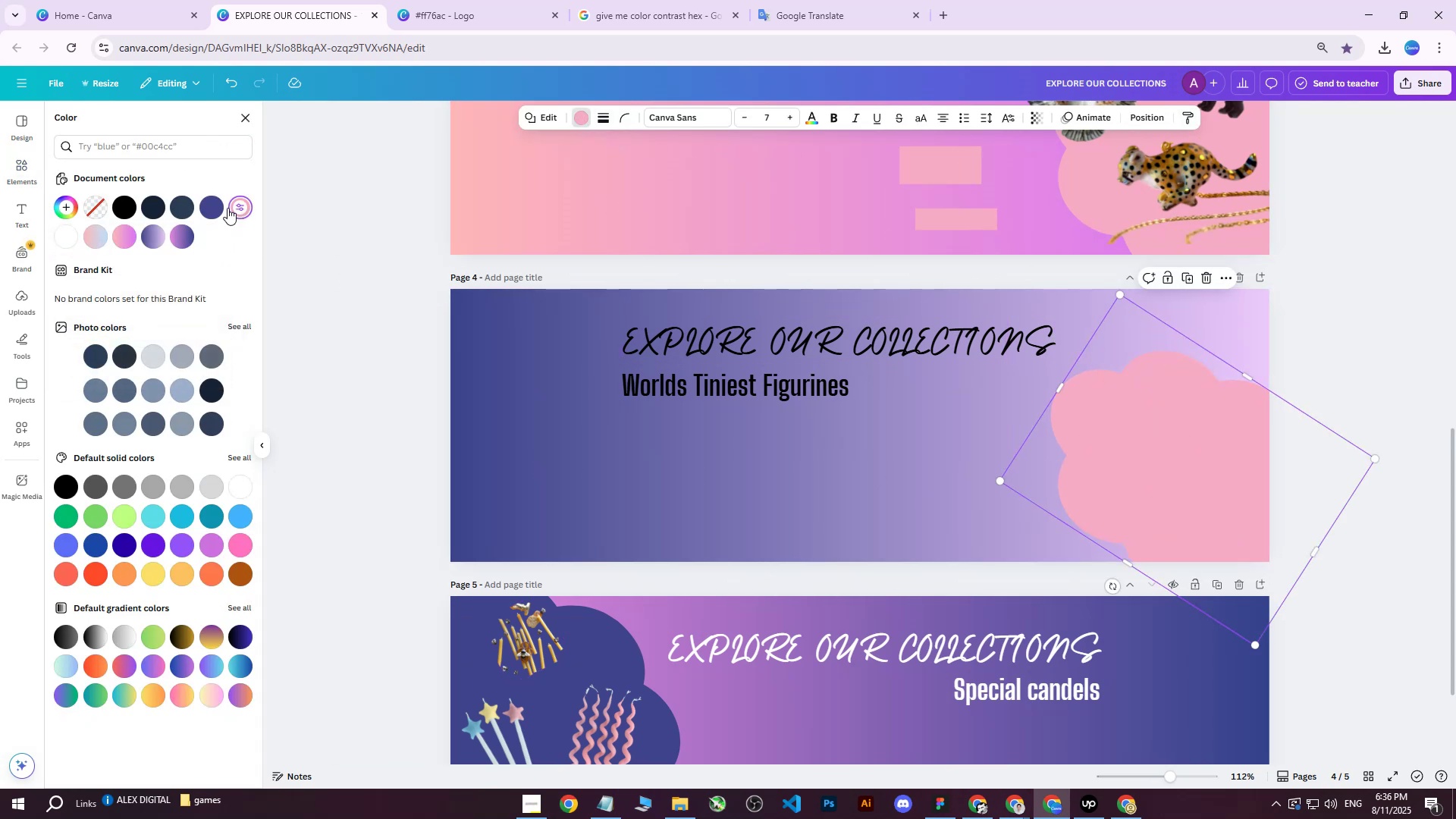 
double_click([243, 205])
 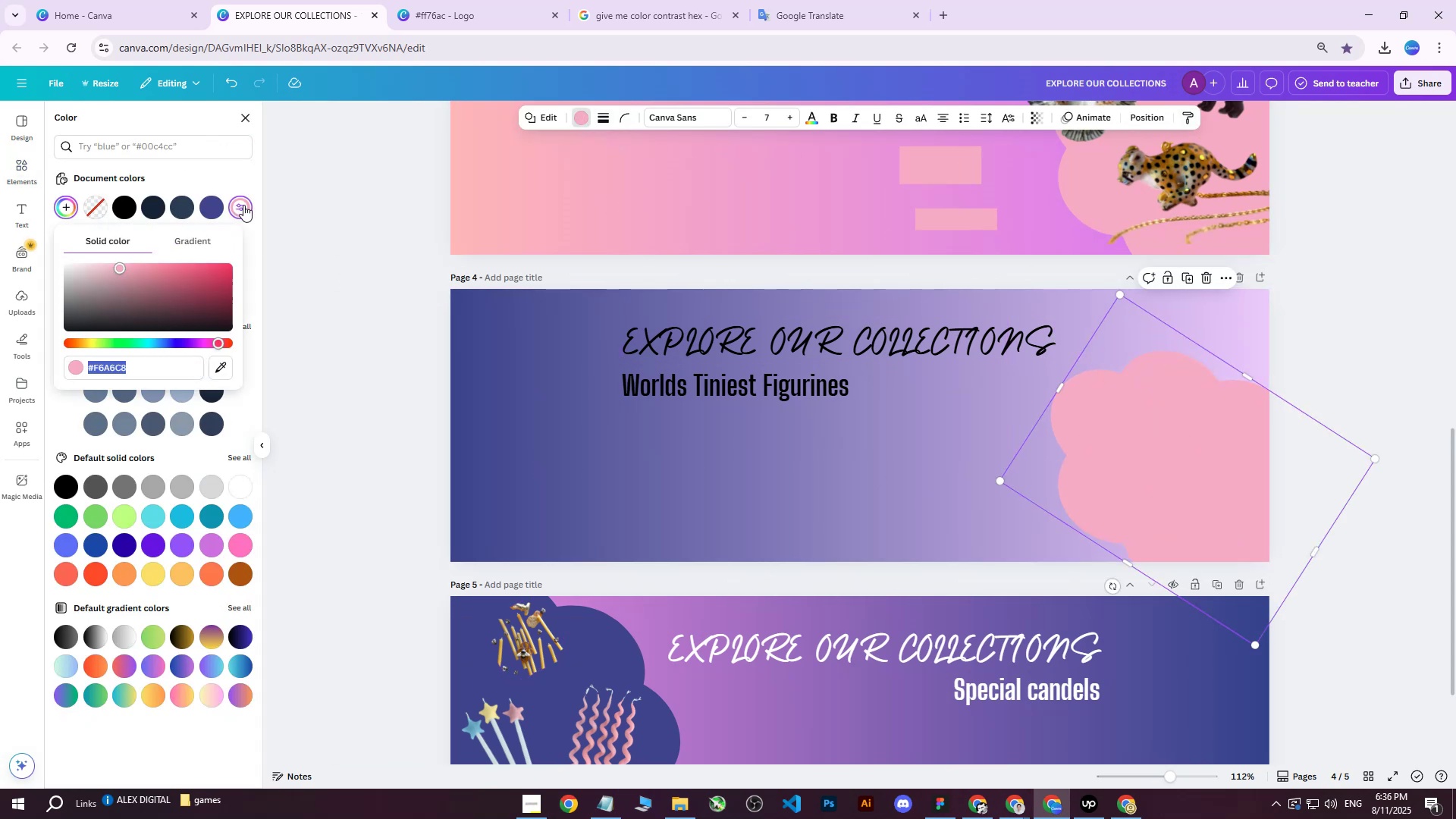 
triple_click([243, 205])
 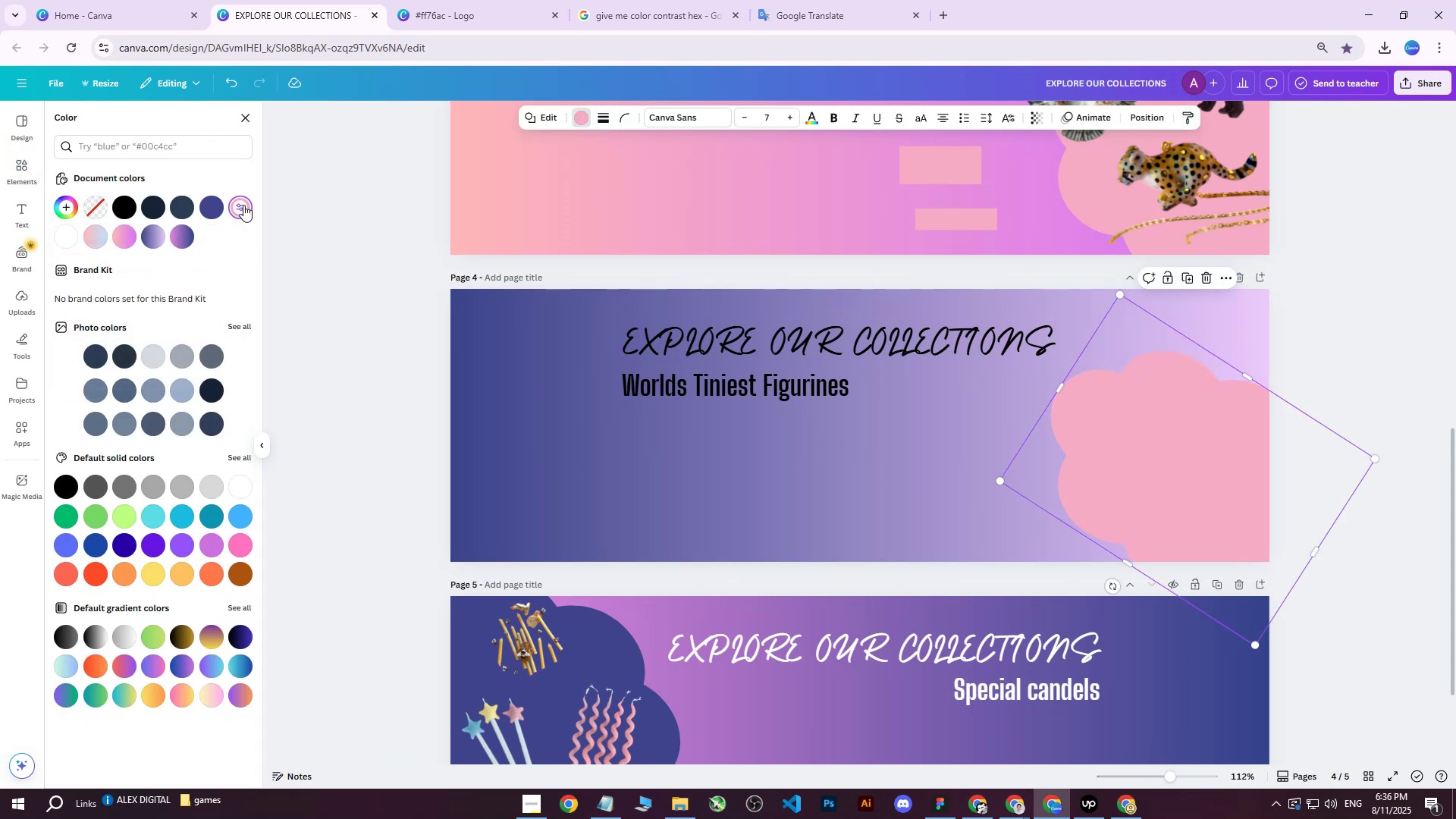 
triple_click([243, 205])
 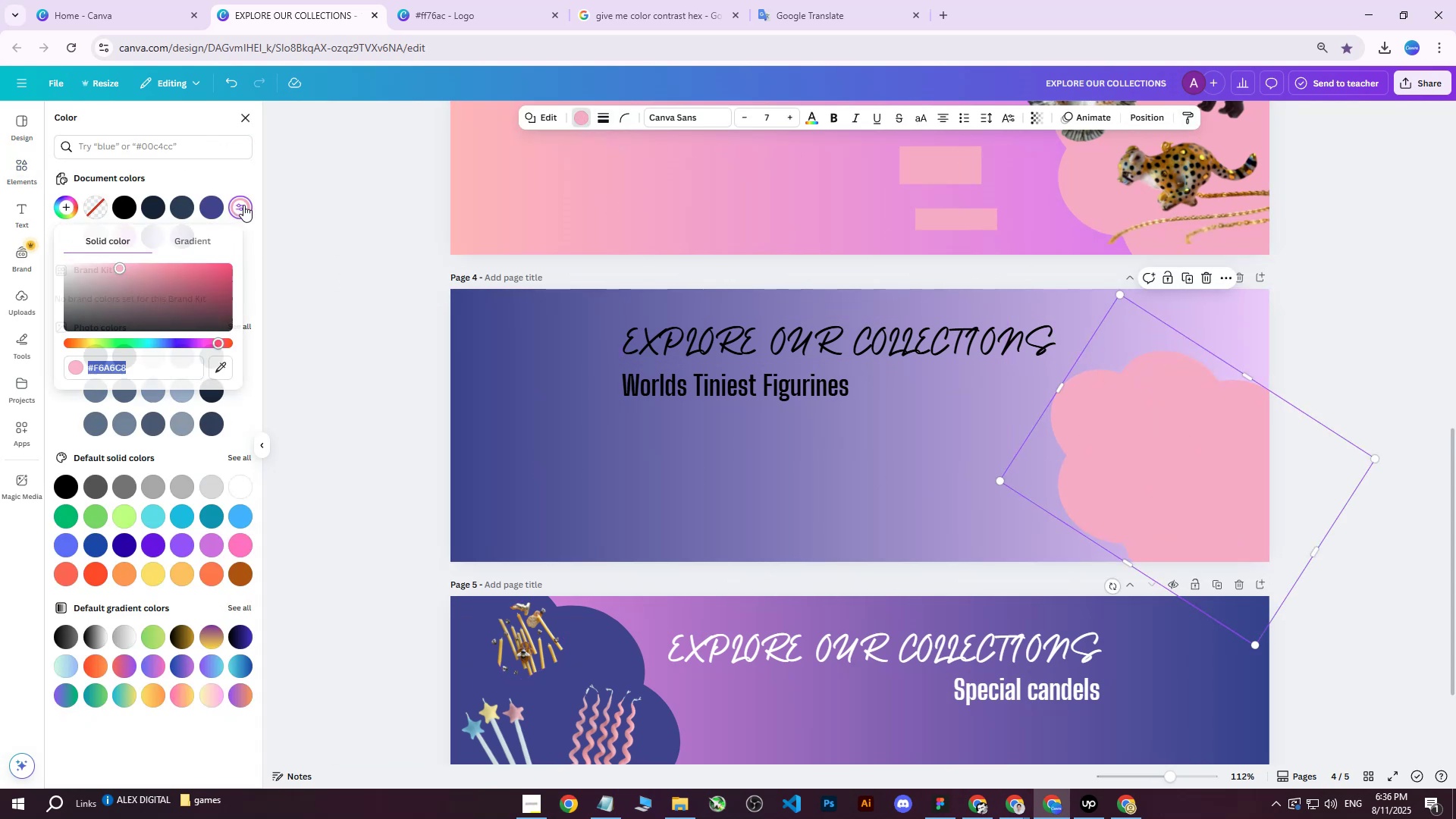 
triple_click([243, 205])
 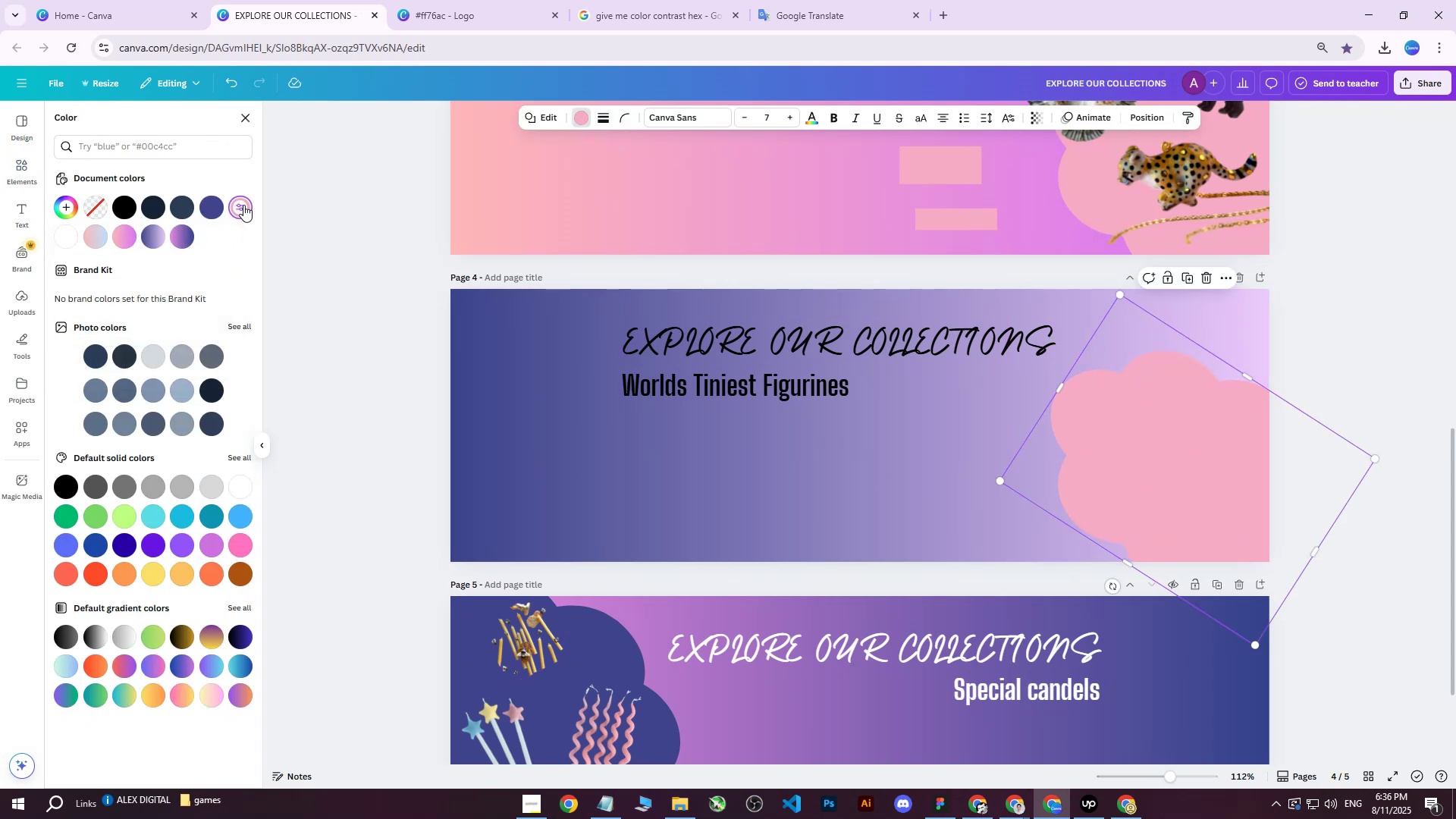 
triple_click([243, 205])
 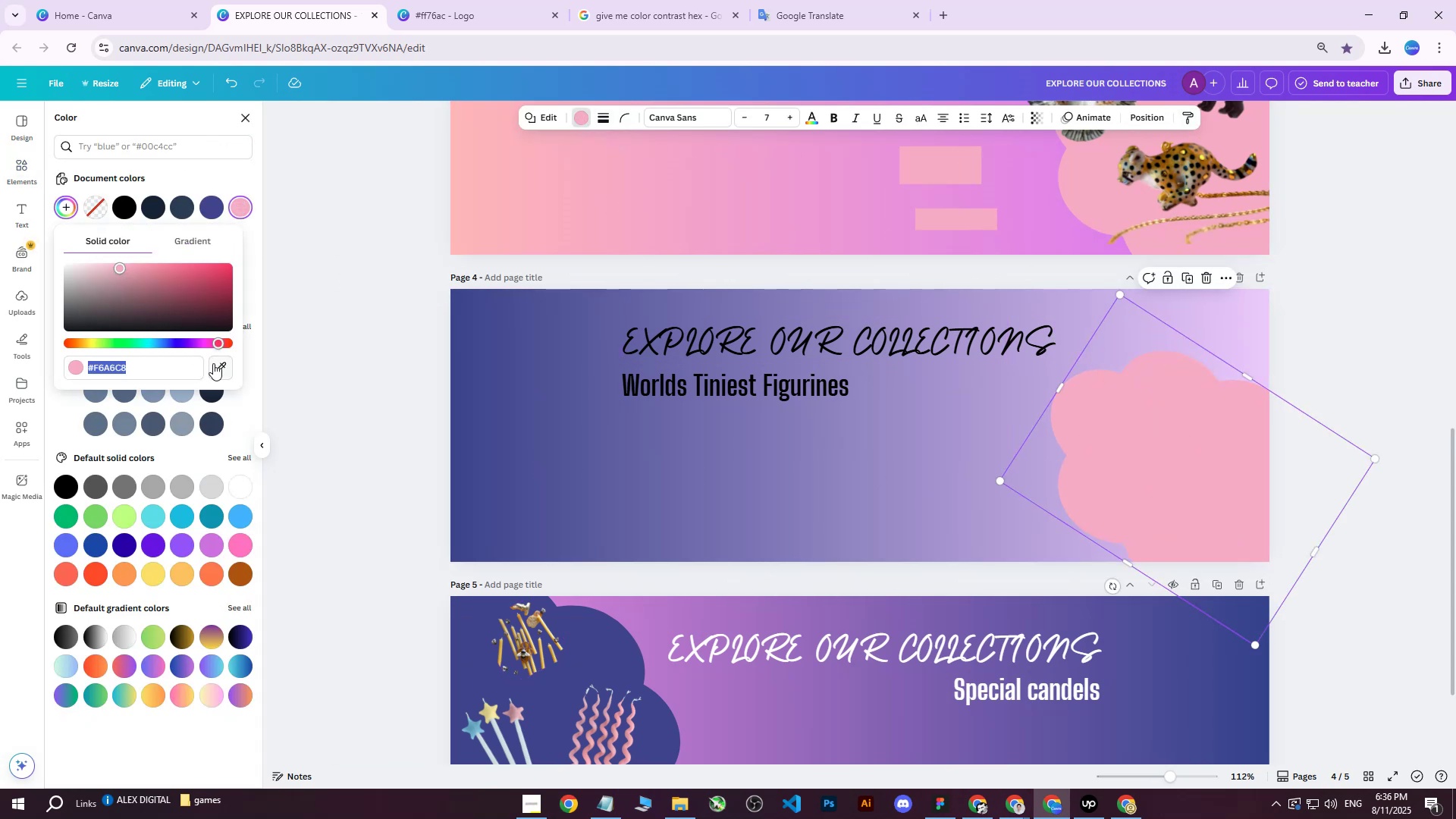 
left_click([212, 367])
 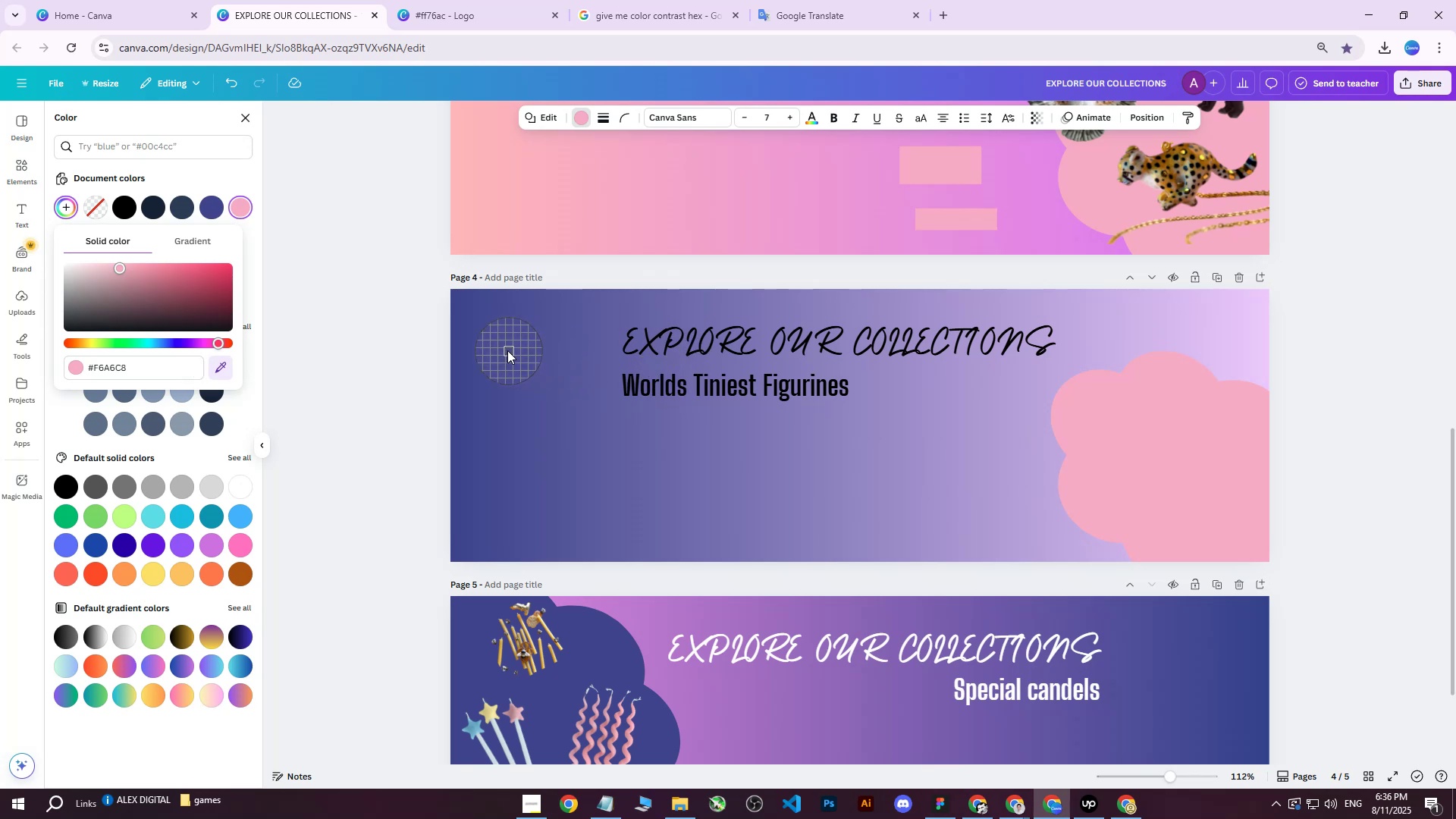 
left_click([492, 350])
 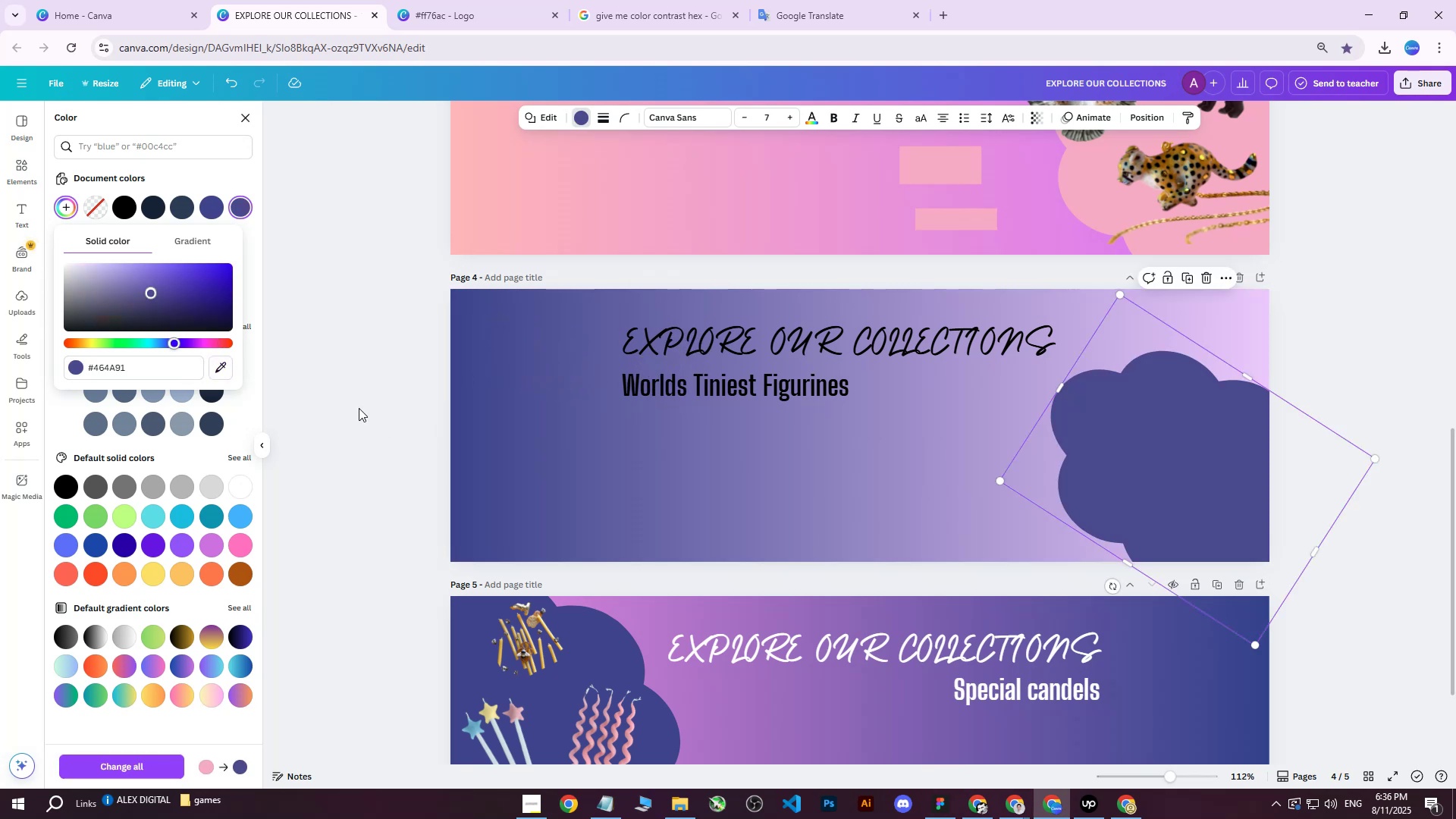 
left_click([359, 386])
 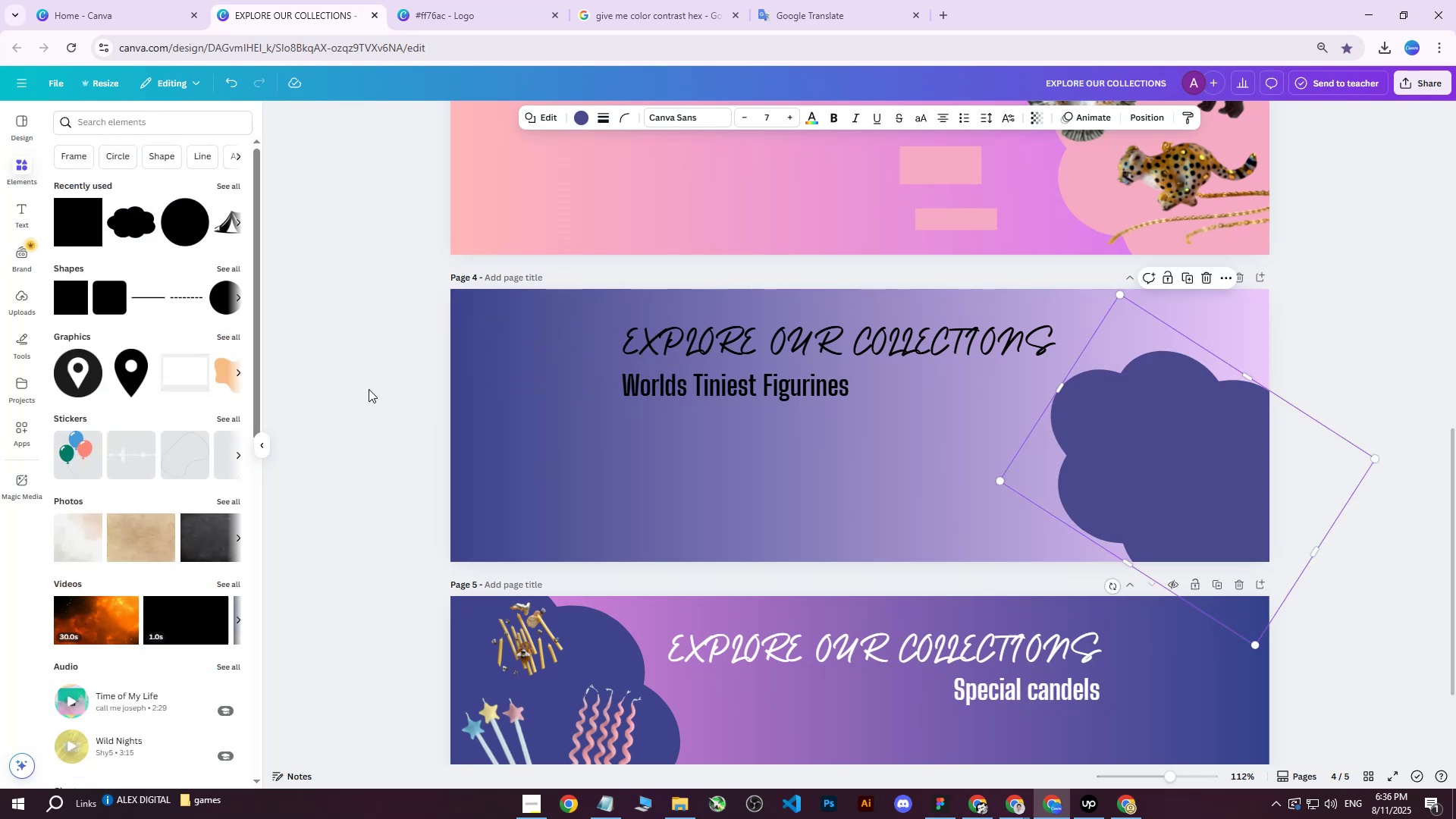 
scroll: coordinate [399, 436], scroll_direction: down, amount: 3.0
 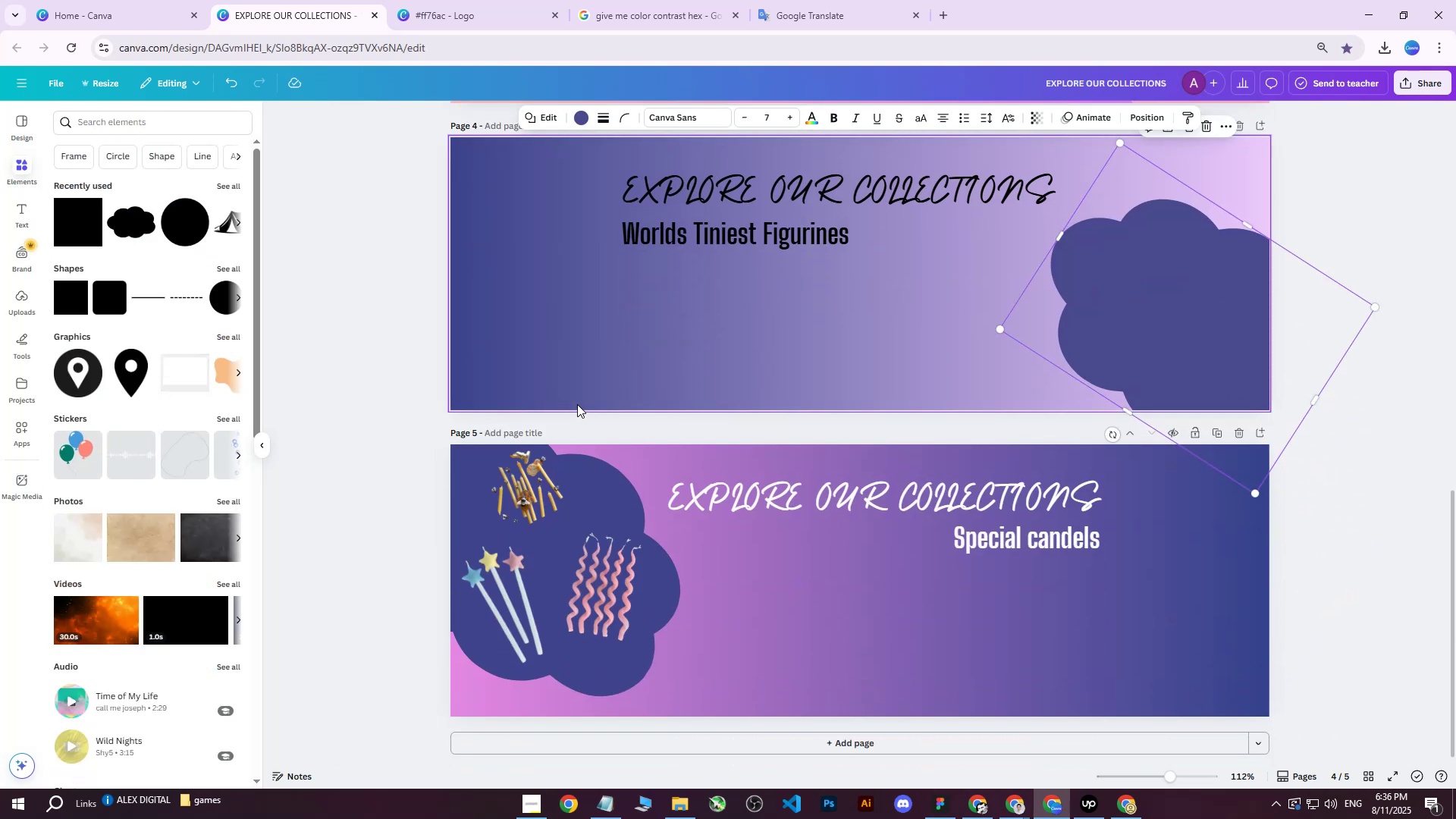 
scroll: coordinate [650, 411], scroll_direction: up, amount: 2.0
 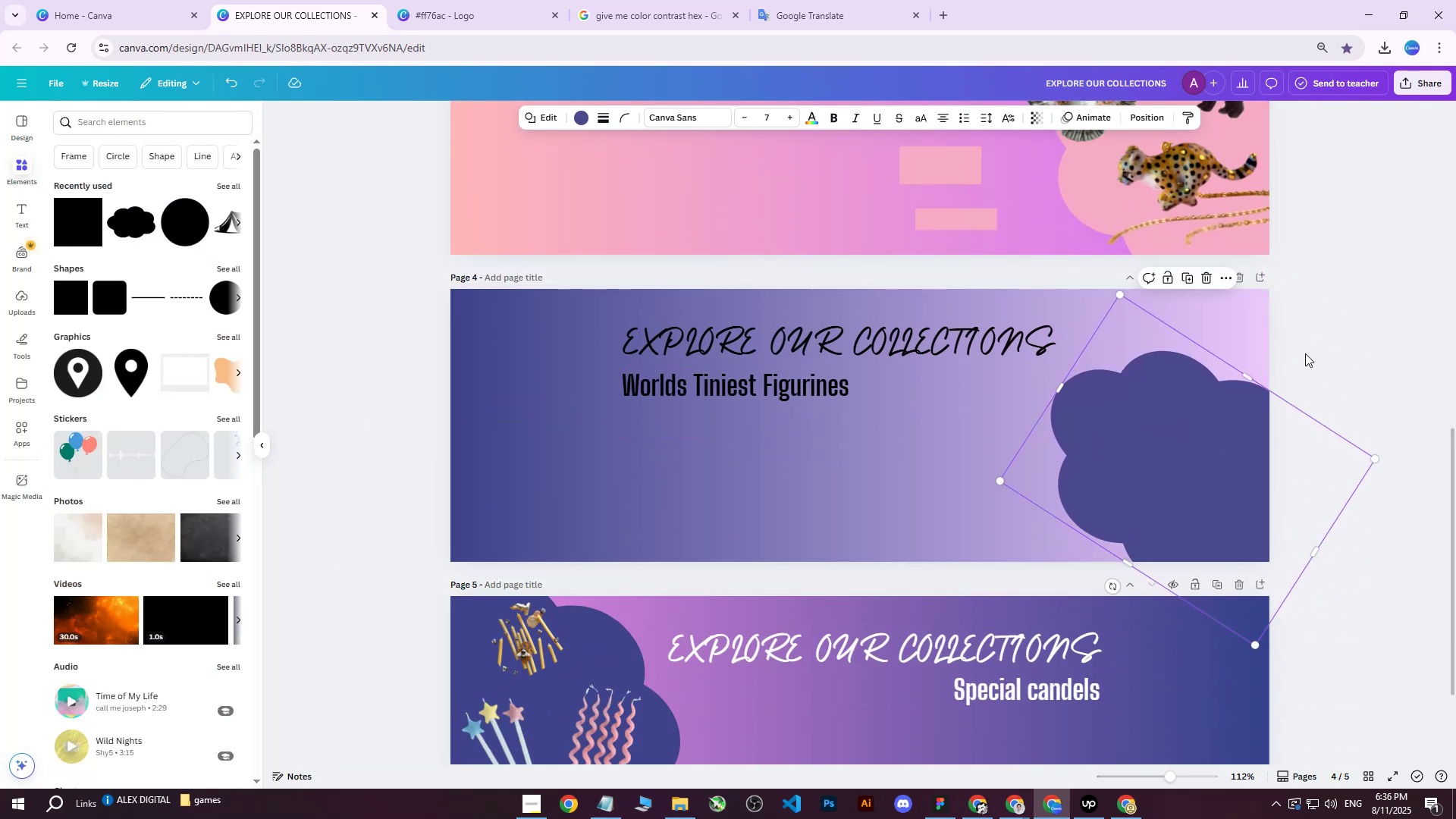 
left_click([1317, 337])
 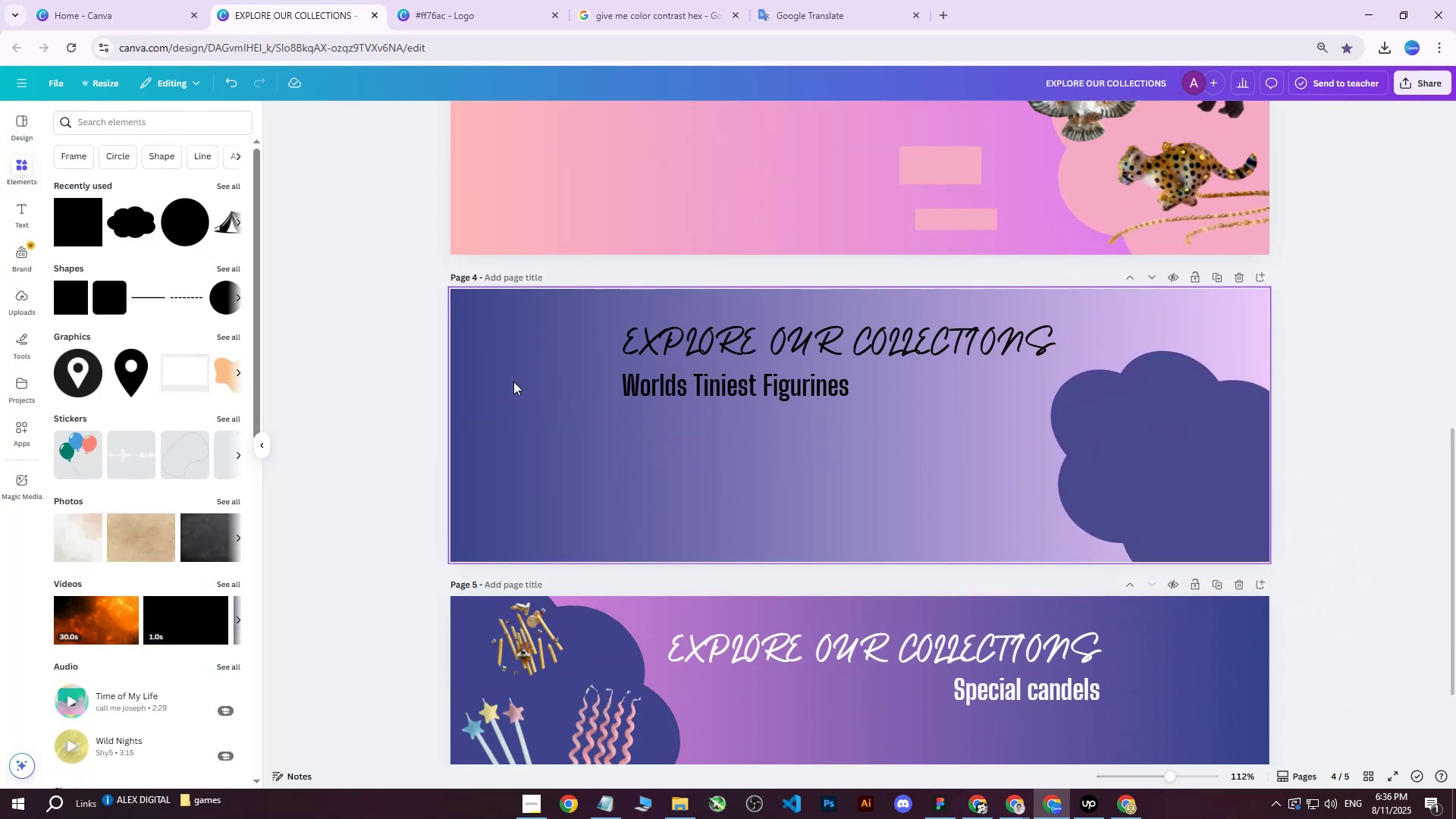 
left_click([507, 380])
 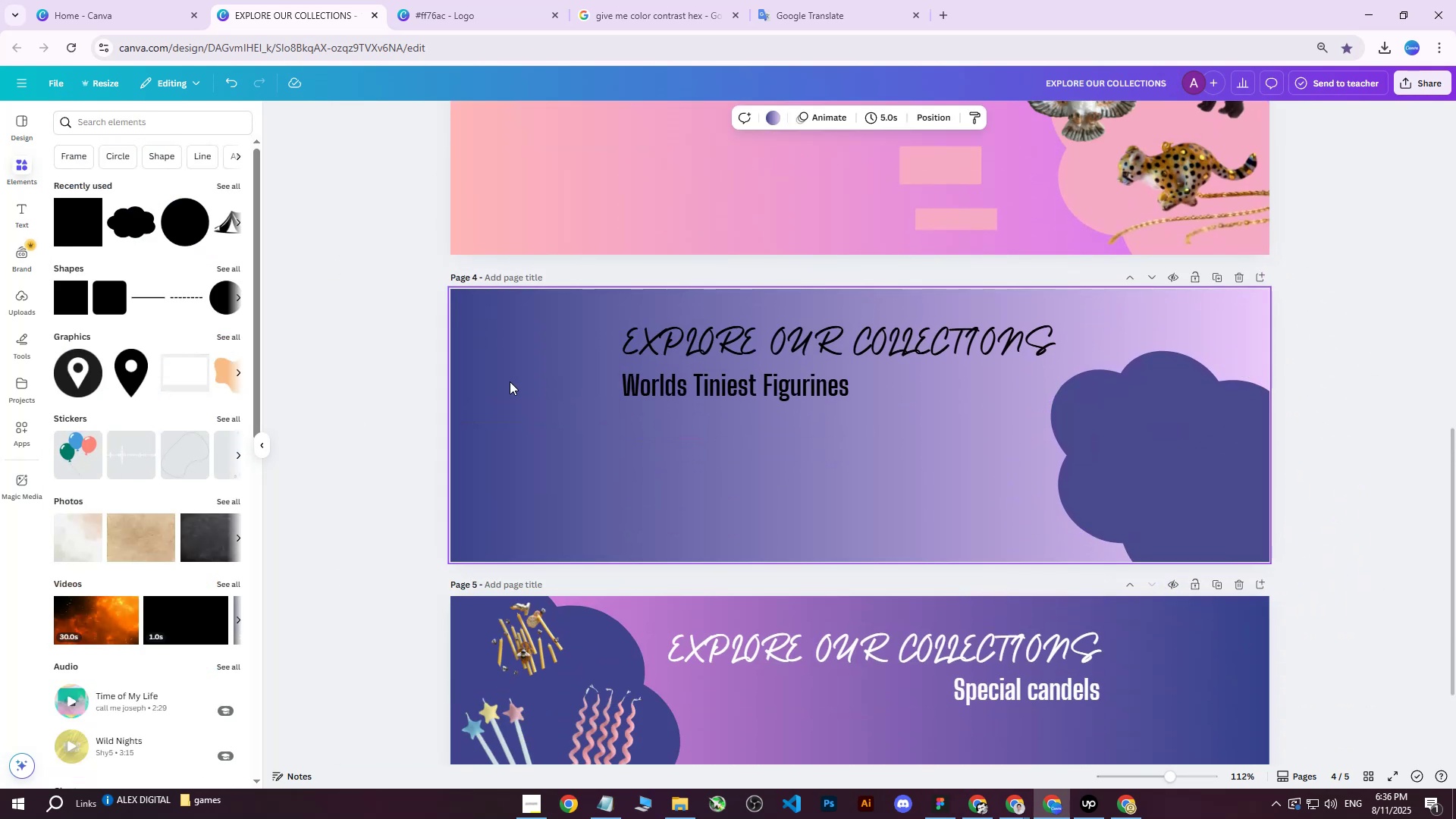 
scroll: coordinate [522, 400], scroll_direction: down, amount: 1.0
 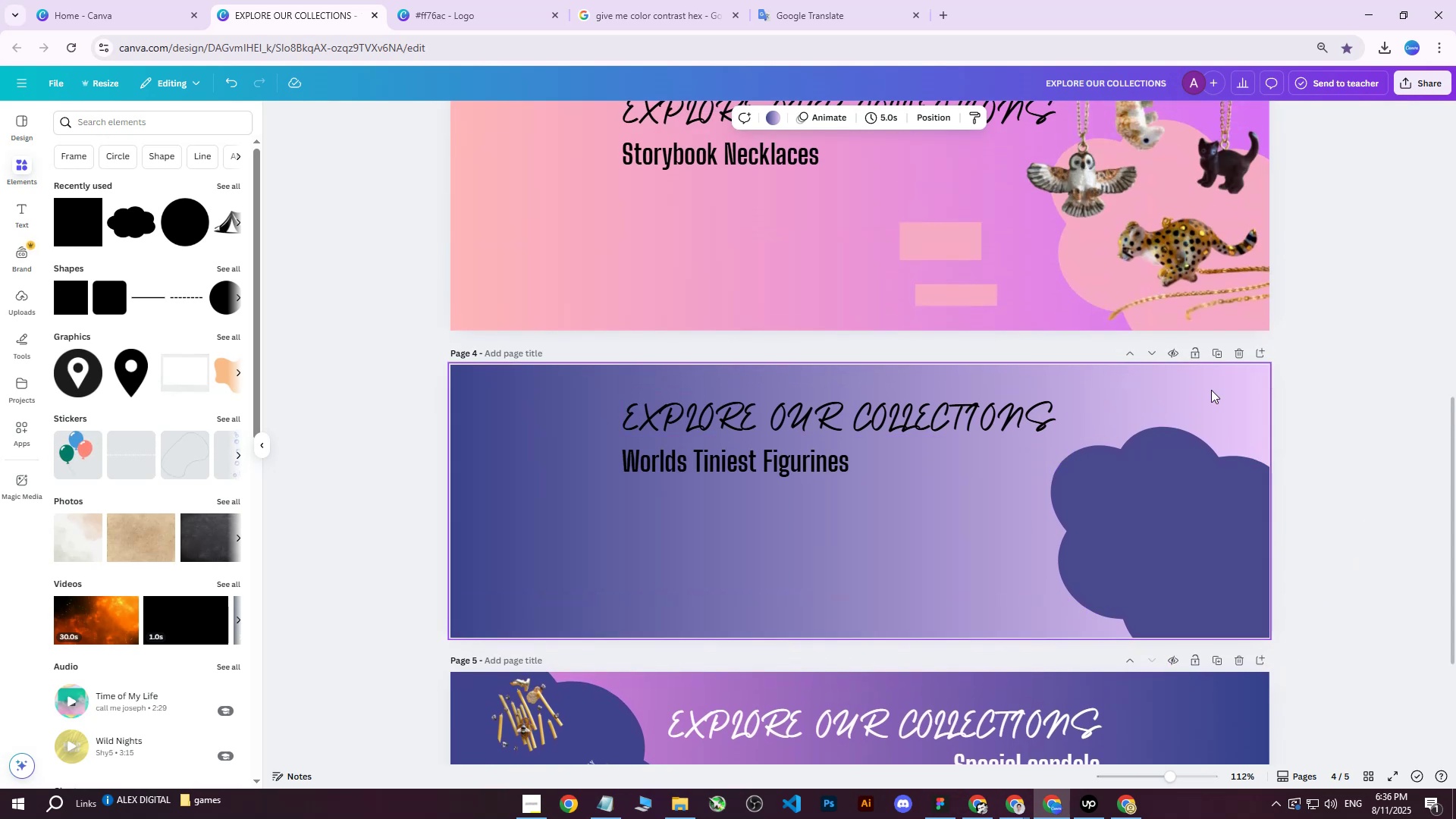 
left_click([1221, 388])
 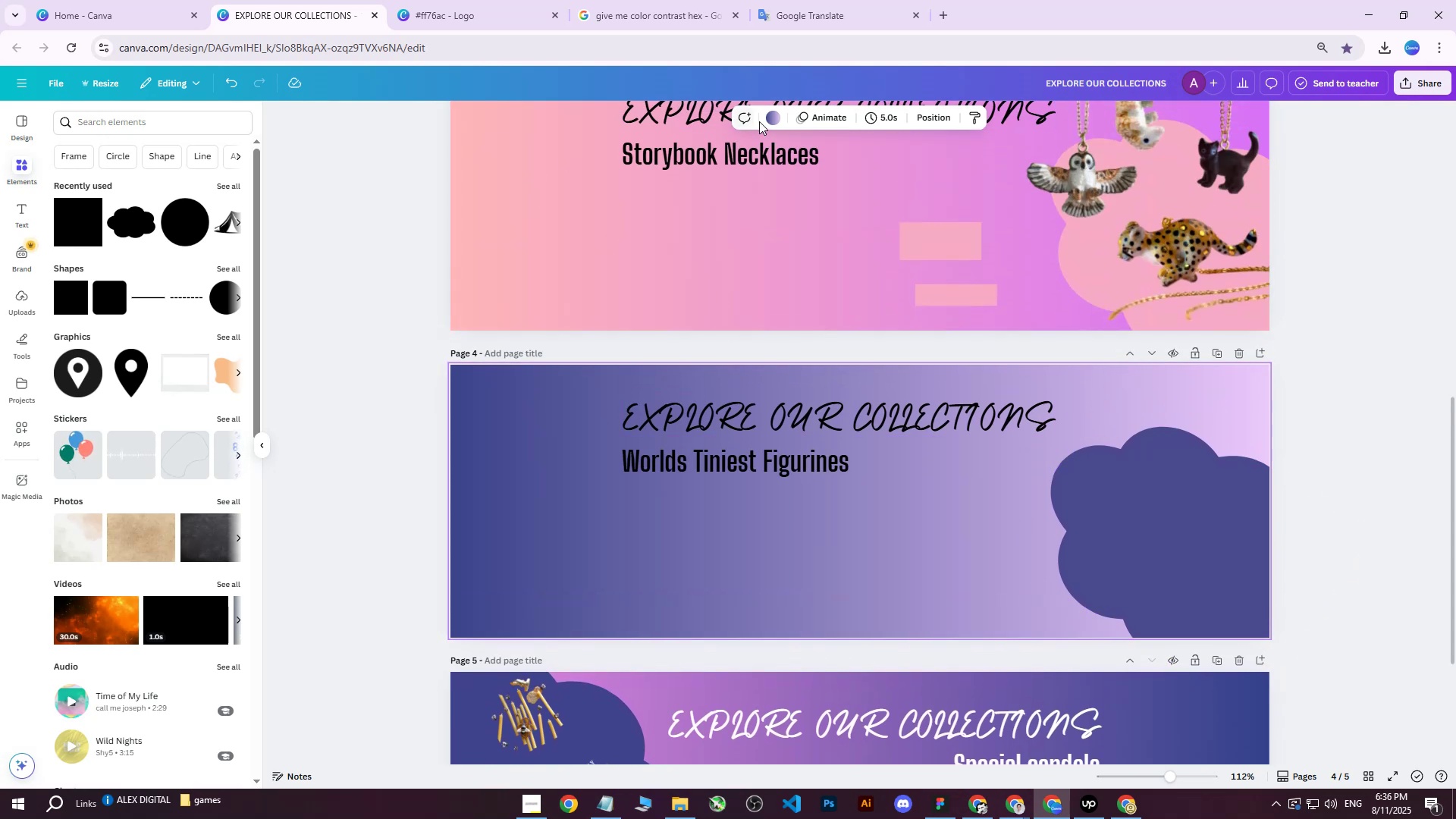 
left_click([779, 115])
 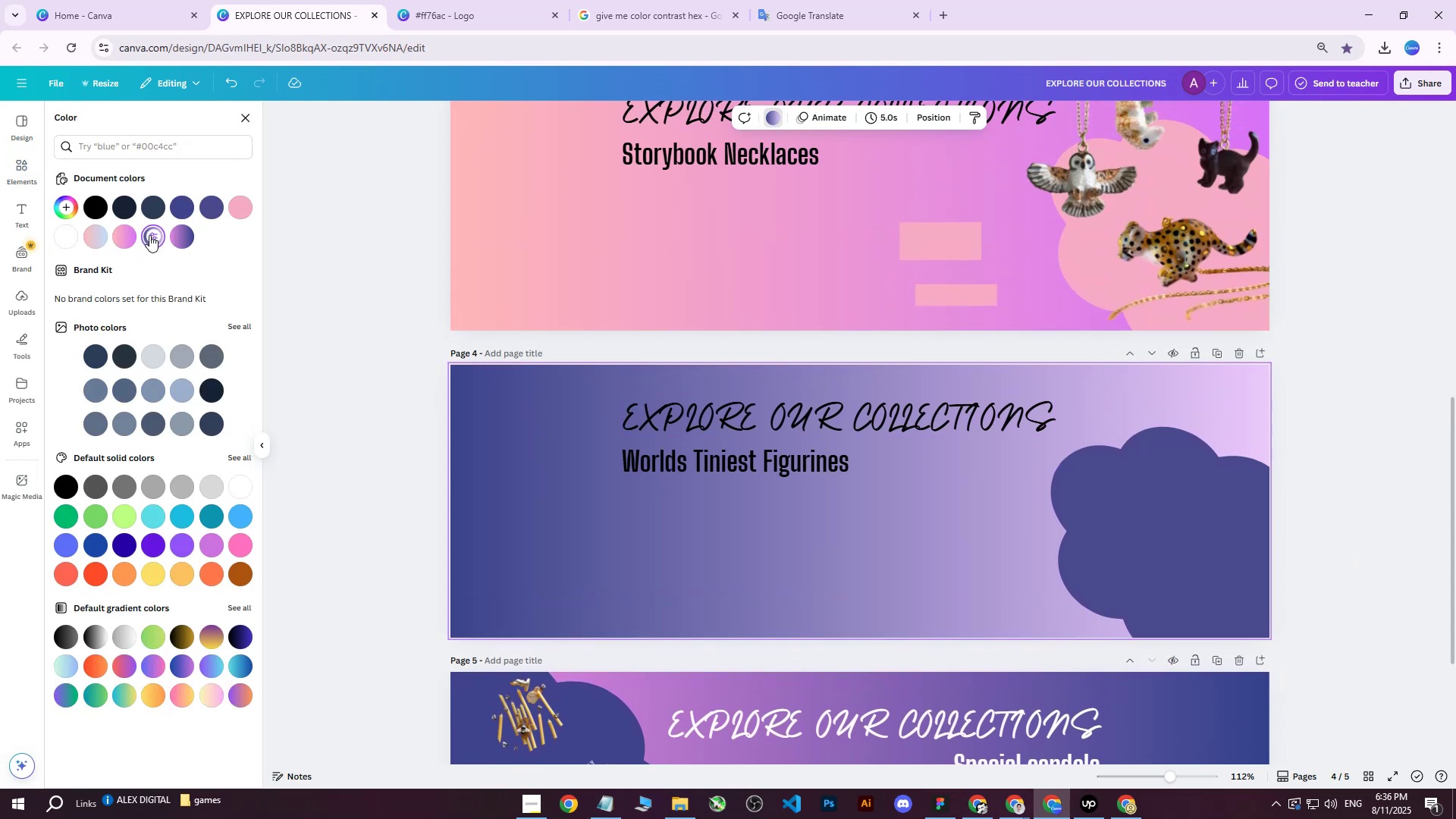 
double_click([149, 235])
 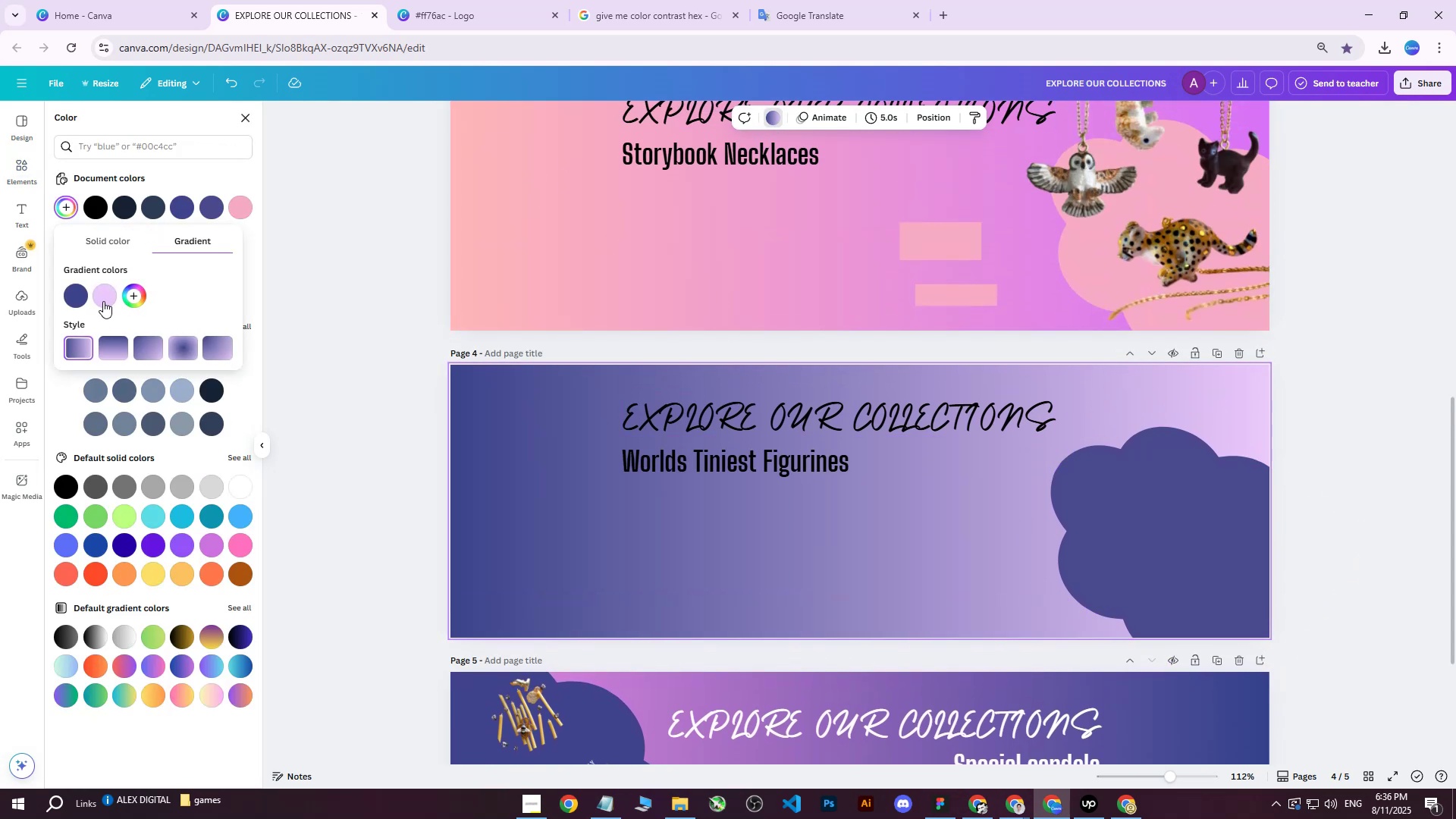 
double_click([103, 301])
 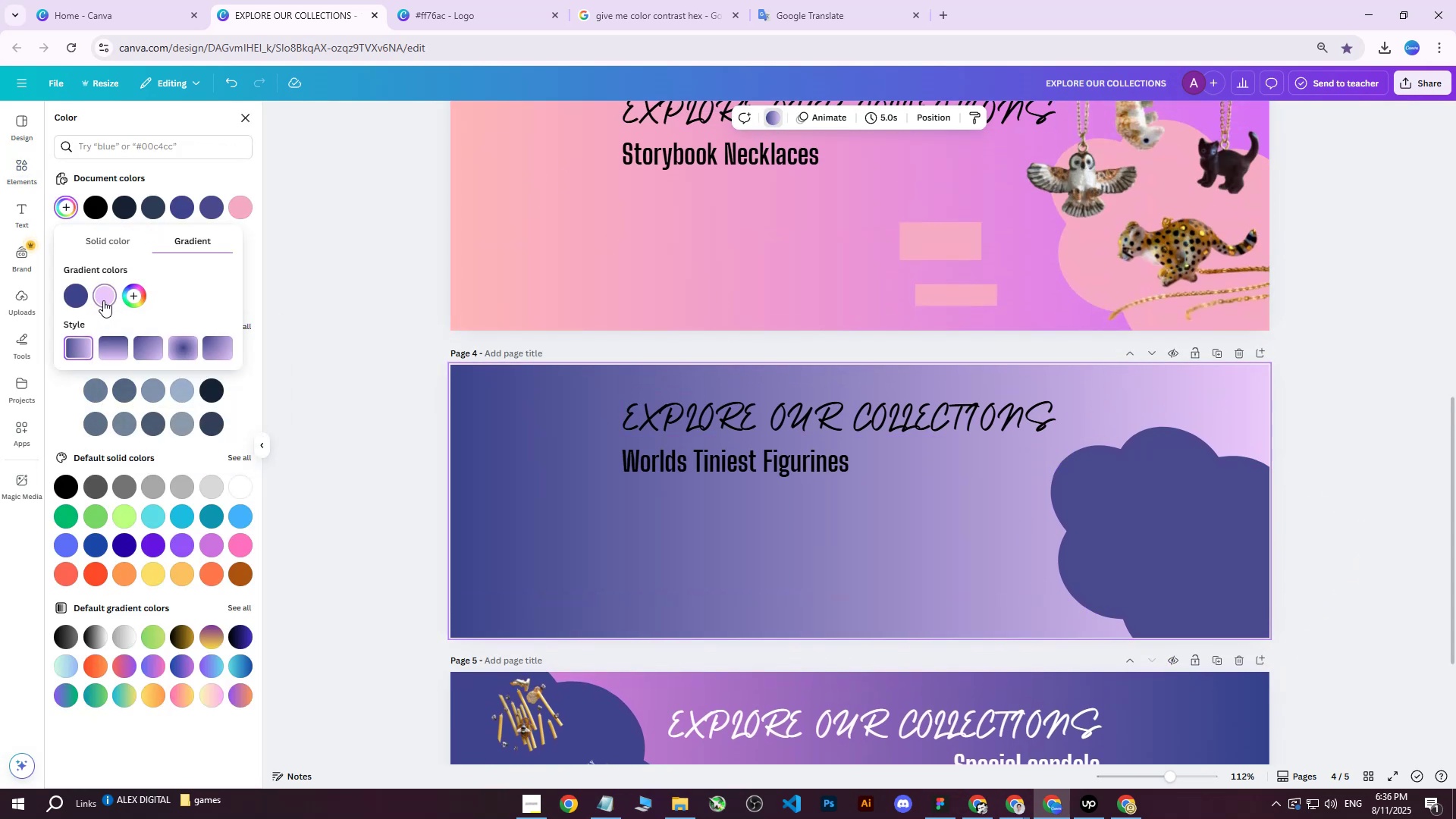 
triple_click([103, 300])
 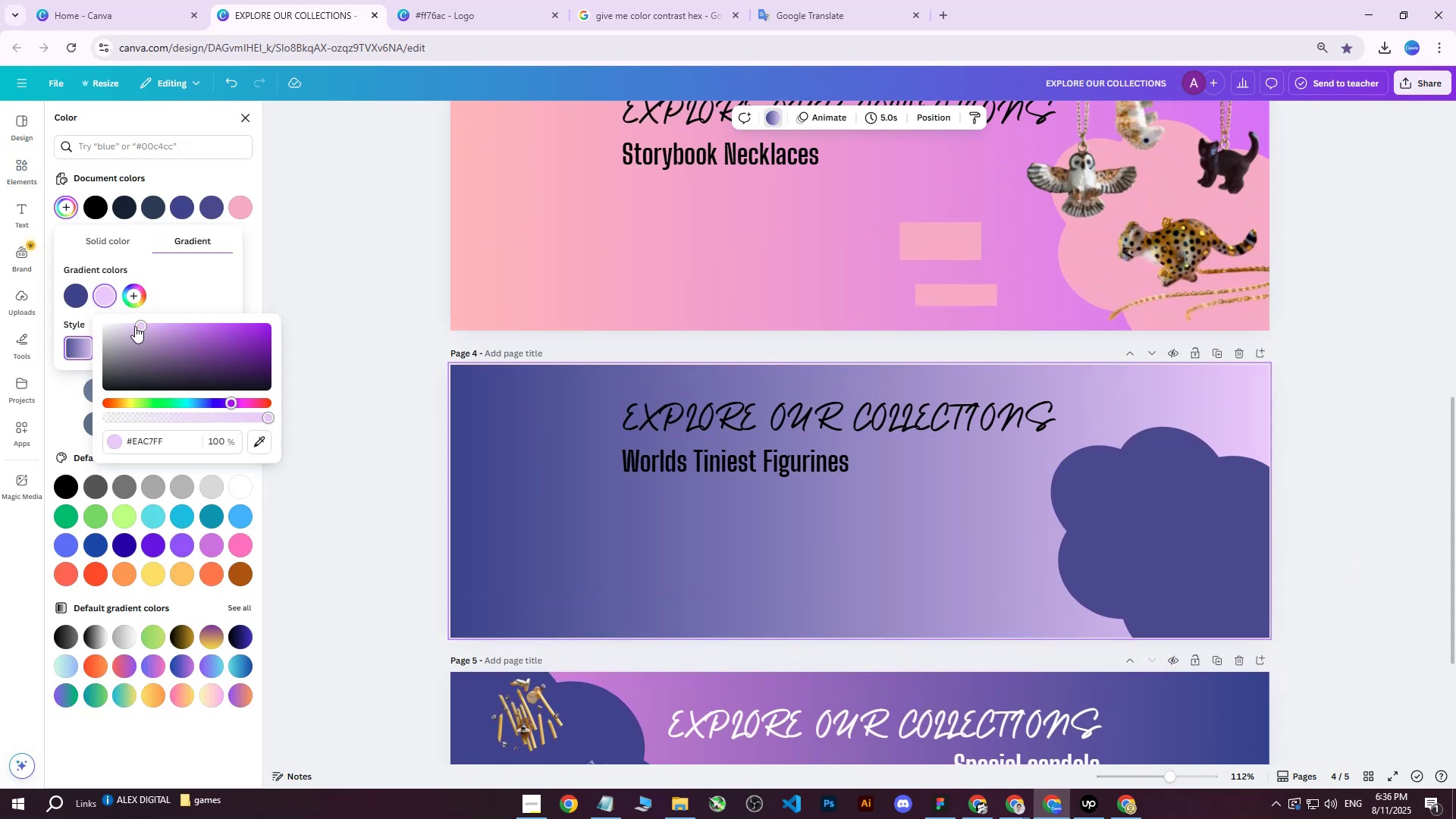 
left_click_drag(start_coordinate=[136, 326], to_coordinate=[191, 328])
 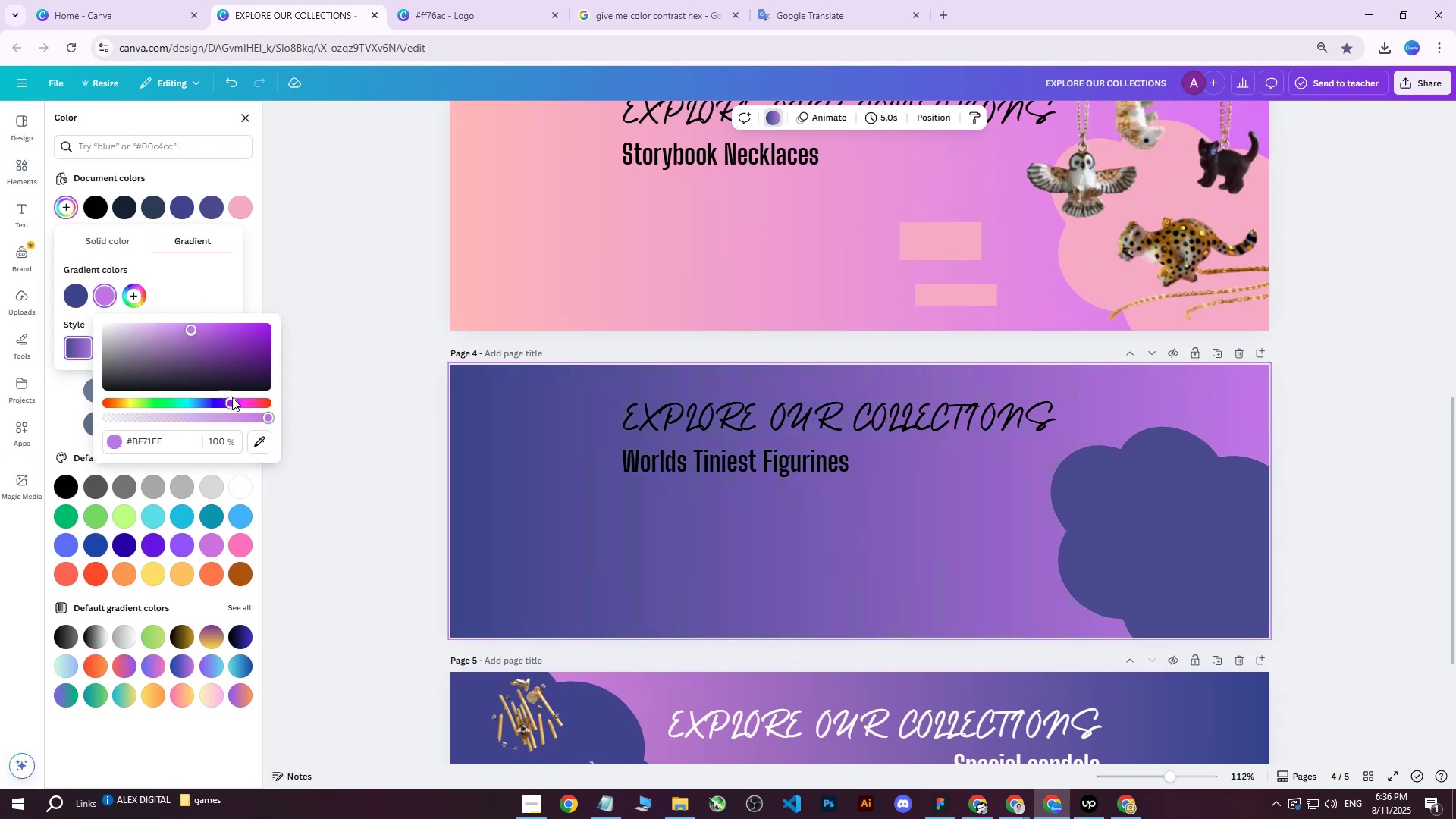 
left_click_drag(start_coordinate=[234, 398], to_coordinate=[238, 400])
 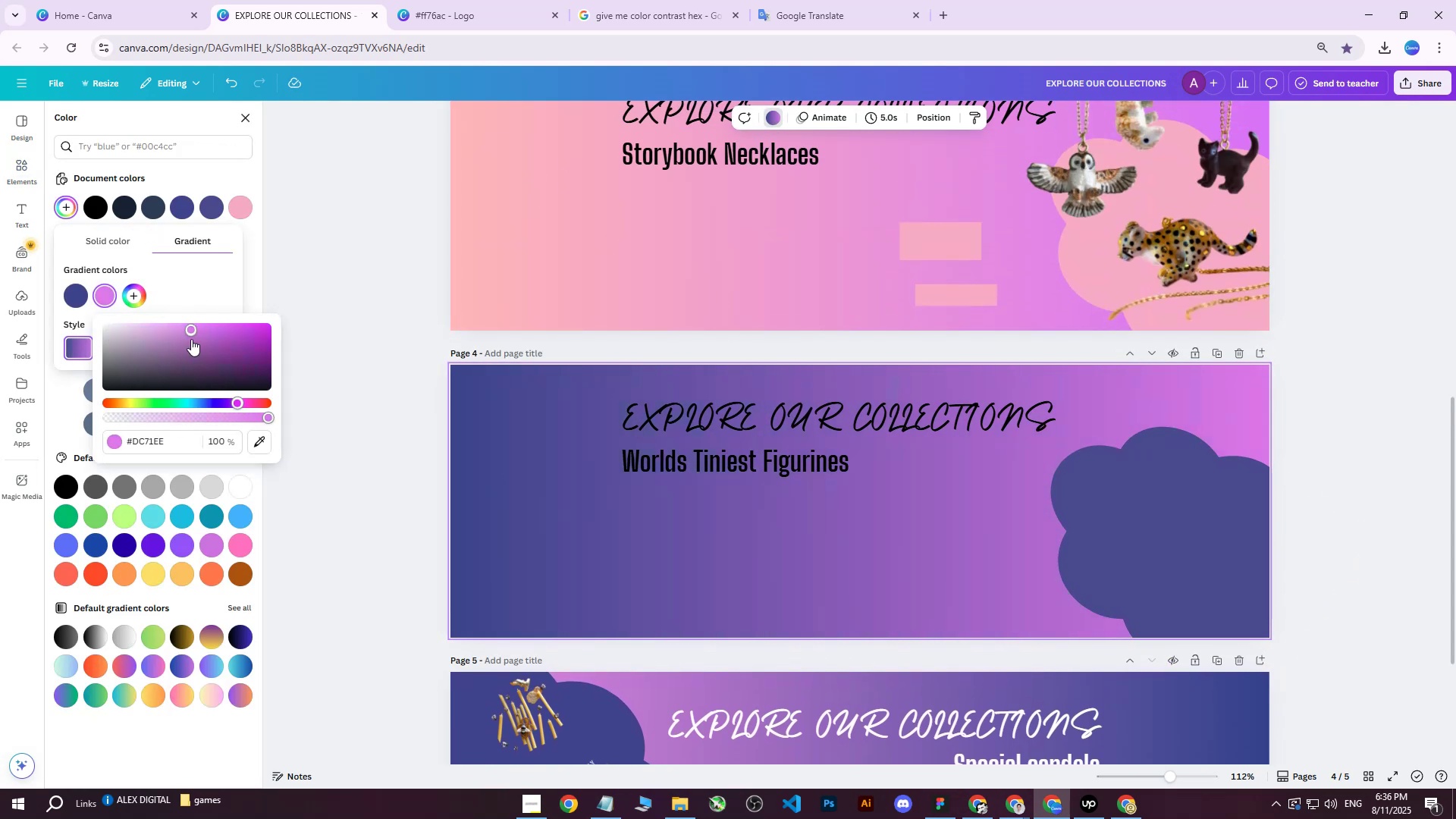 
left_click_drag(start_coordinate=[190, 333], to_coordinate=[149, 318])
 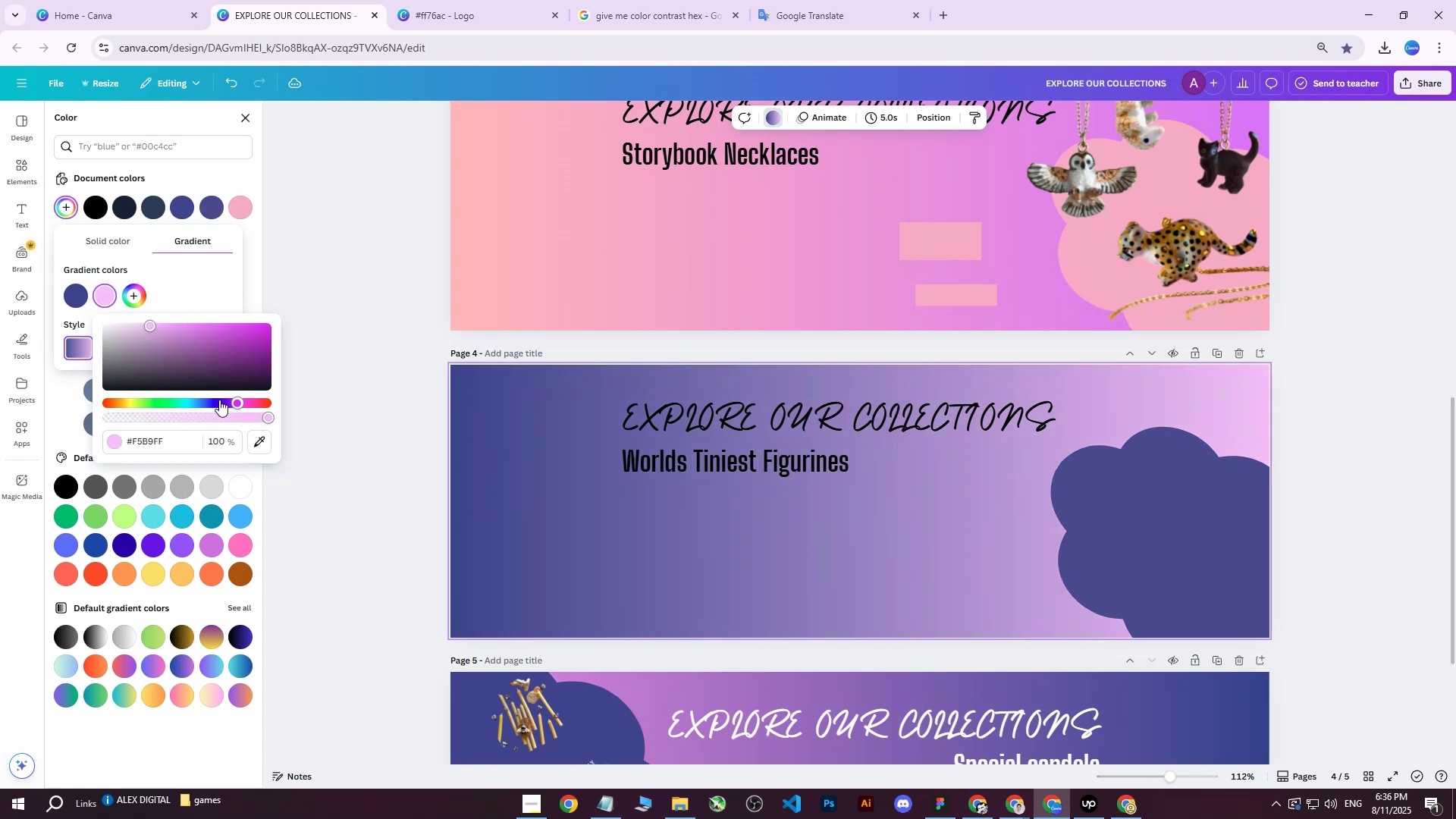 
left_click_drag(start_coordinate=[227, 400], to_coordinate=[289, 388])
 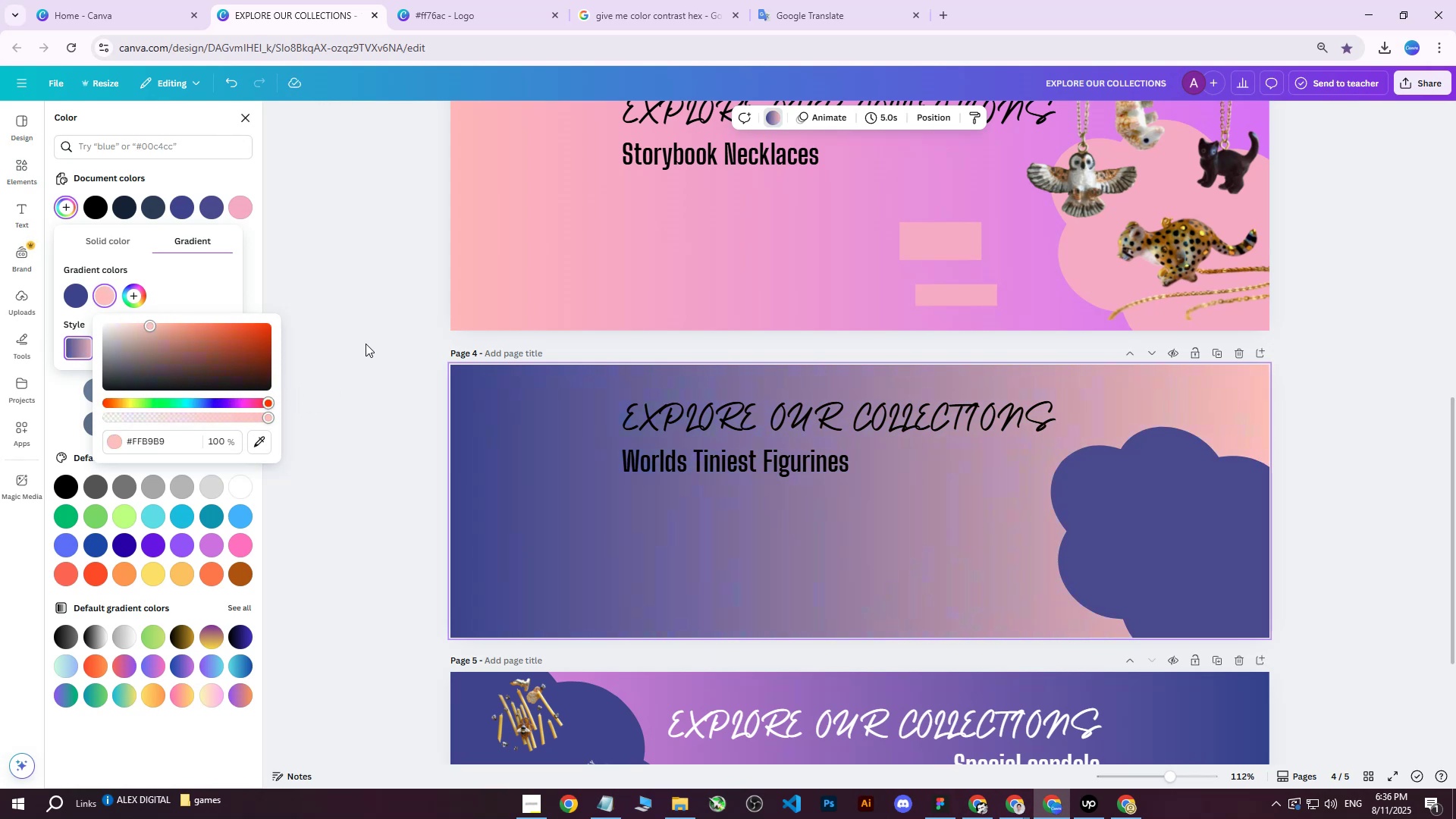 
left_click([356, 332])
 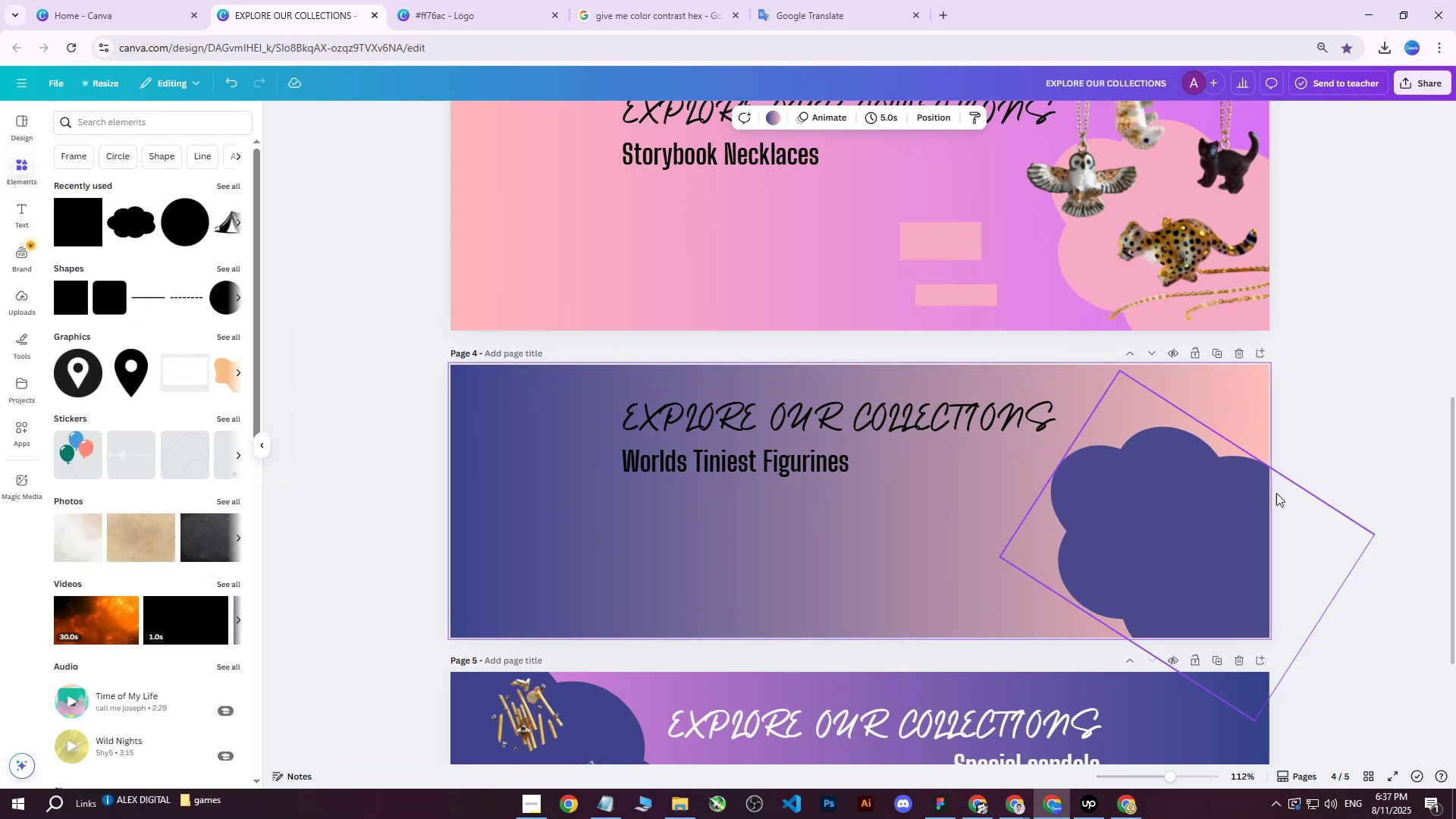 
left_click([1348, 418])
 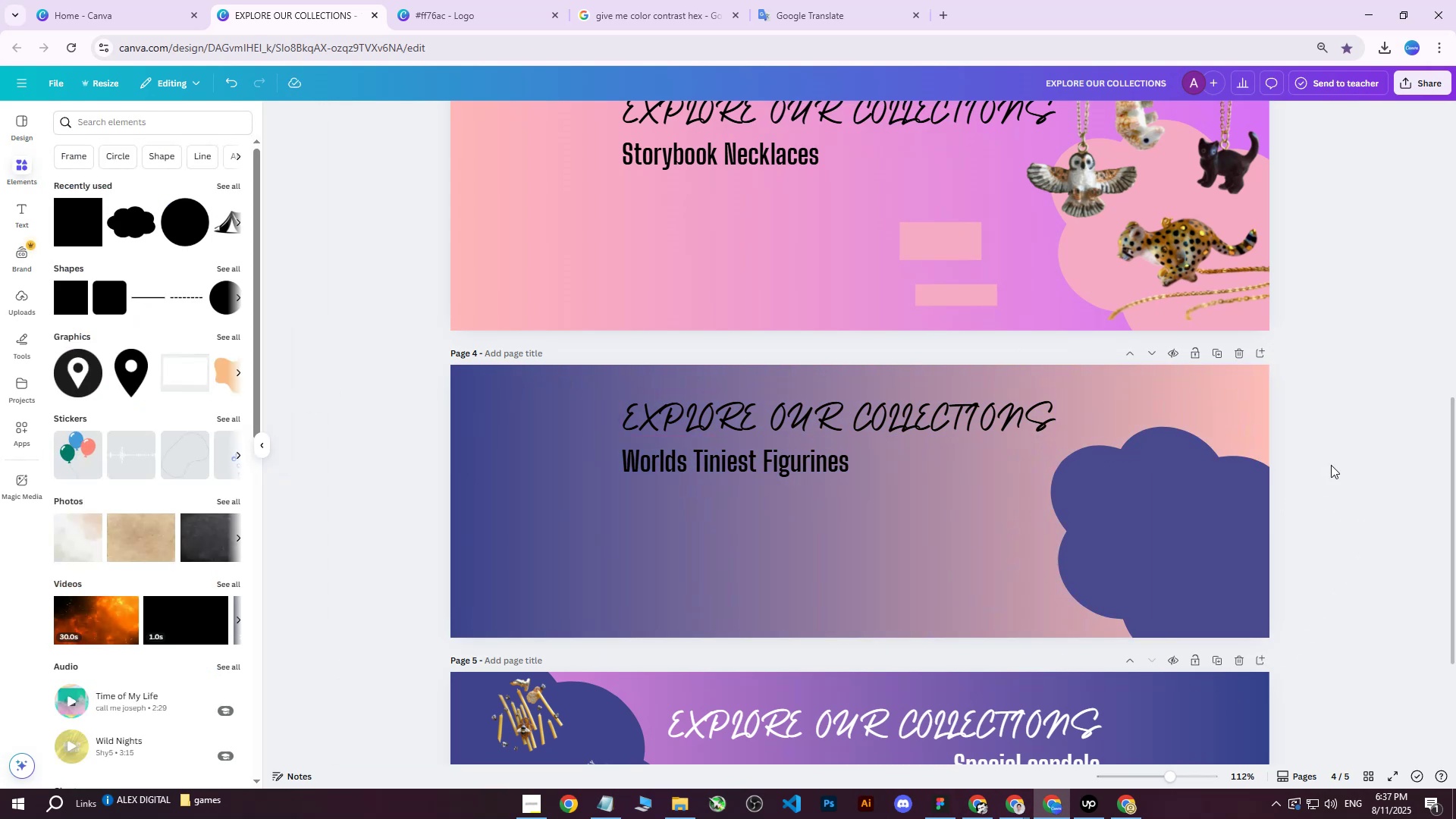 
scroll: coordinate [1320, 484], scroll_direction: down, amount: 2.0
 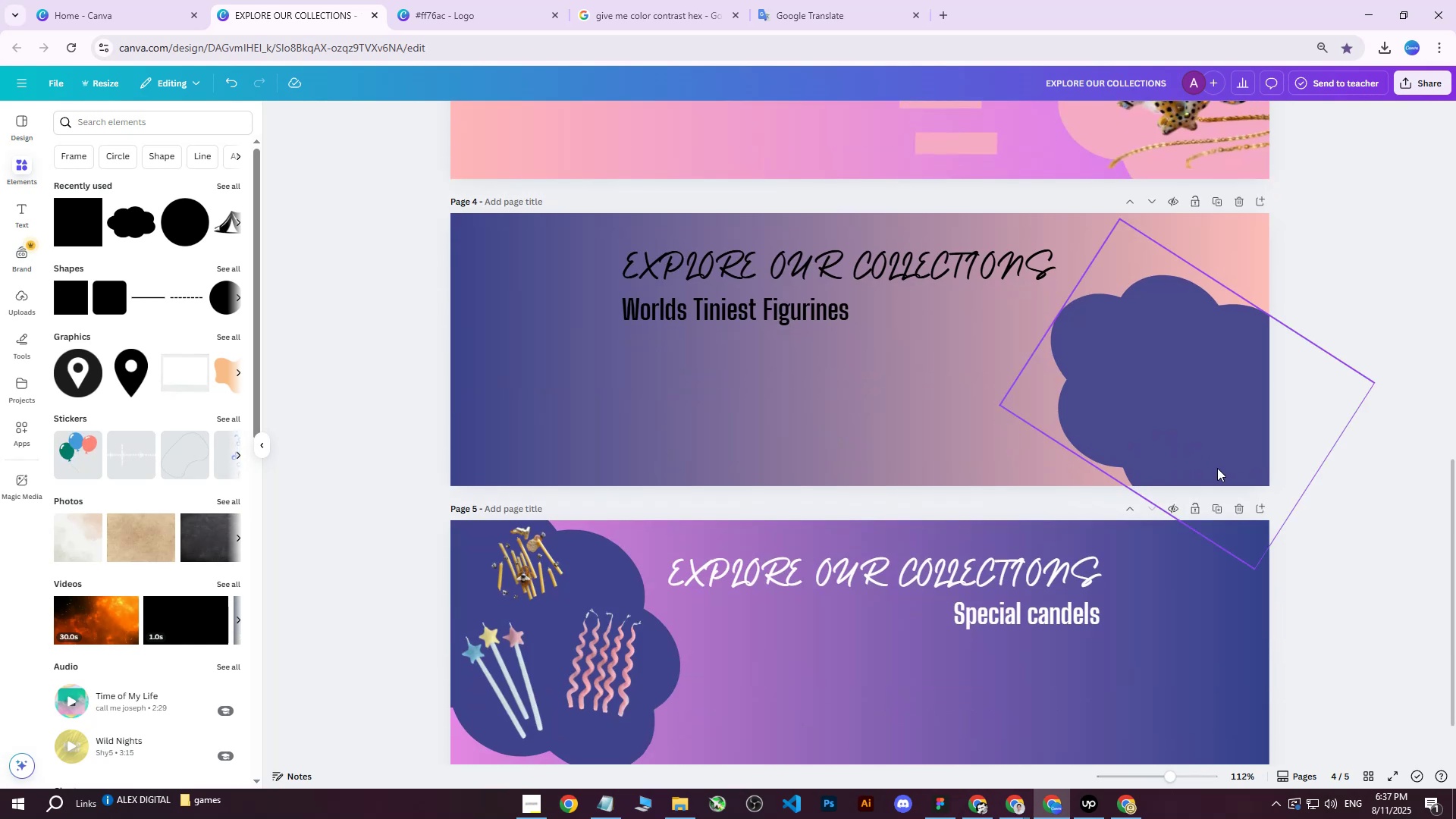 
scroll: coordinate [952, 401], scroll_direction: up, amount: 2.0
 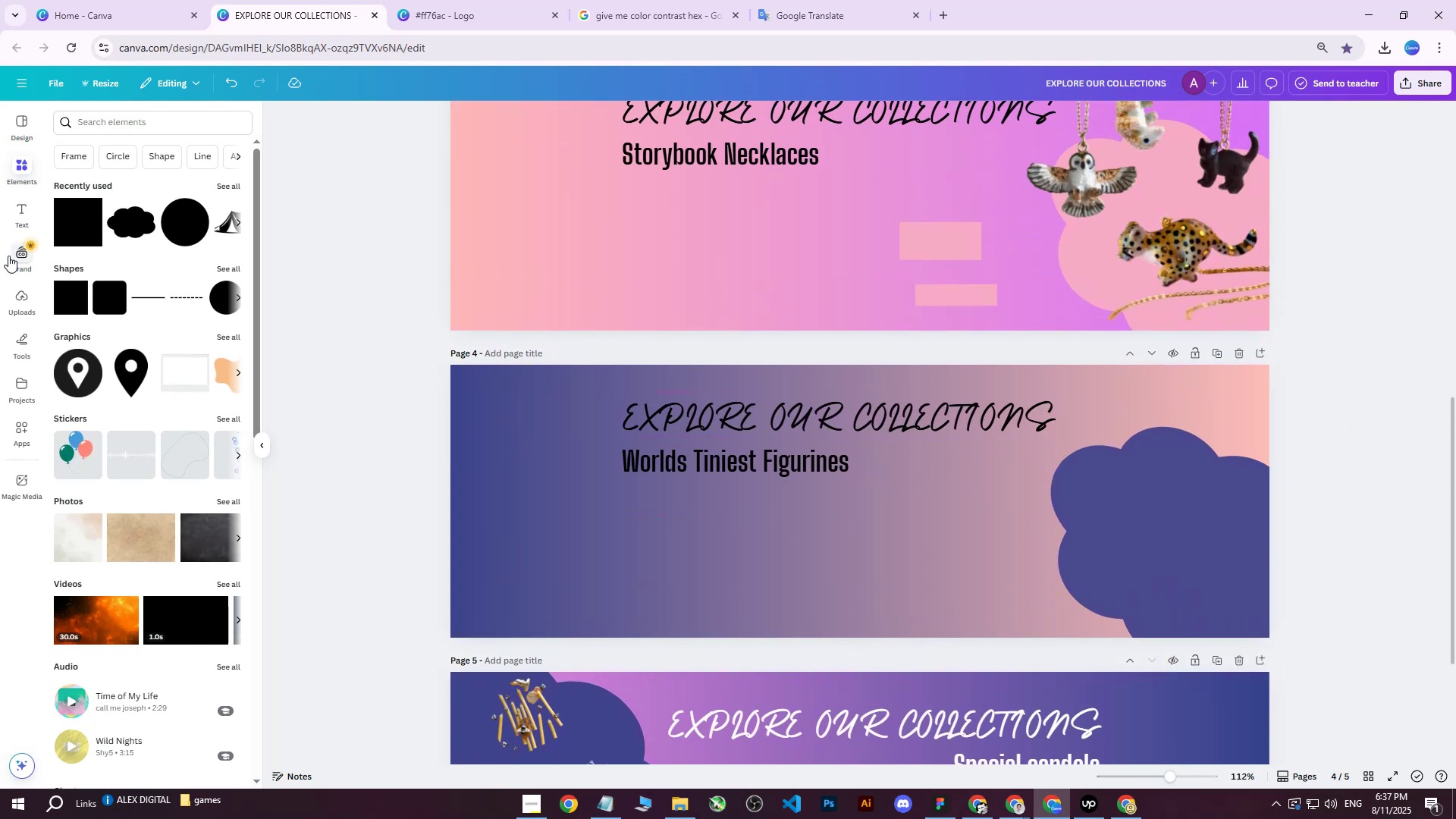 
left_click([14, 293])
 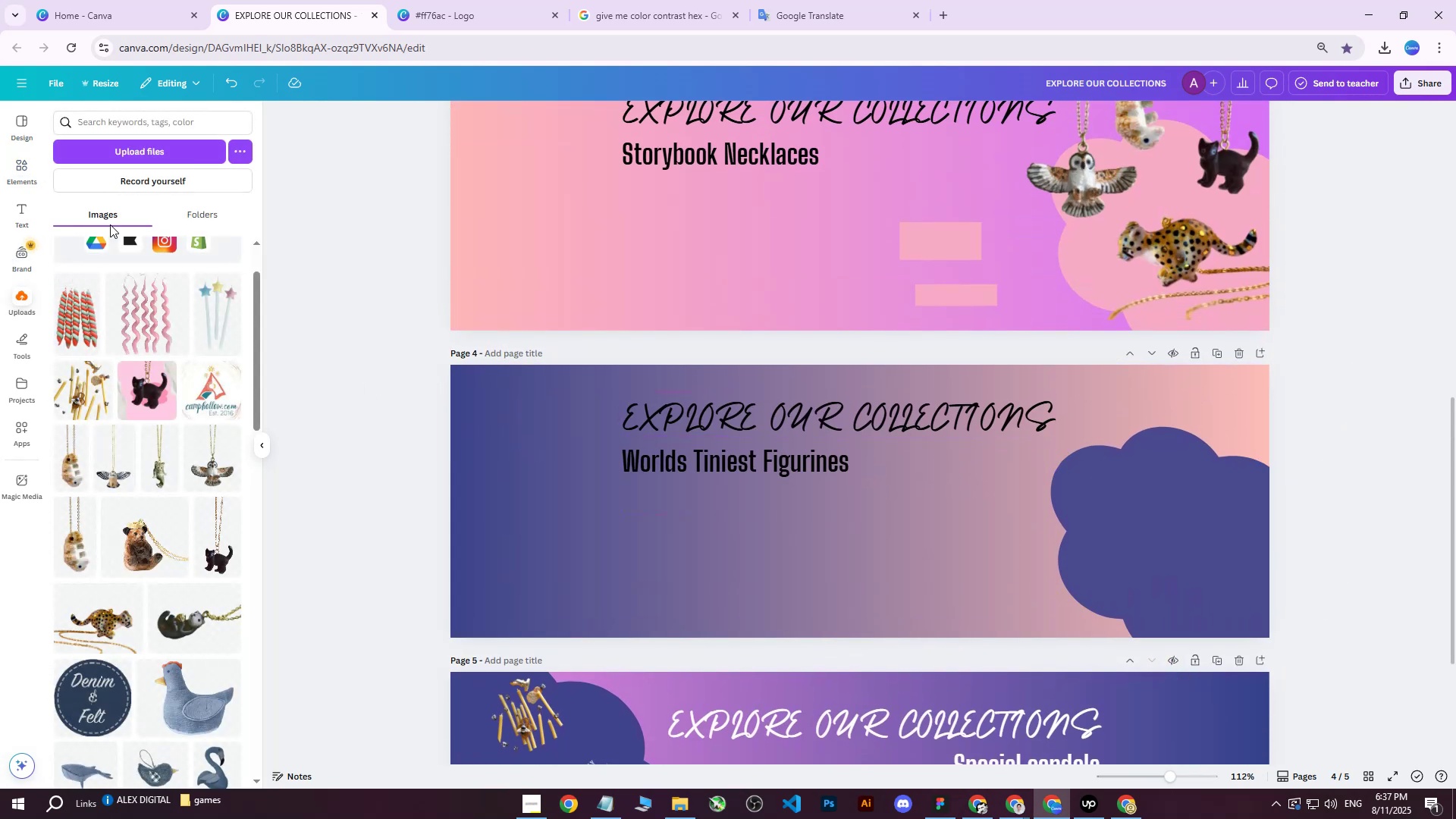 
left_click([133, 158])
 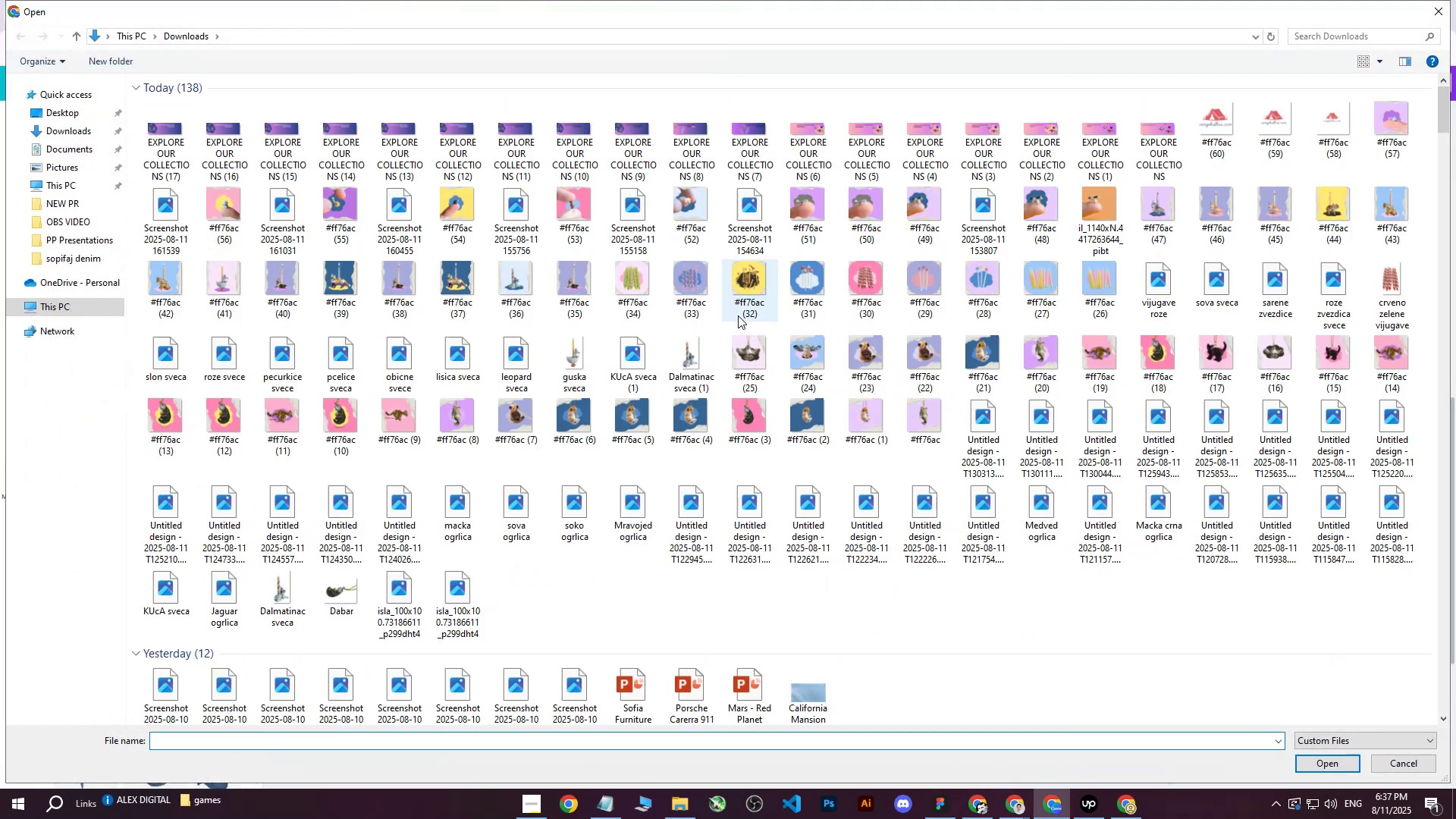 
scroll: coordinate [738, 315], scroll_direction: up, amount: 4.0
 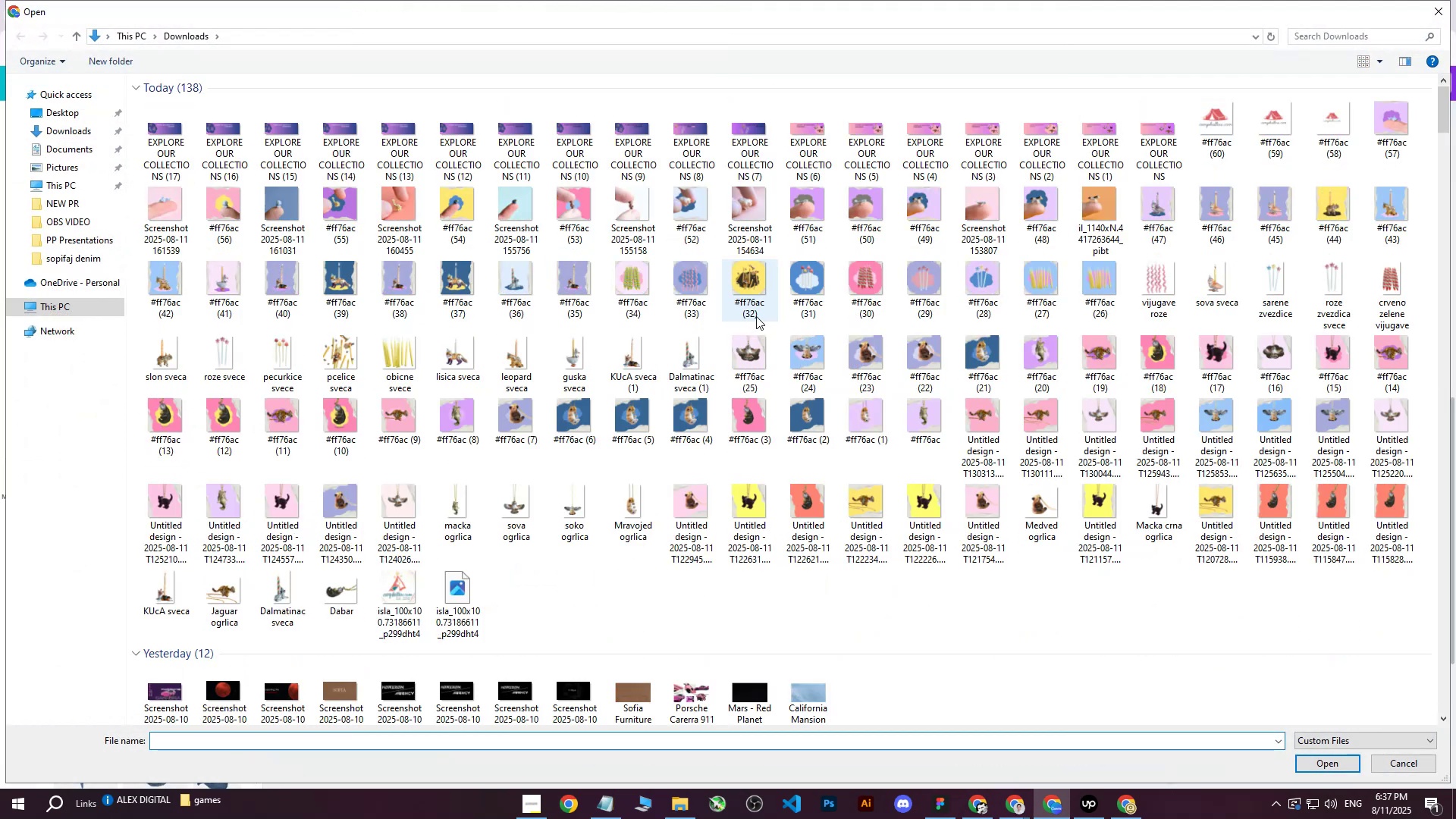 
mouse_move([781, 299])
 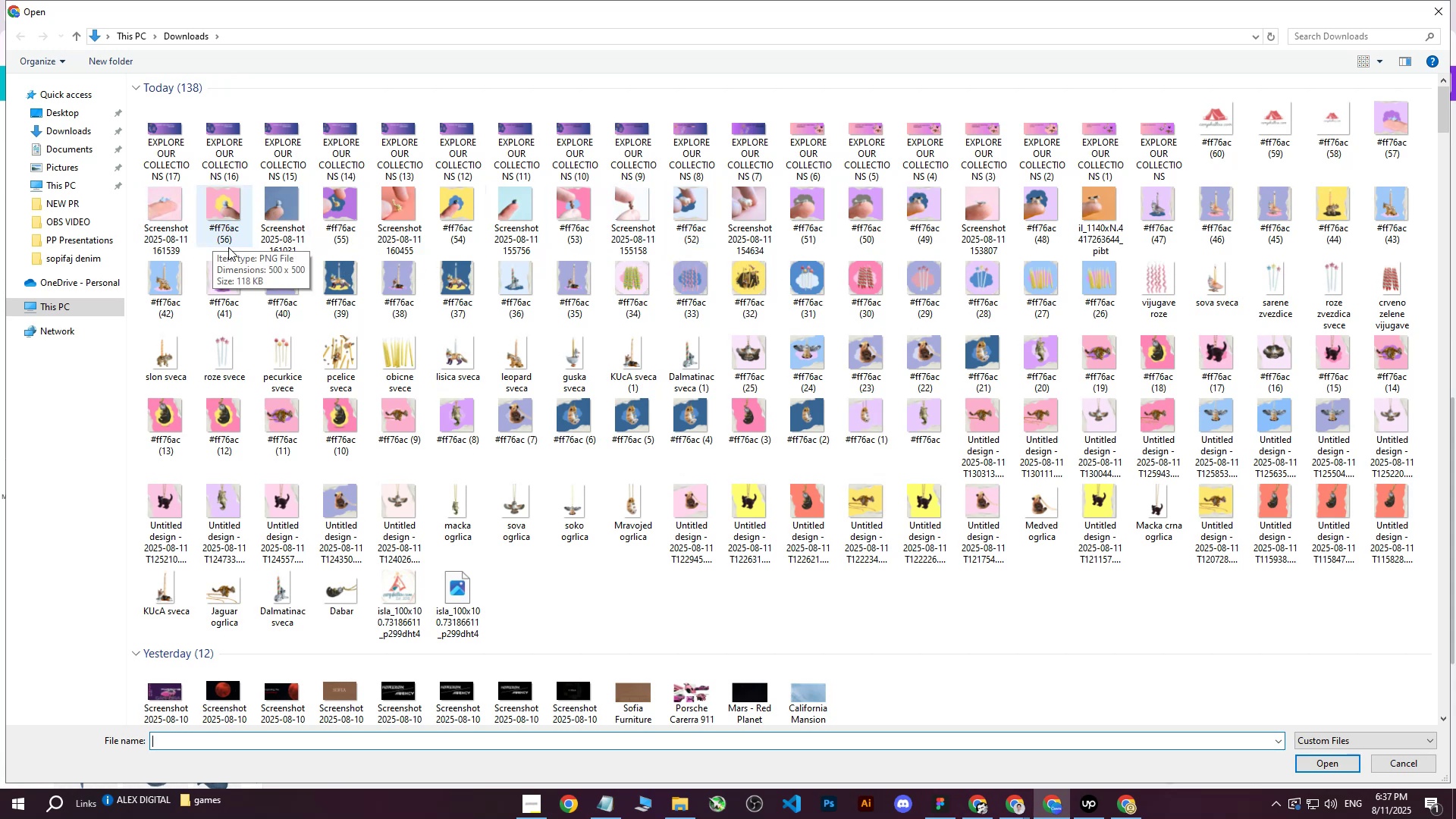 
left_click([168, 209])
 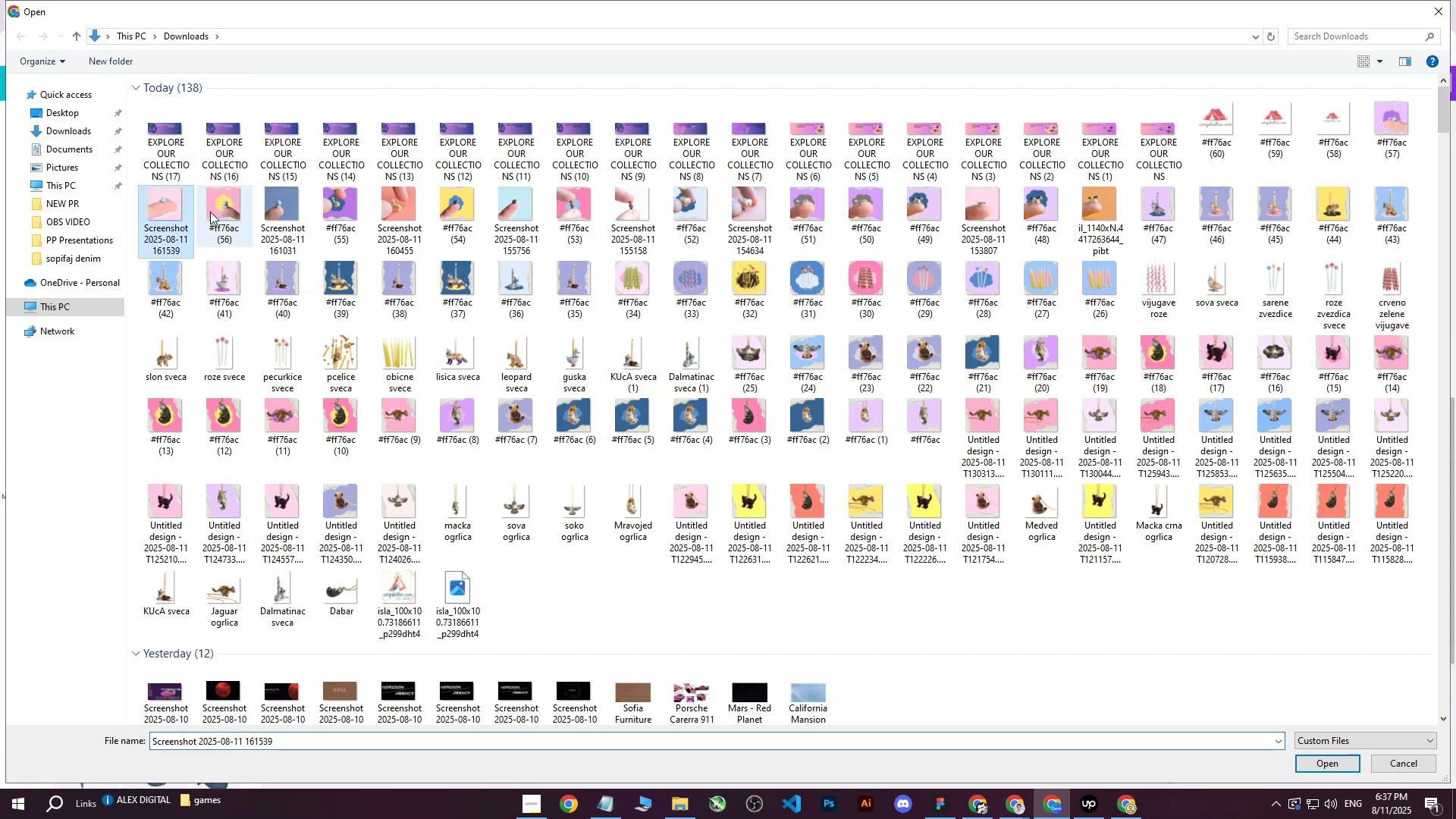 
hold_key(key=ControlLeft, duration=0.66)
left_click([223, 212])
 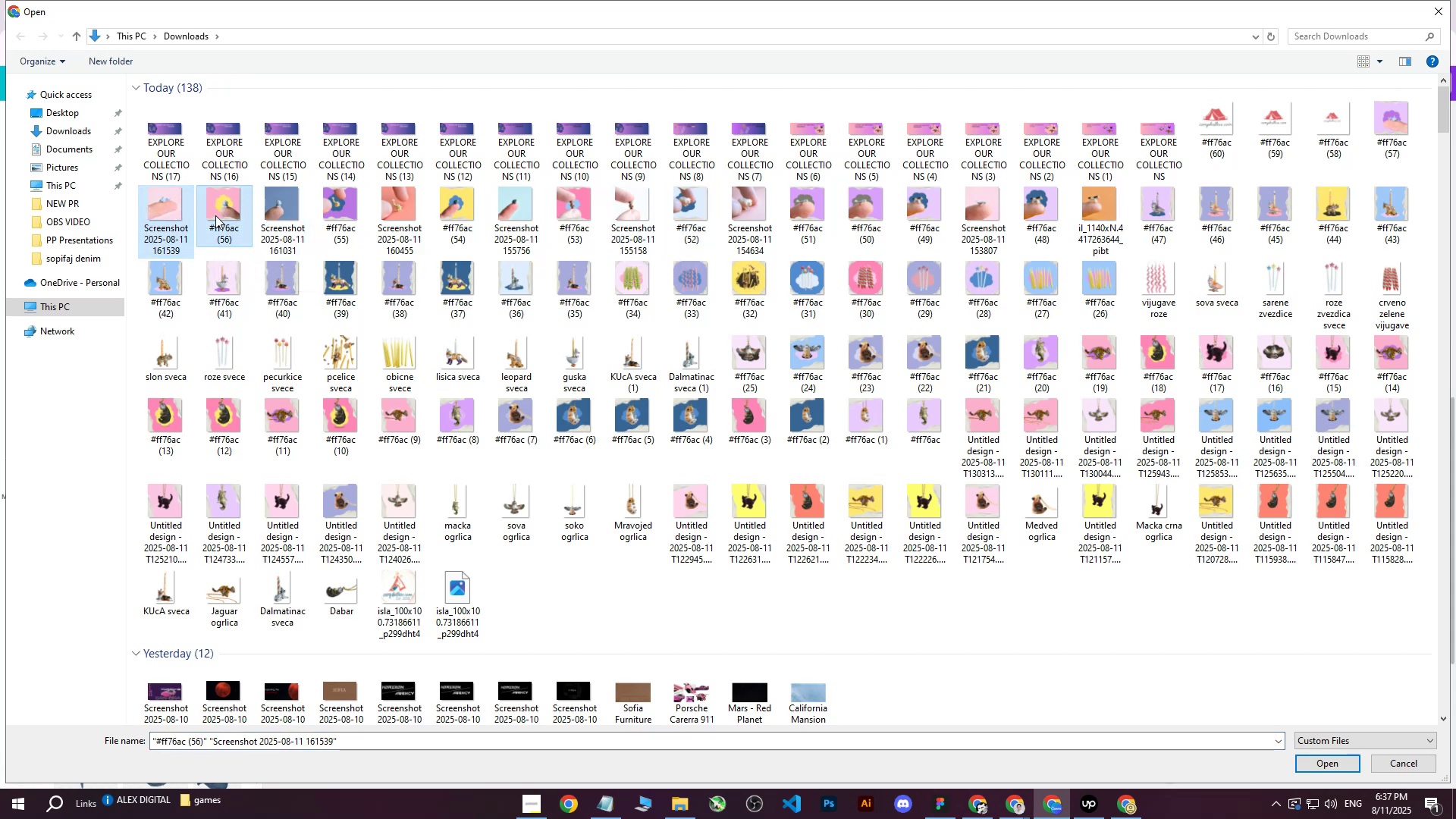 
double_click([183, 211])
 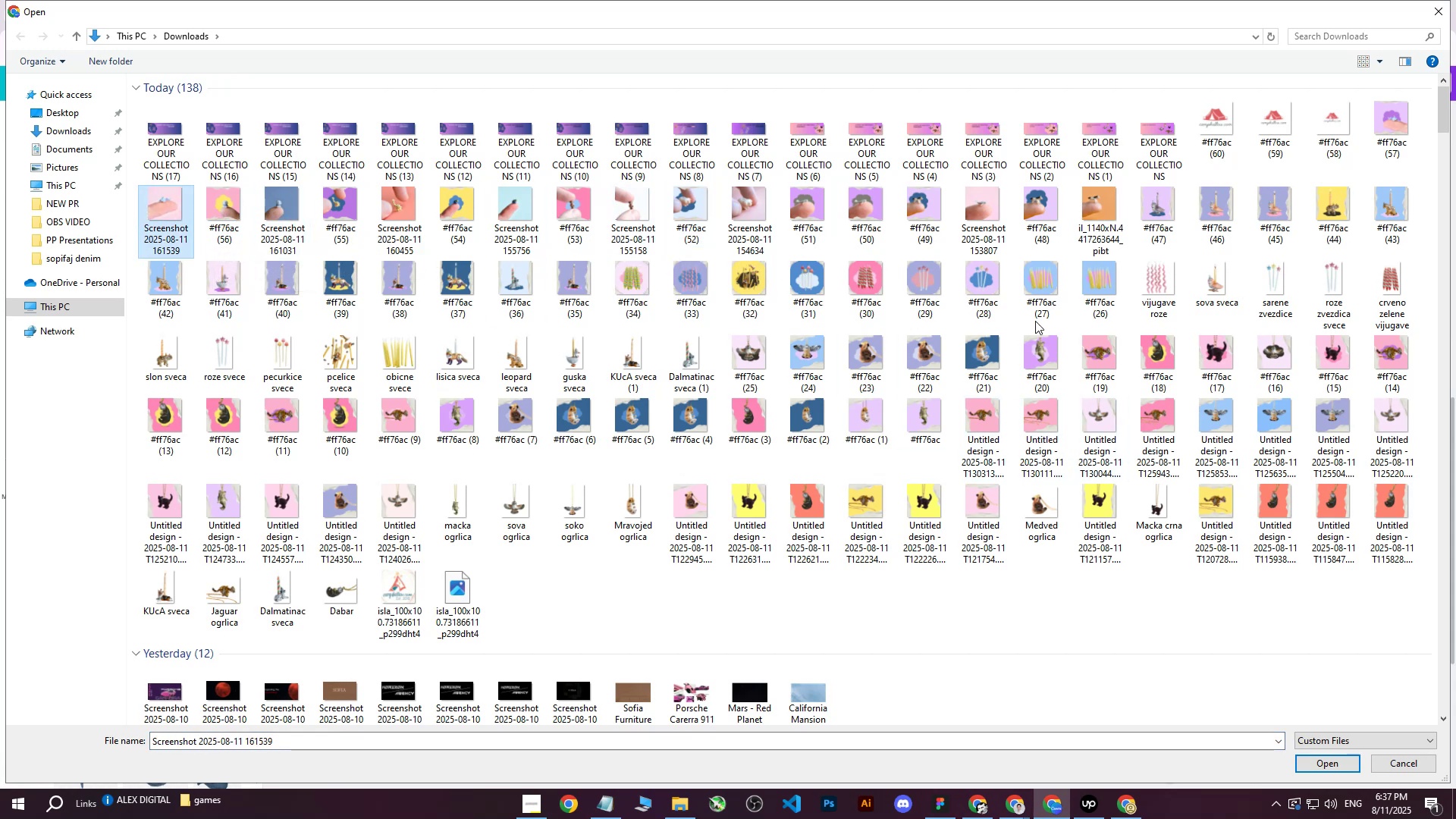 
left_click([993, 284])
 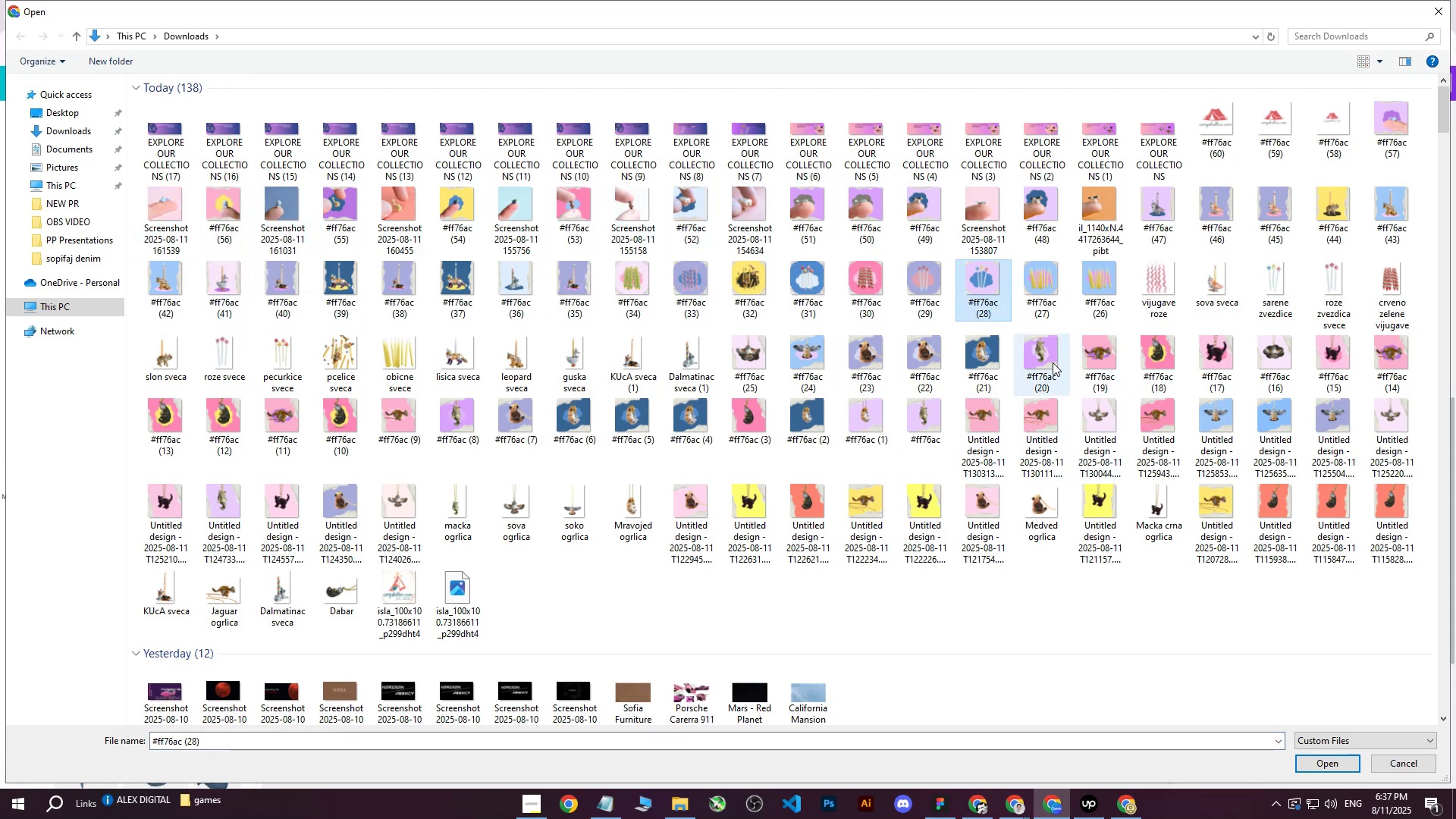 
left_click([1048, 362])
 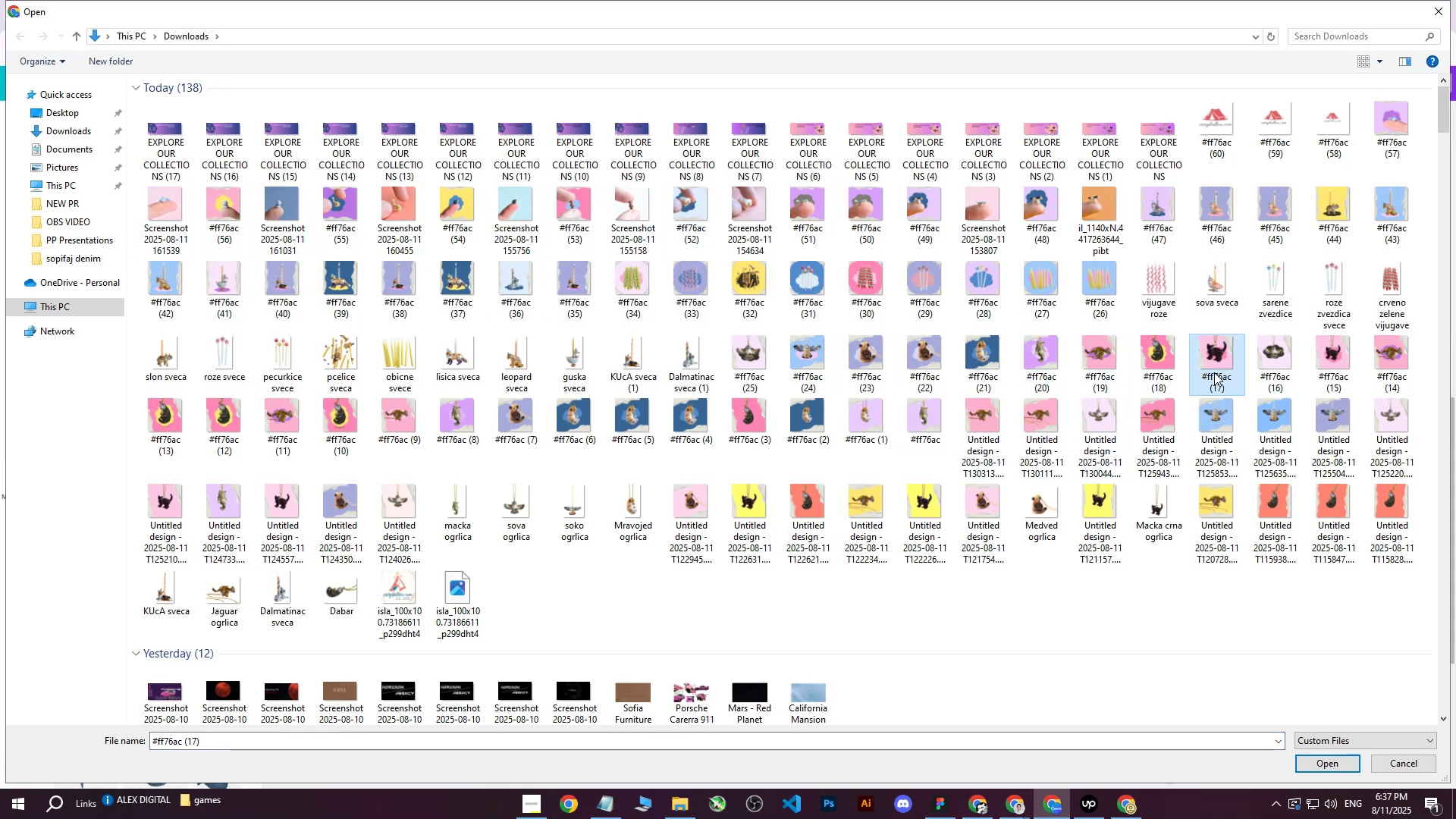 
double_click([1214, 372])
 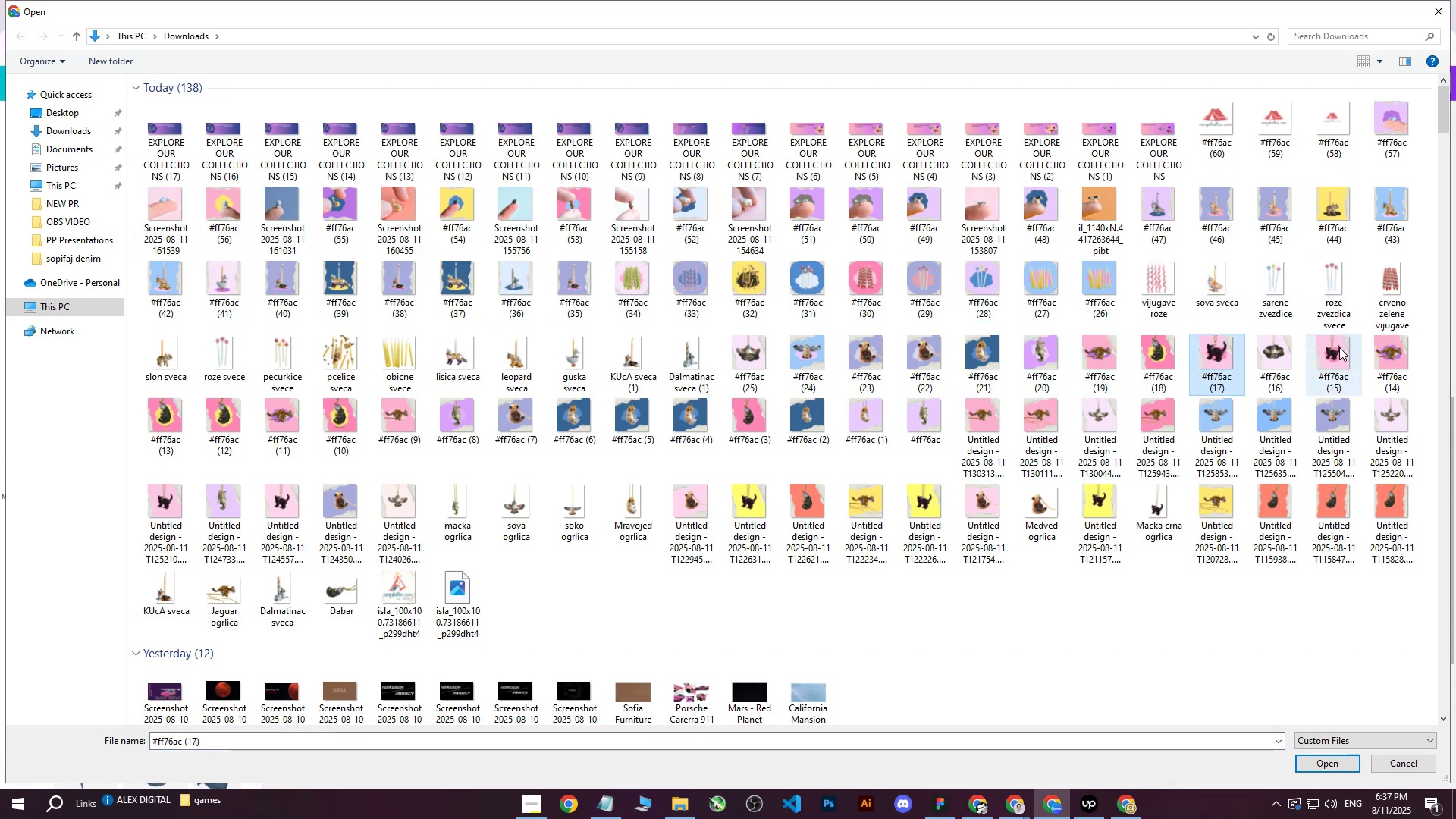 
left_click([1339, 357])
 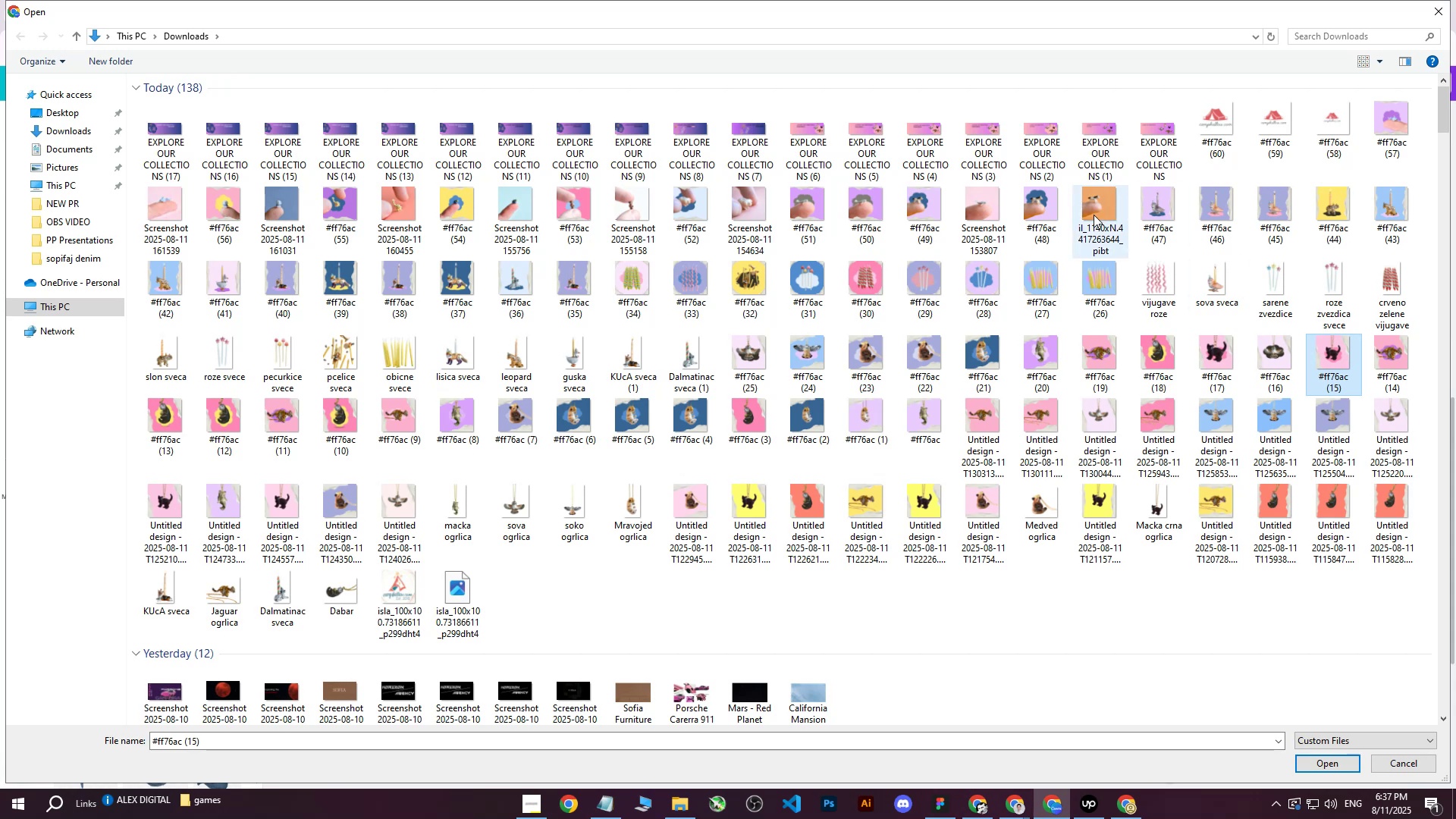 
scroll: coordinate [1084, 214], scroll_direction: up, amount: 2.0
 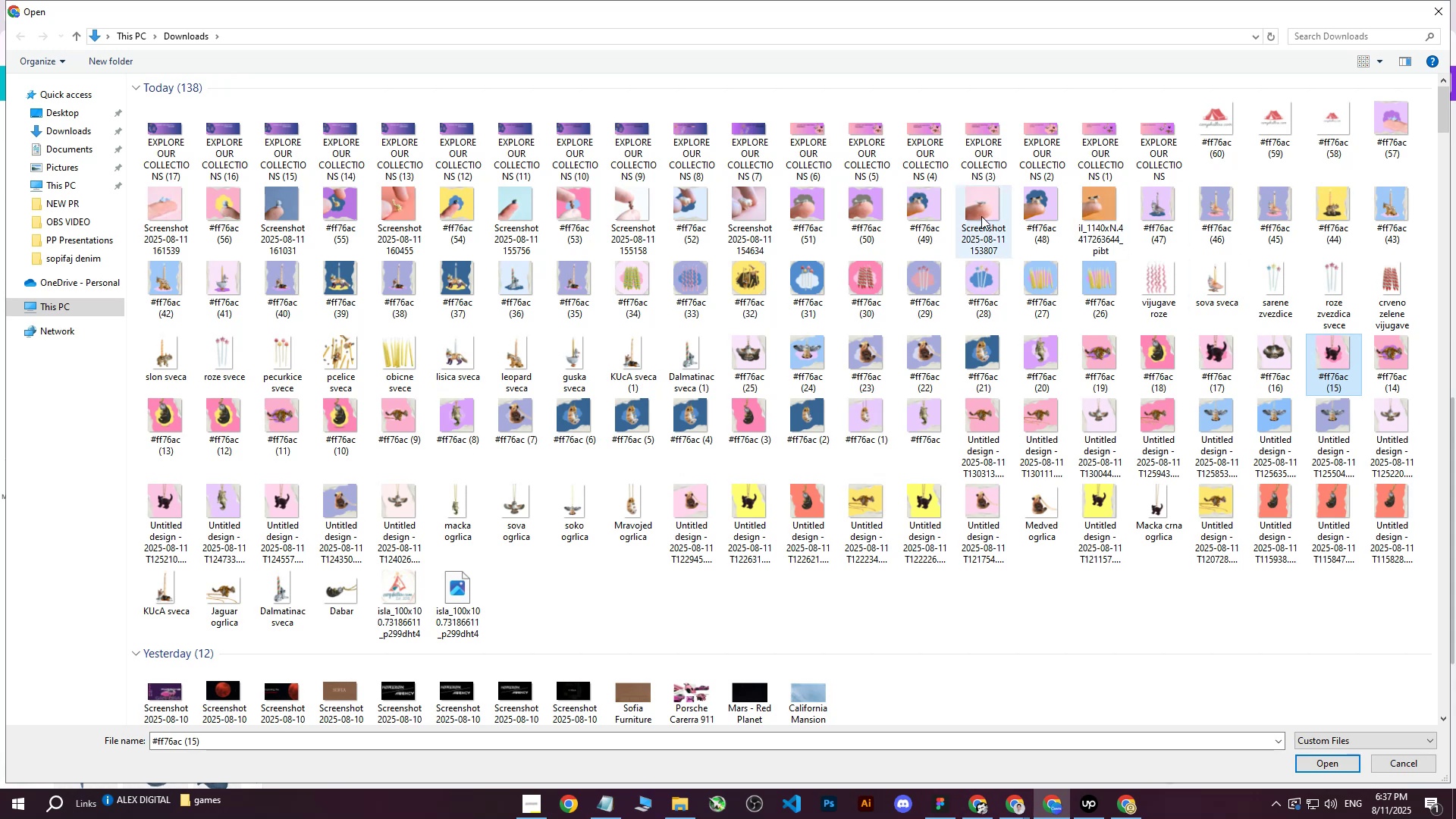 
left_click([981, 216])
 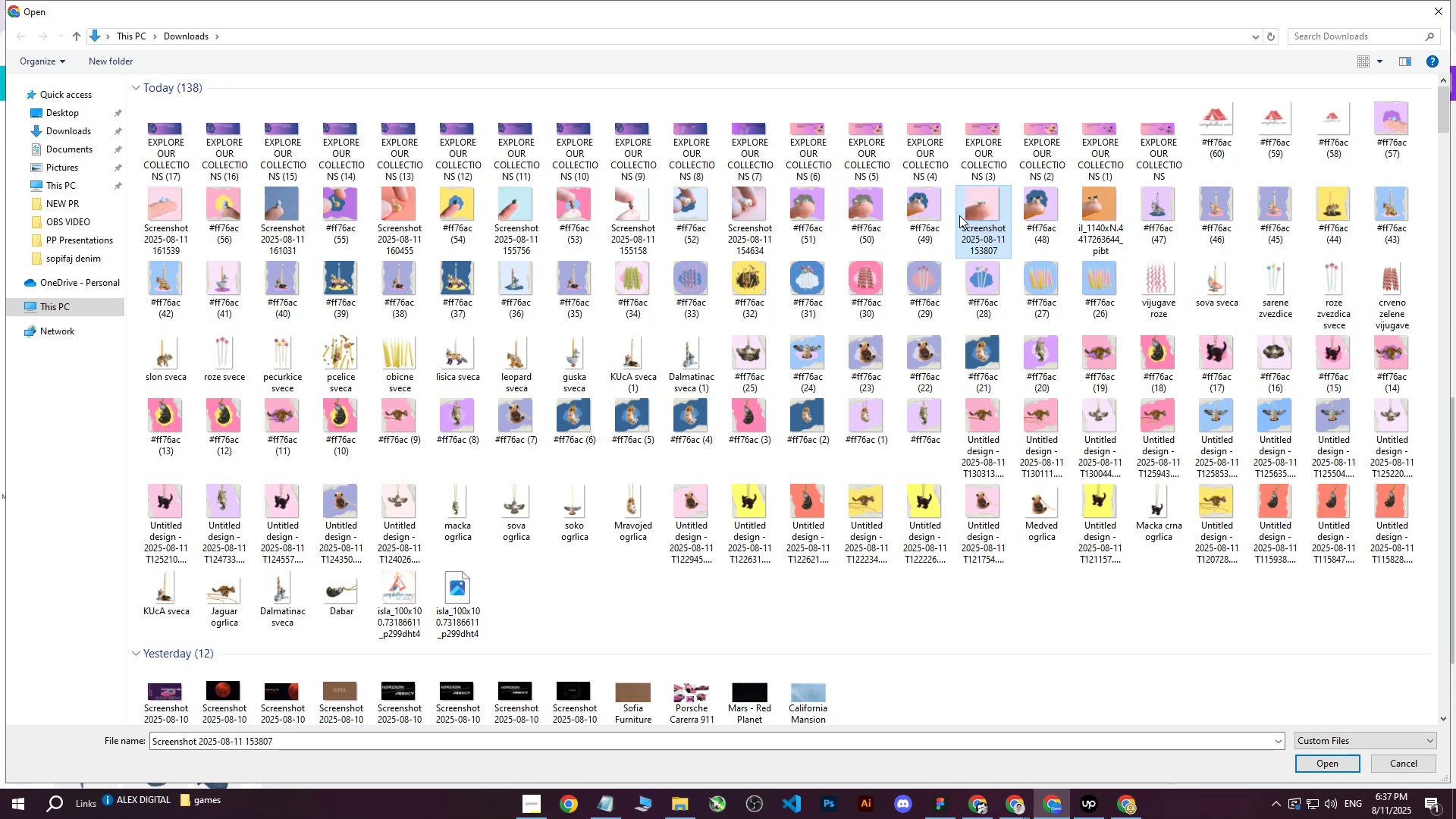 
hold_key(key=ControlLeft, duration=0.59)
 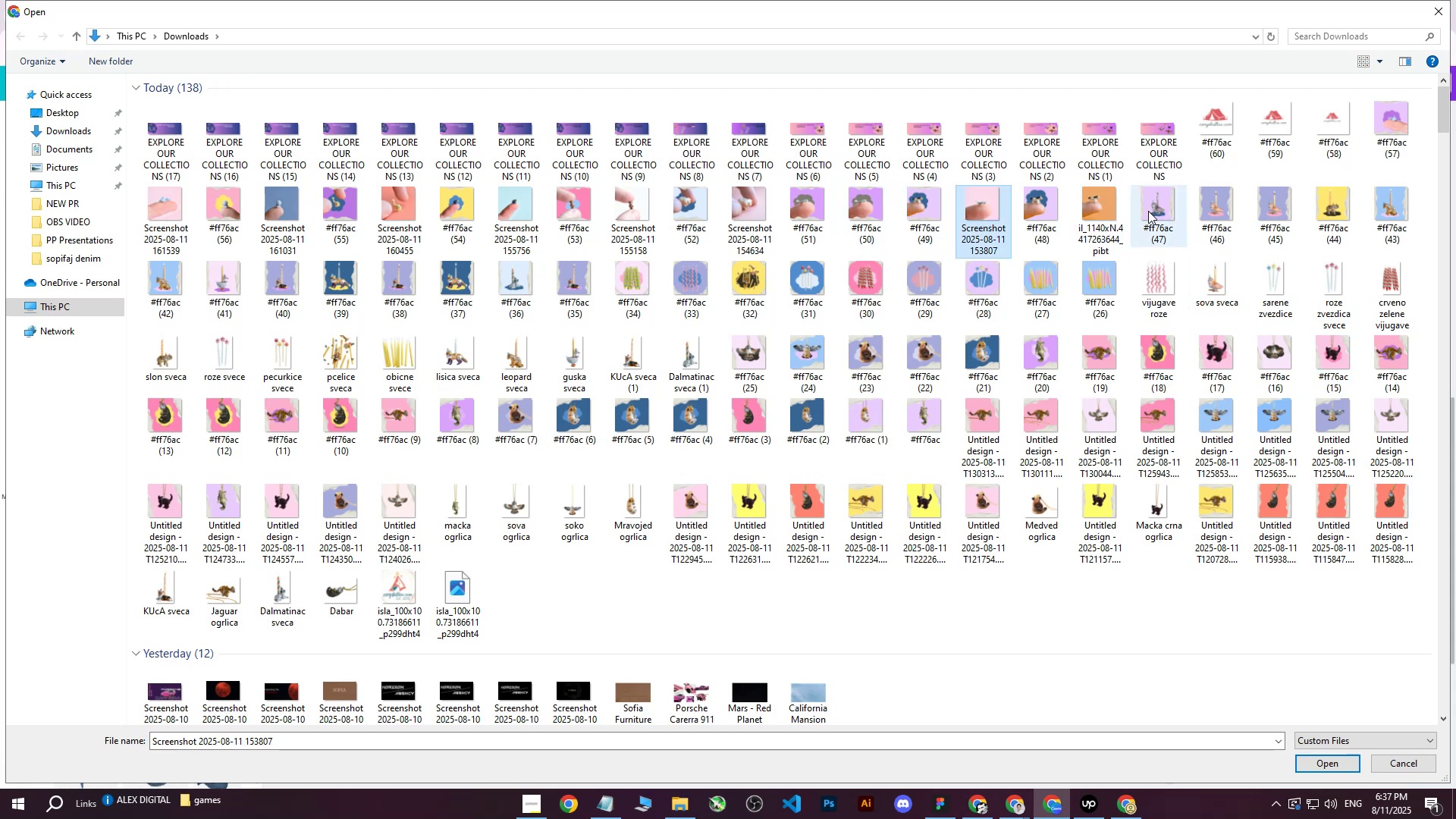 
left_click([1148, 211])
 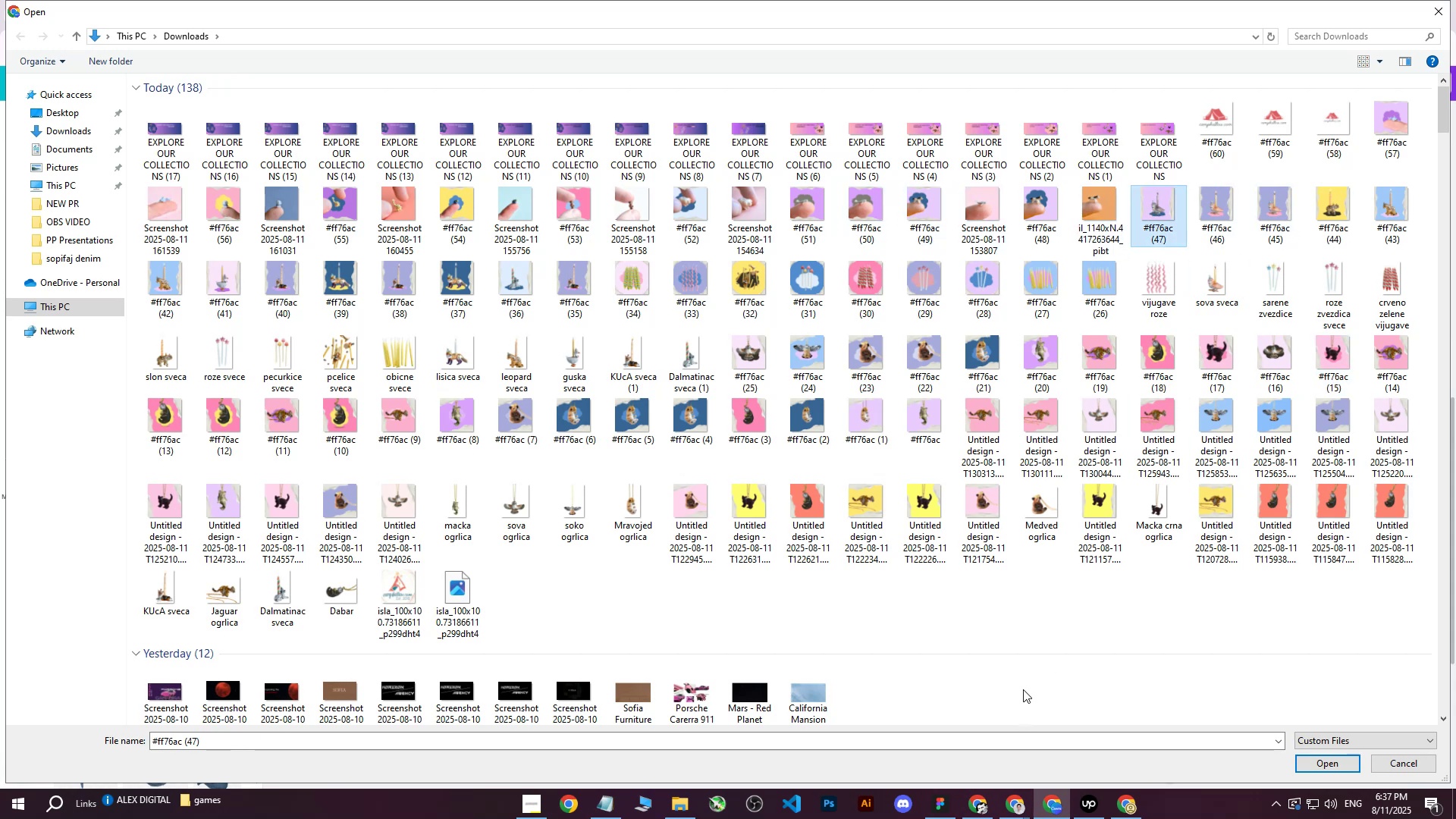 
left_click([1021, 607])
 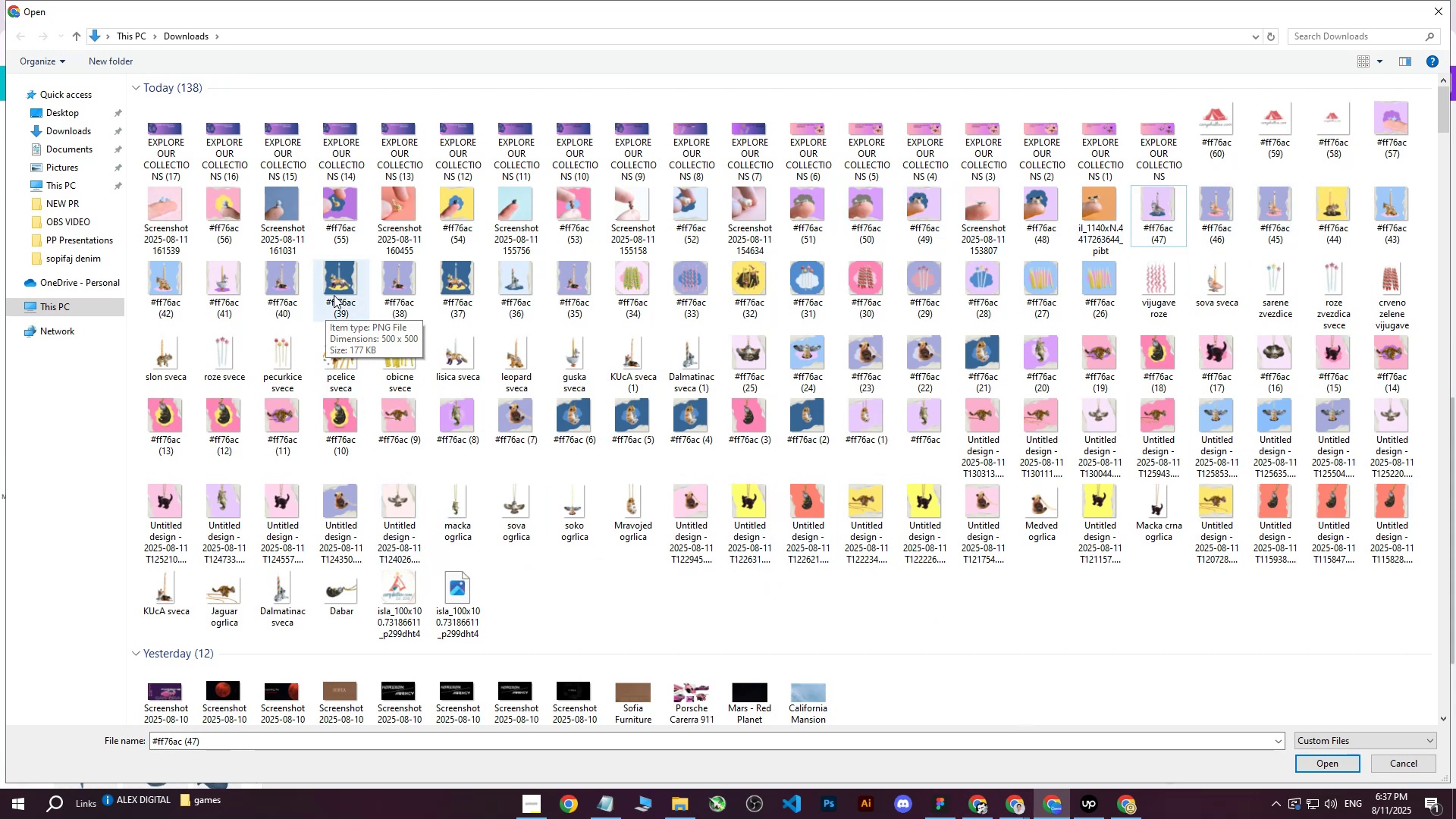 
wait(7.37)
 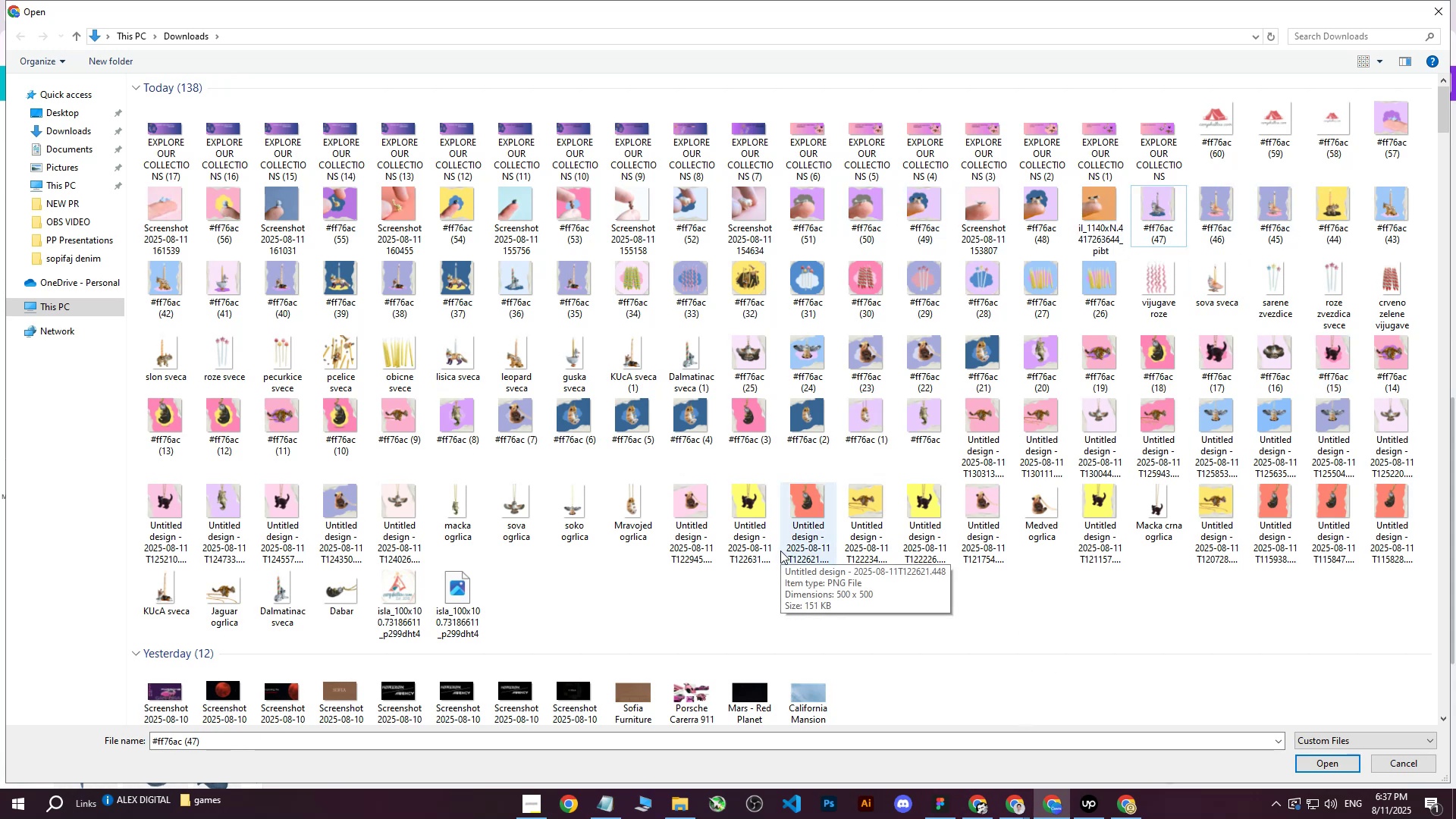 
left_click([404, 203])
 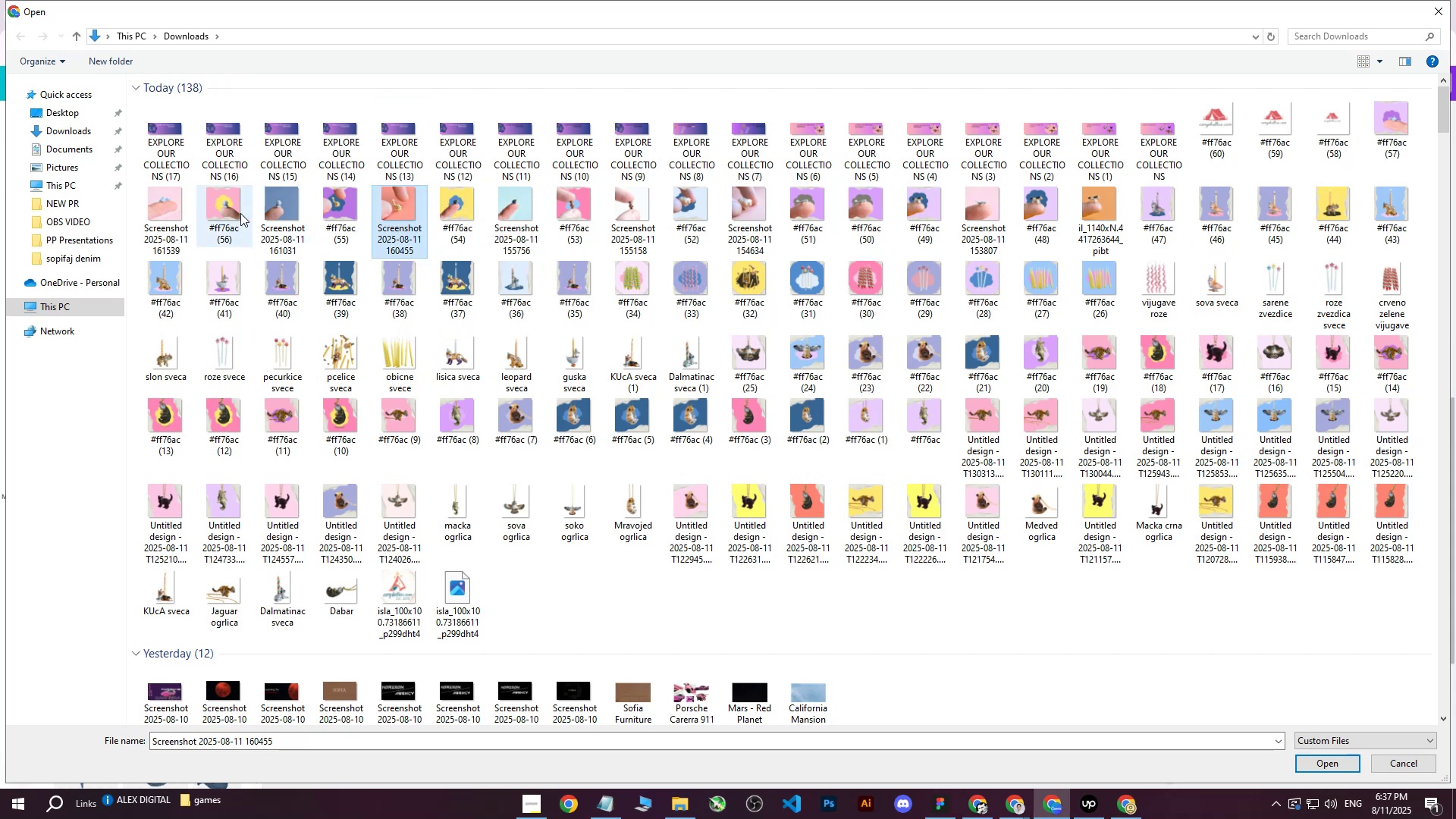 
hold_key(key=ControlLeft, duration=0.84)
left_click([228, 203])
 